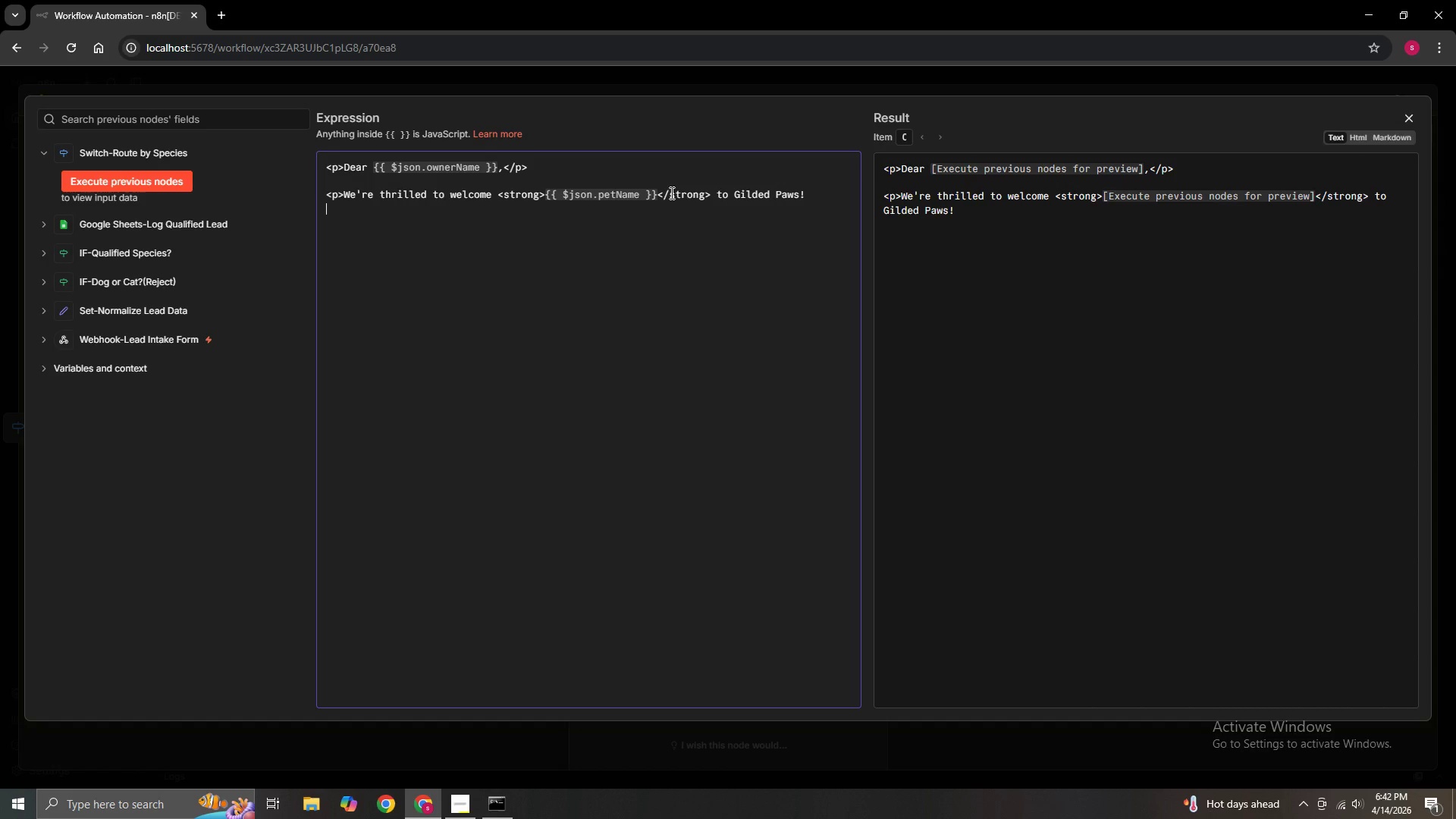 
type(Your)
 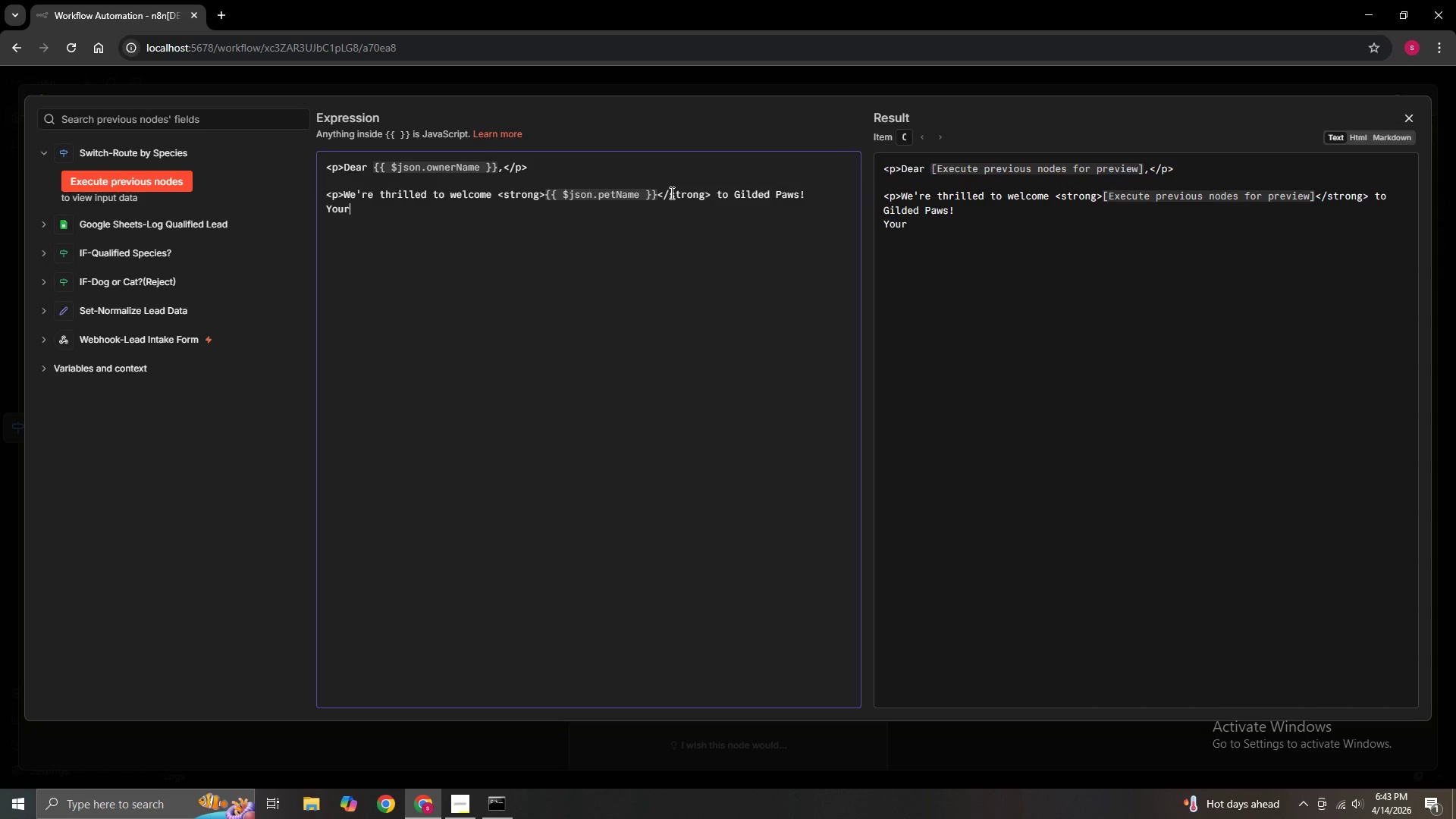 
type( booking request has been recieved )
 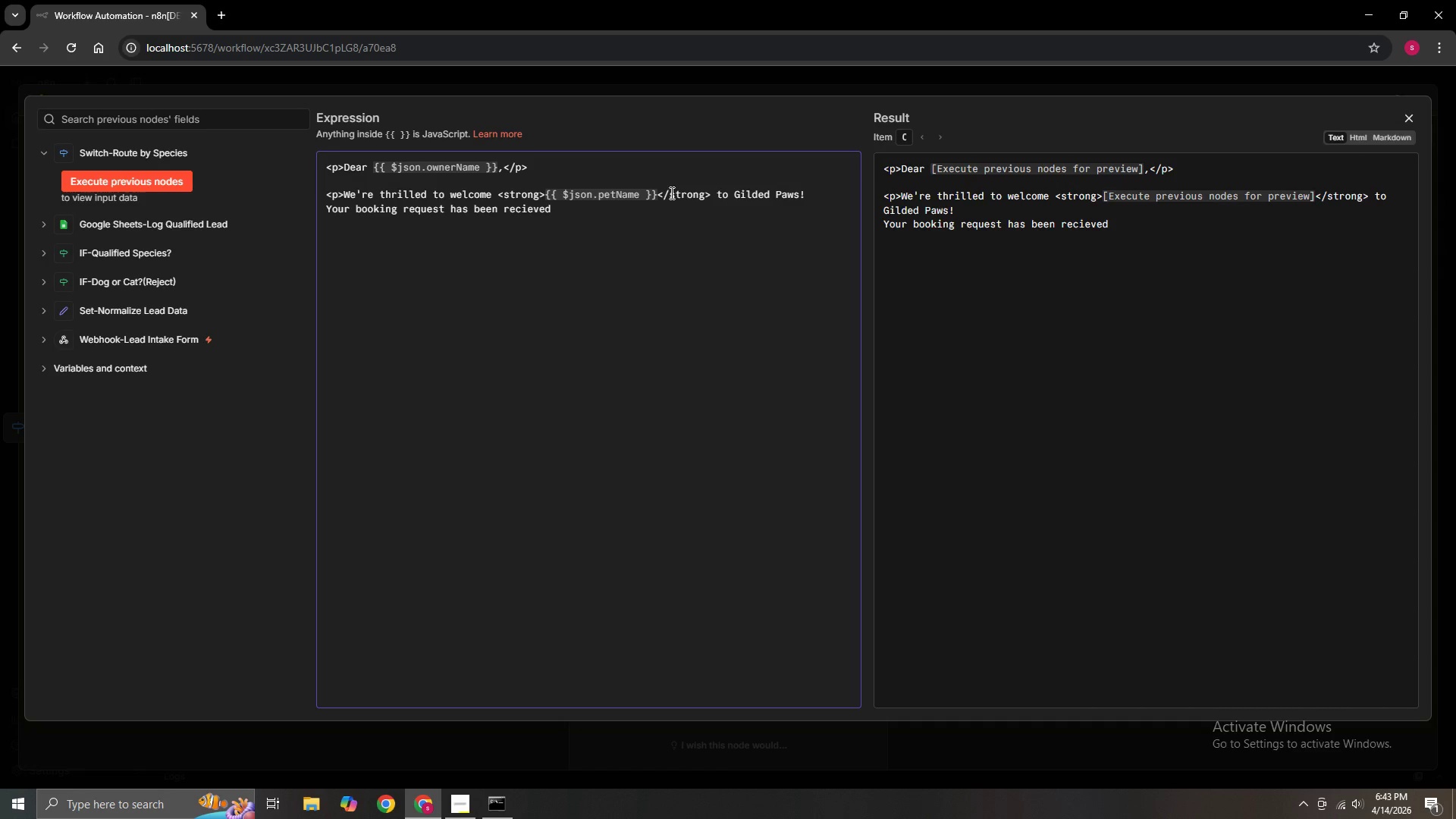 
type(and yoi)
key(Backspace)
type(ur )
 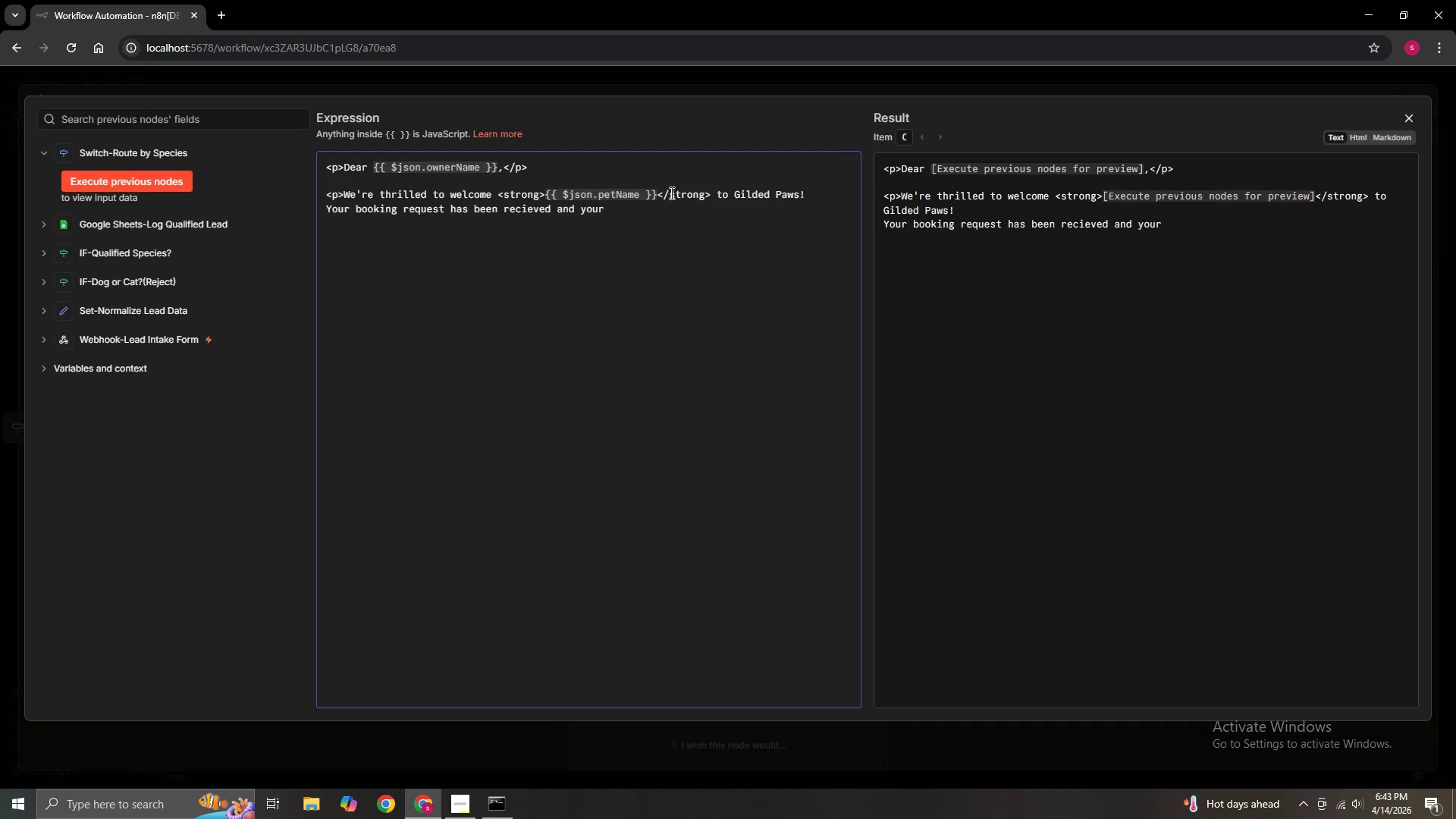 
wait(5.03)
 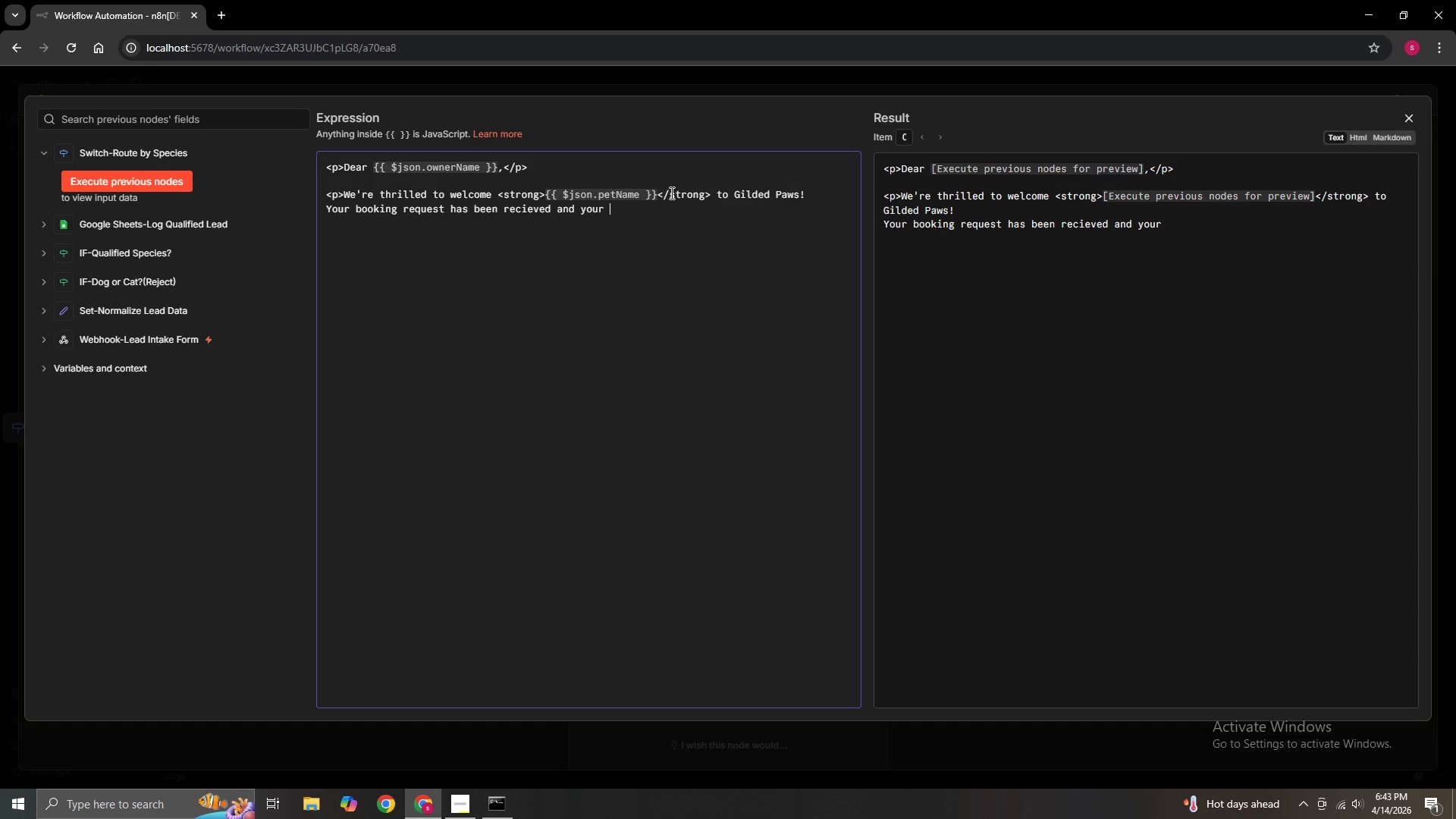 
type(lead )
 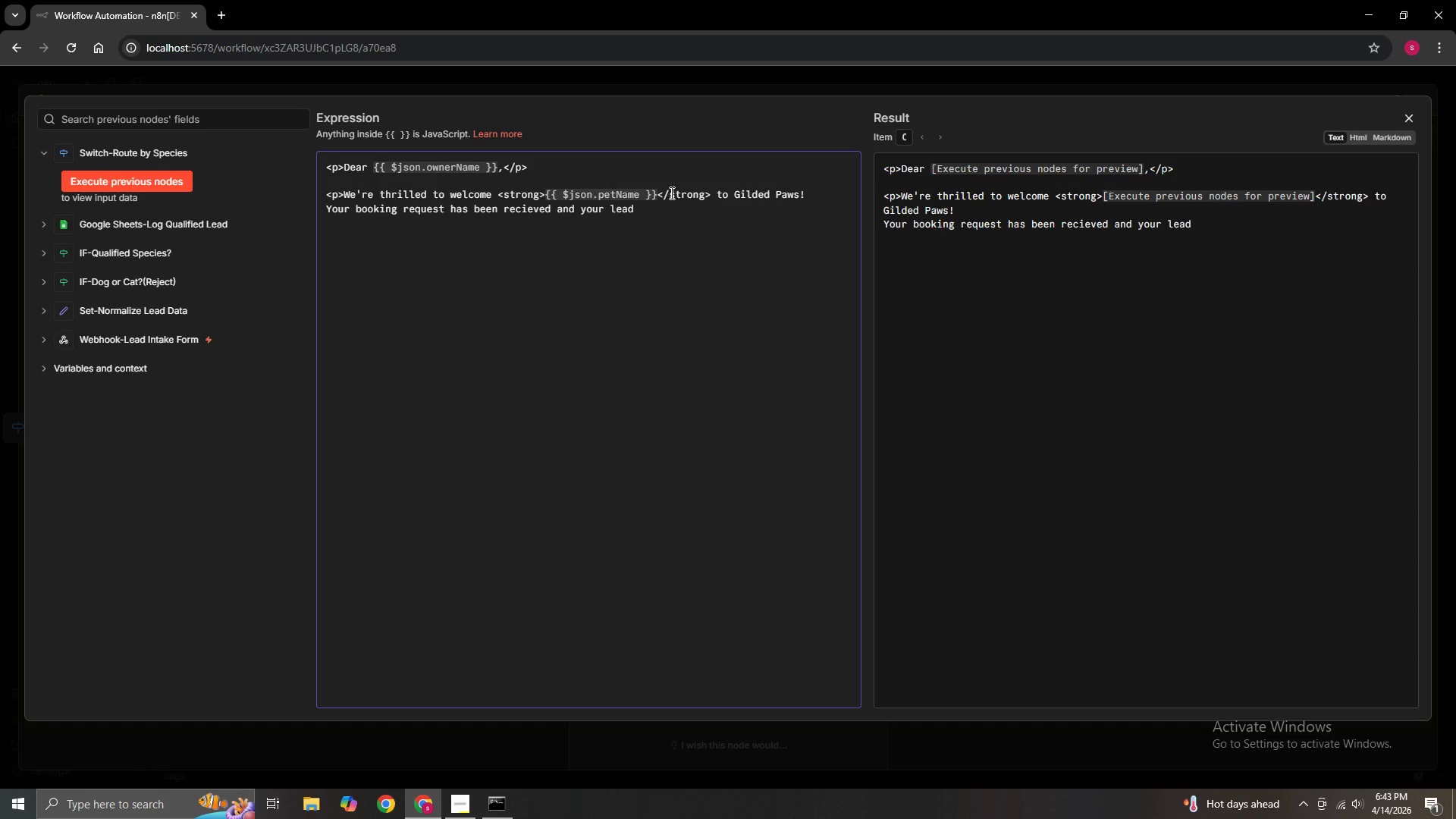 
type(is now under review)
 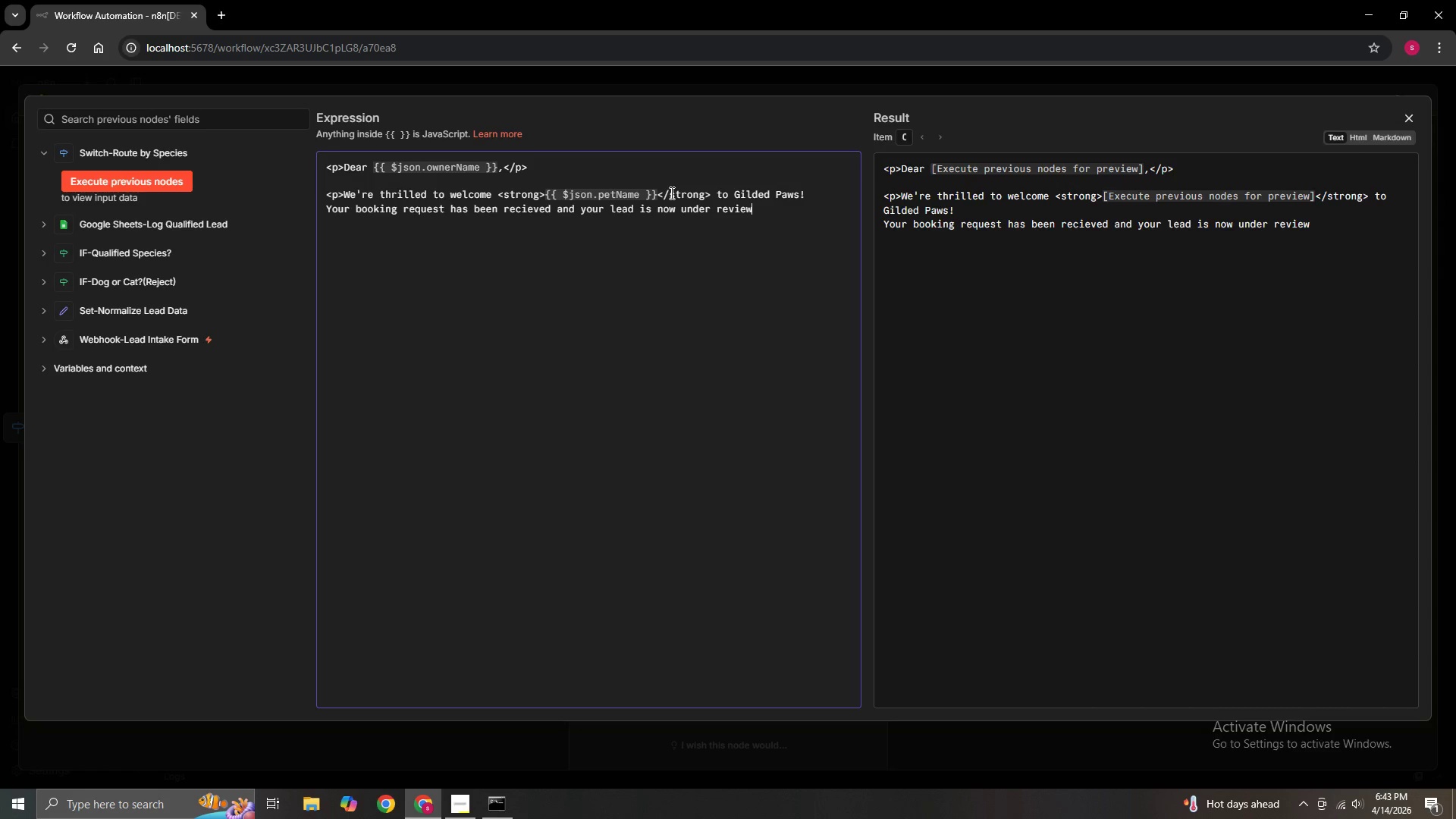 
key(Period)
 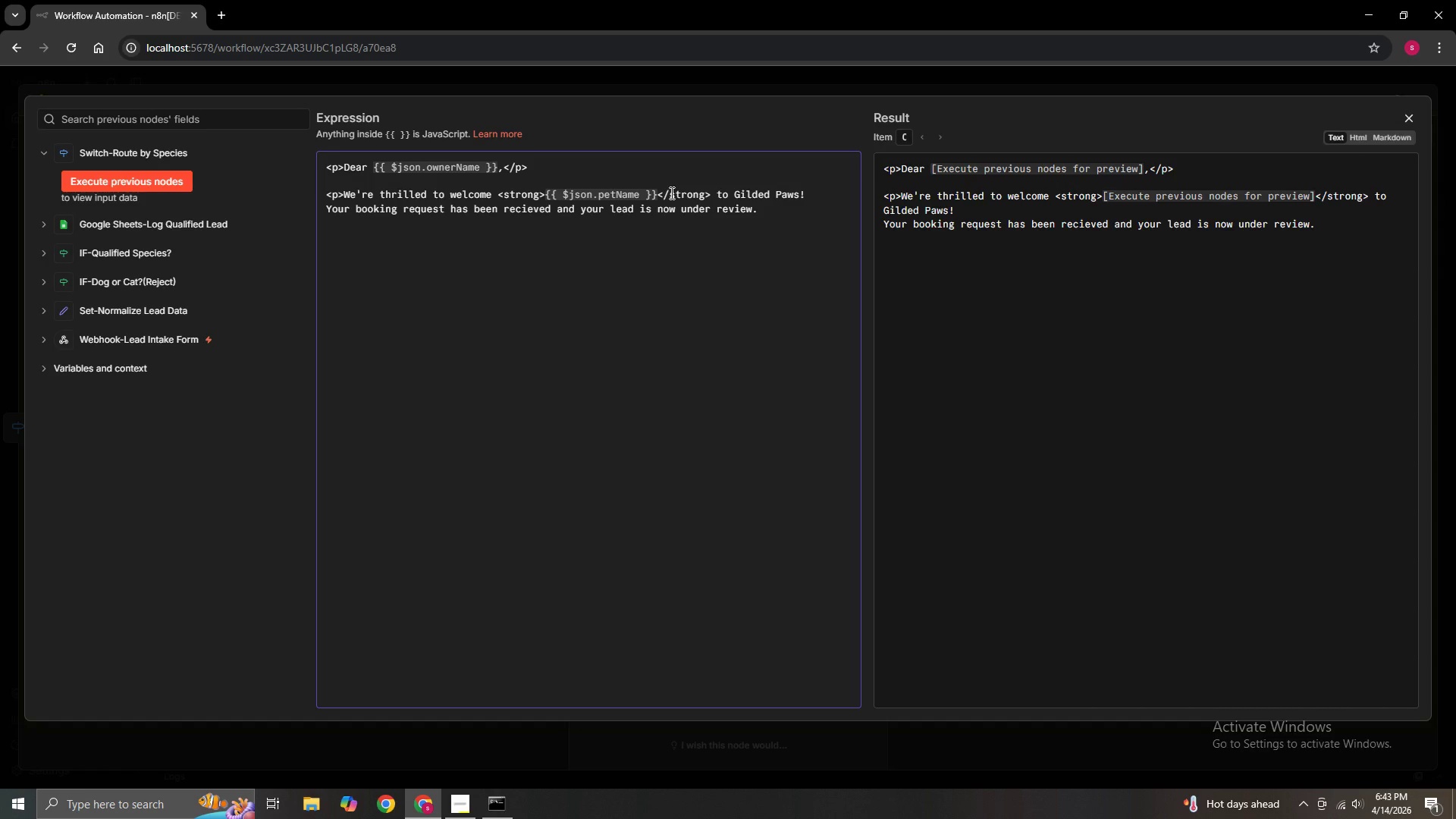 
key(Shift+Comma)
 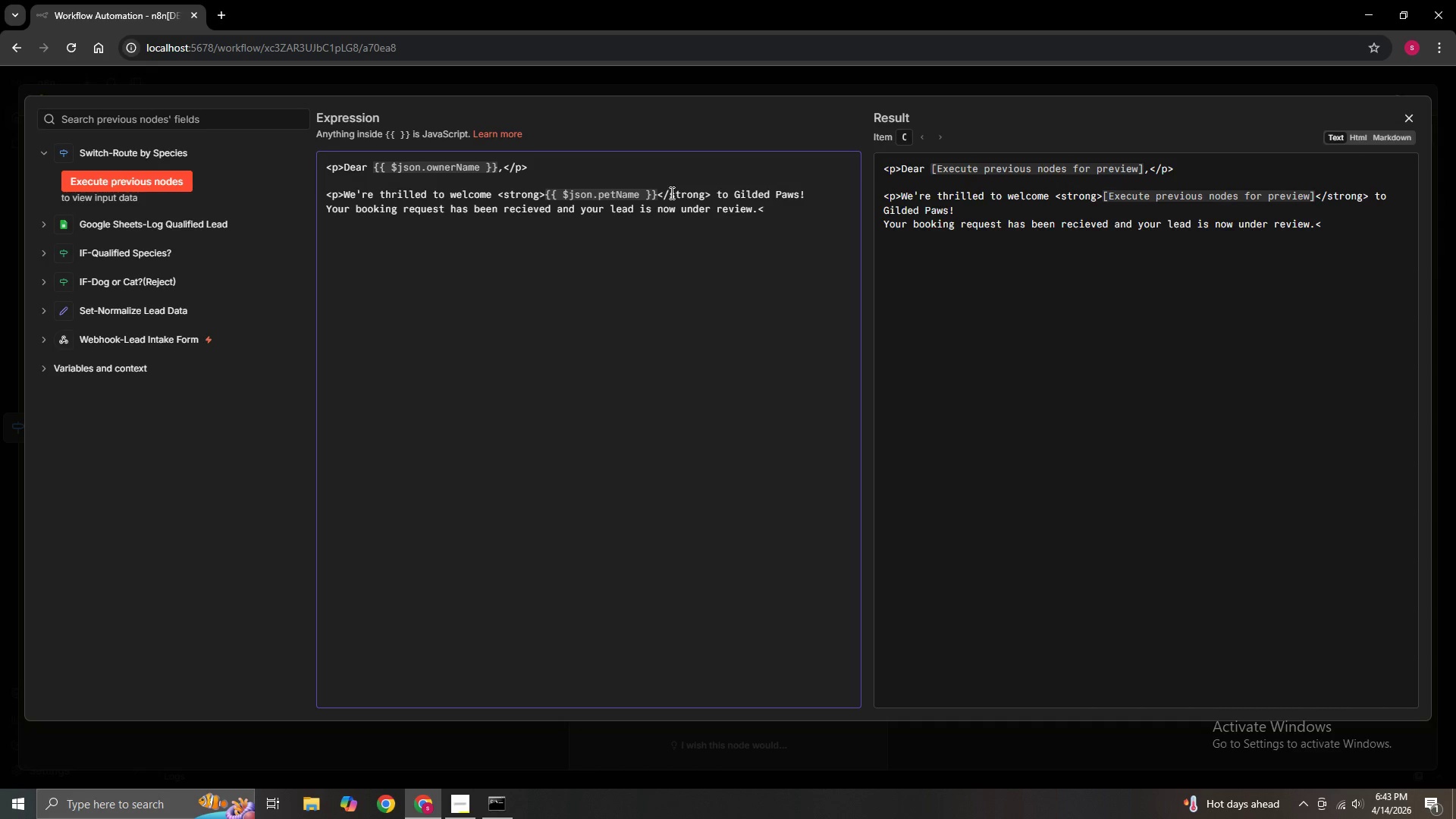 
key(P)
 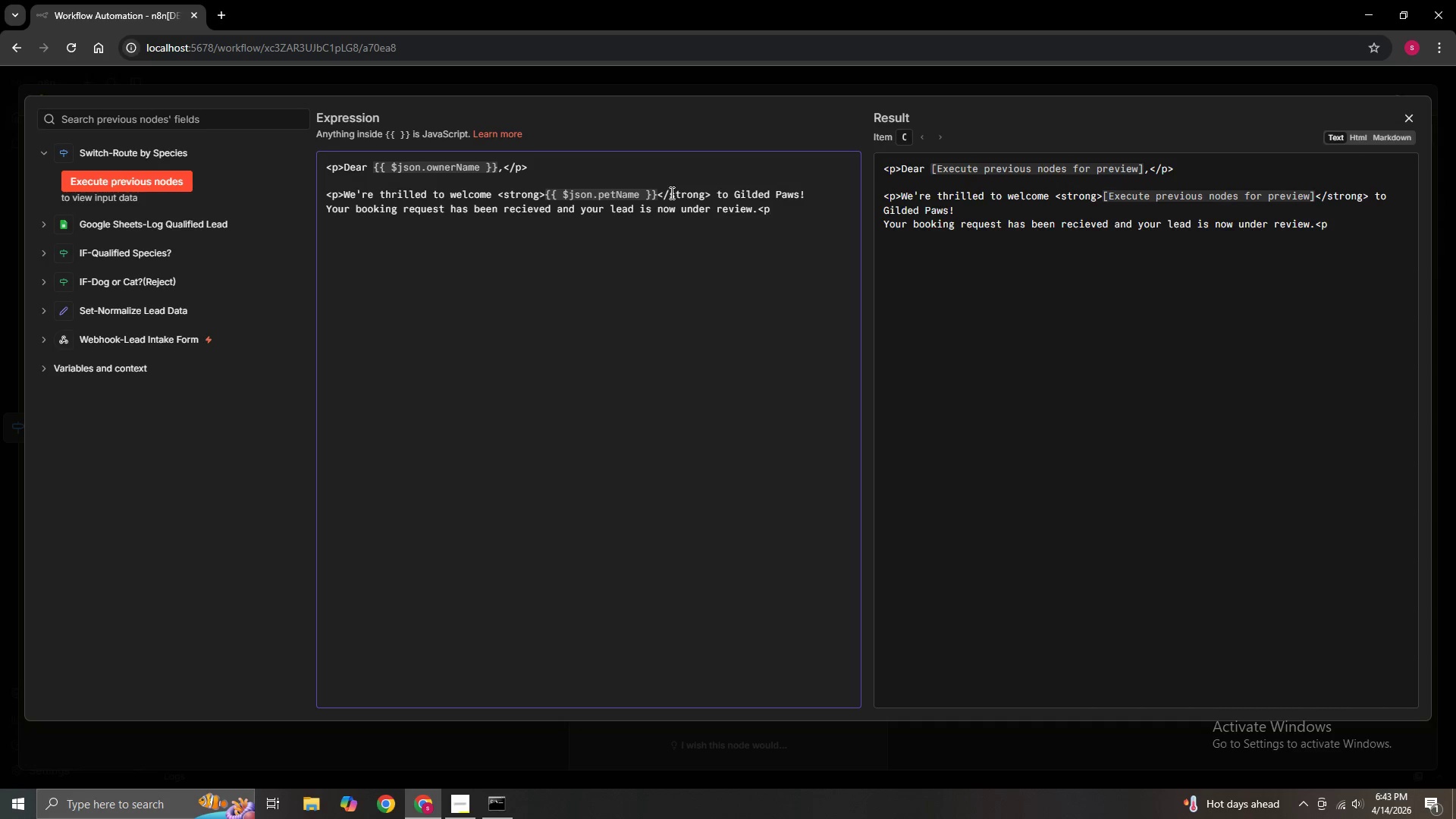 
key(Shift+Period)
 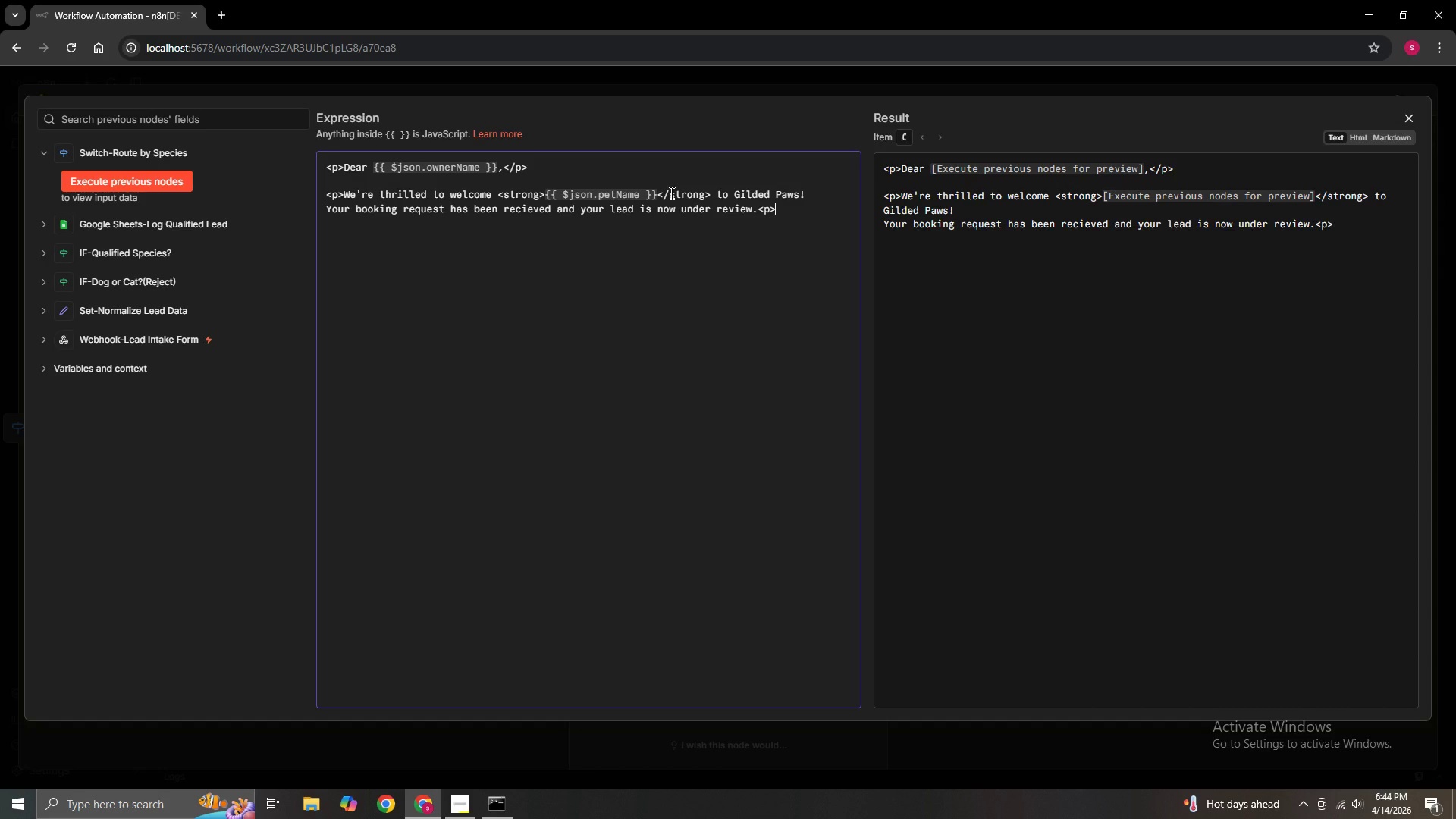 
wait(7.36)
 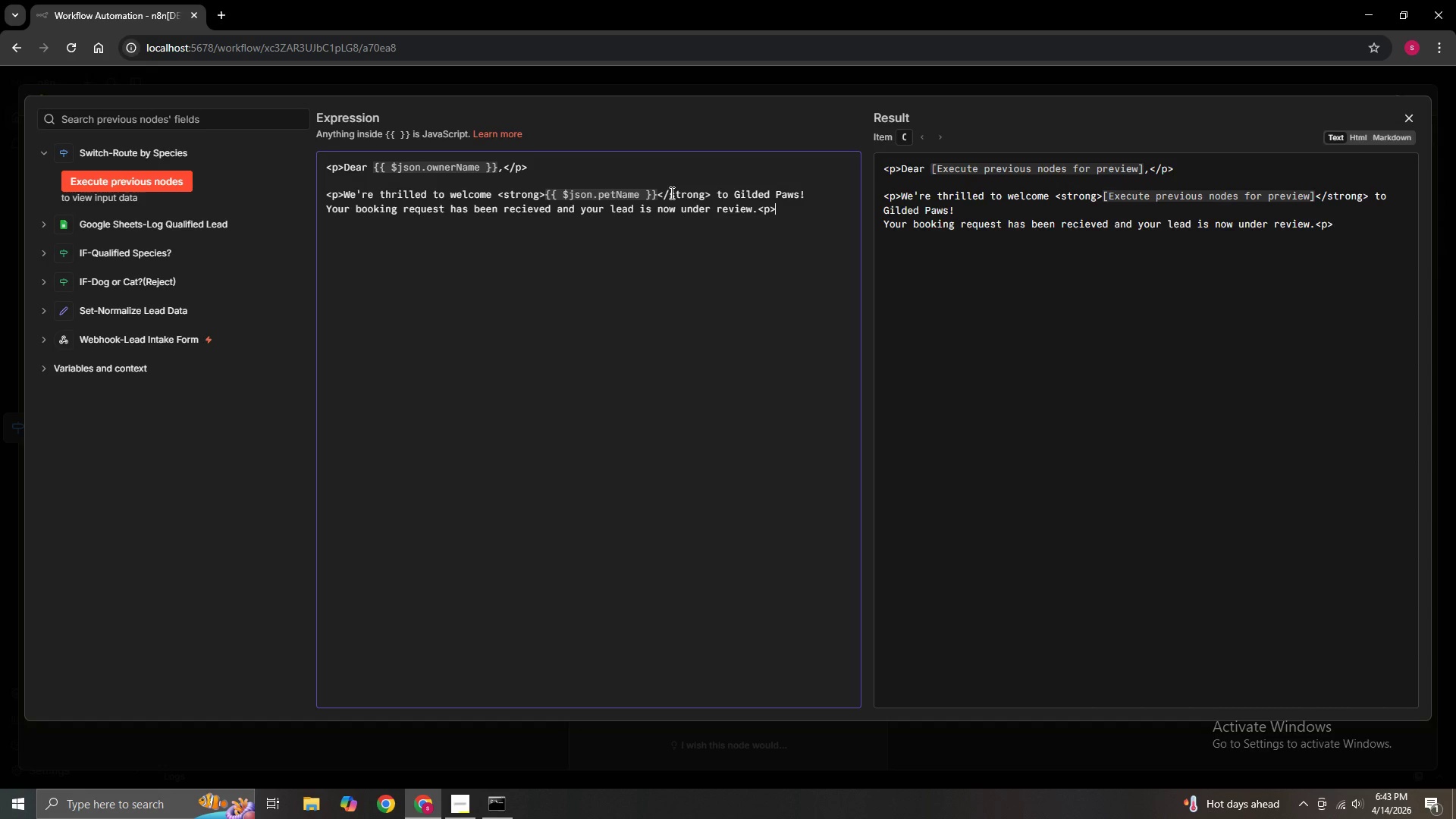 
key(Enter)
 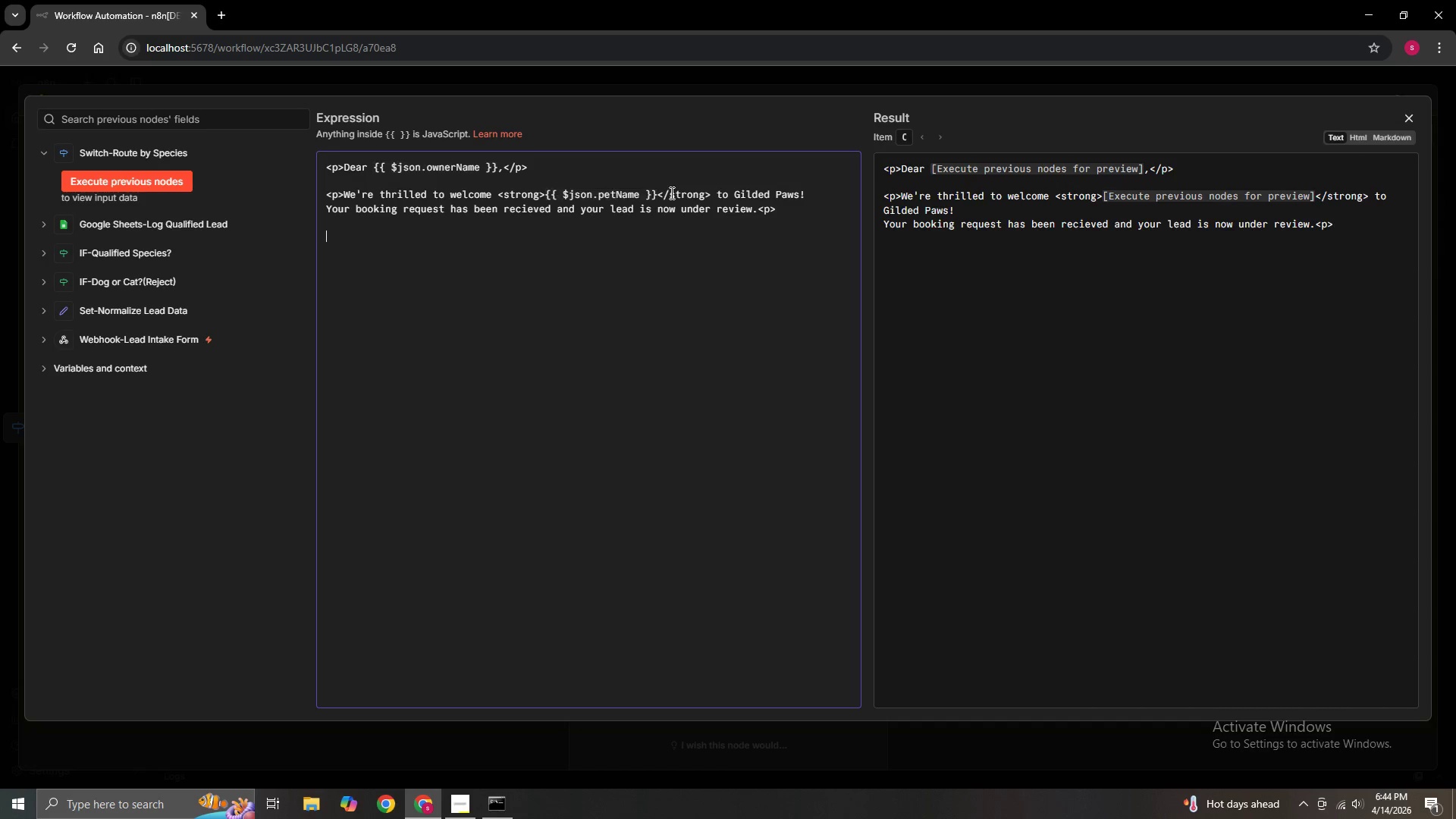 
key(Enter)
 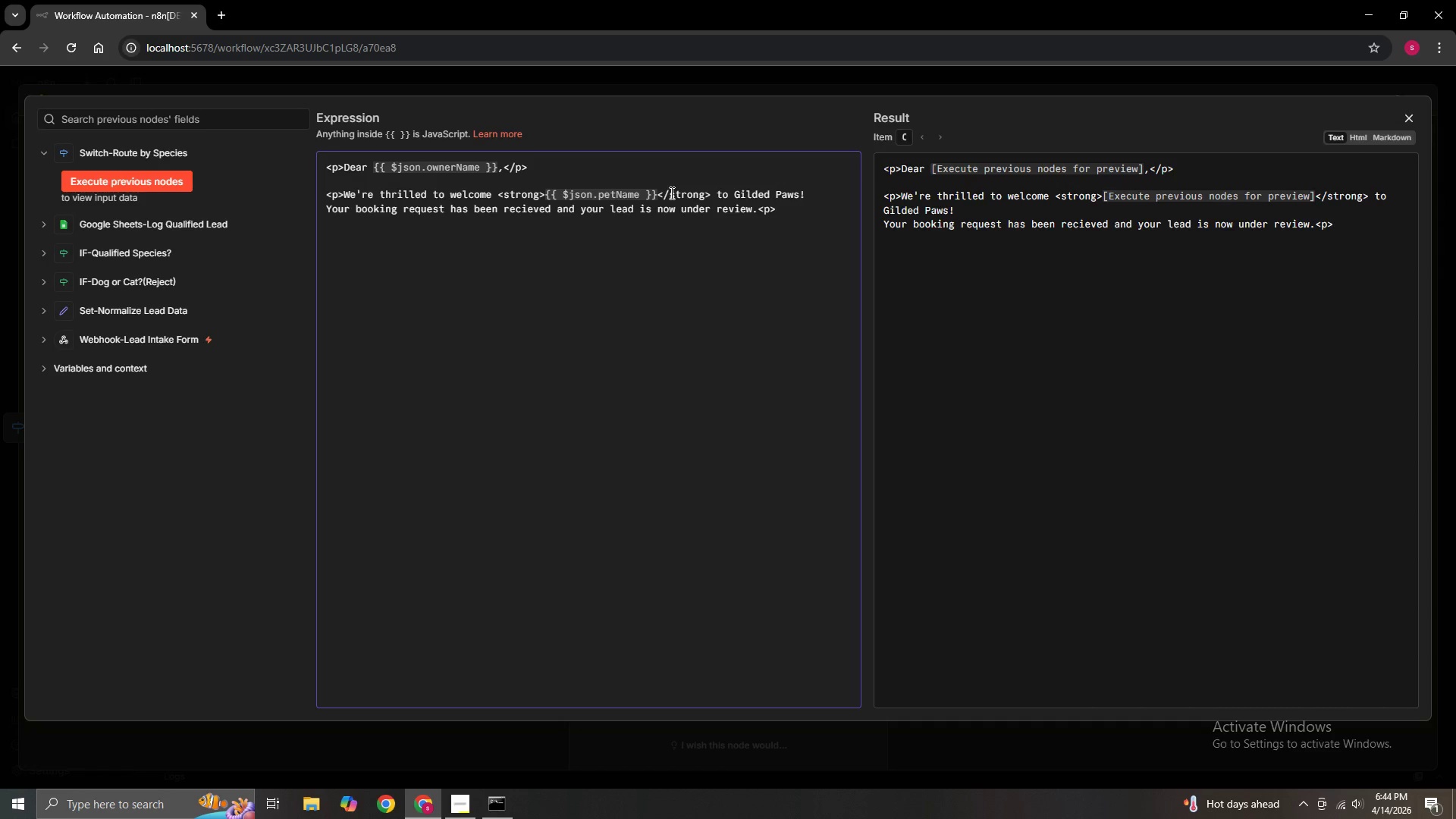 
wait(5.14)
 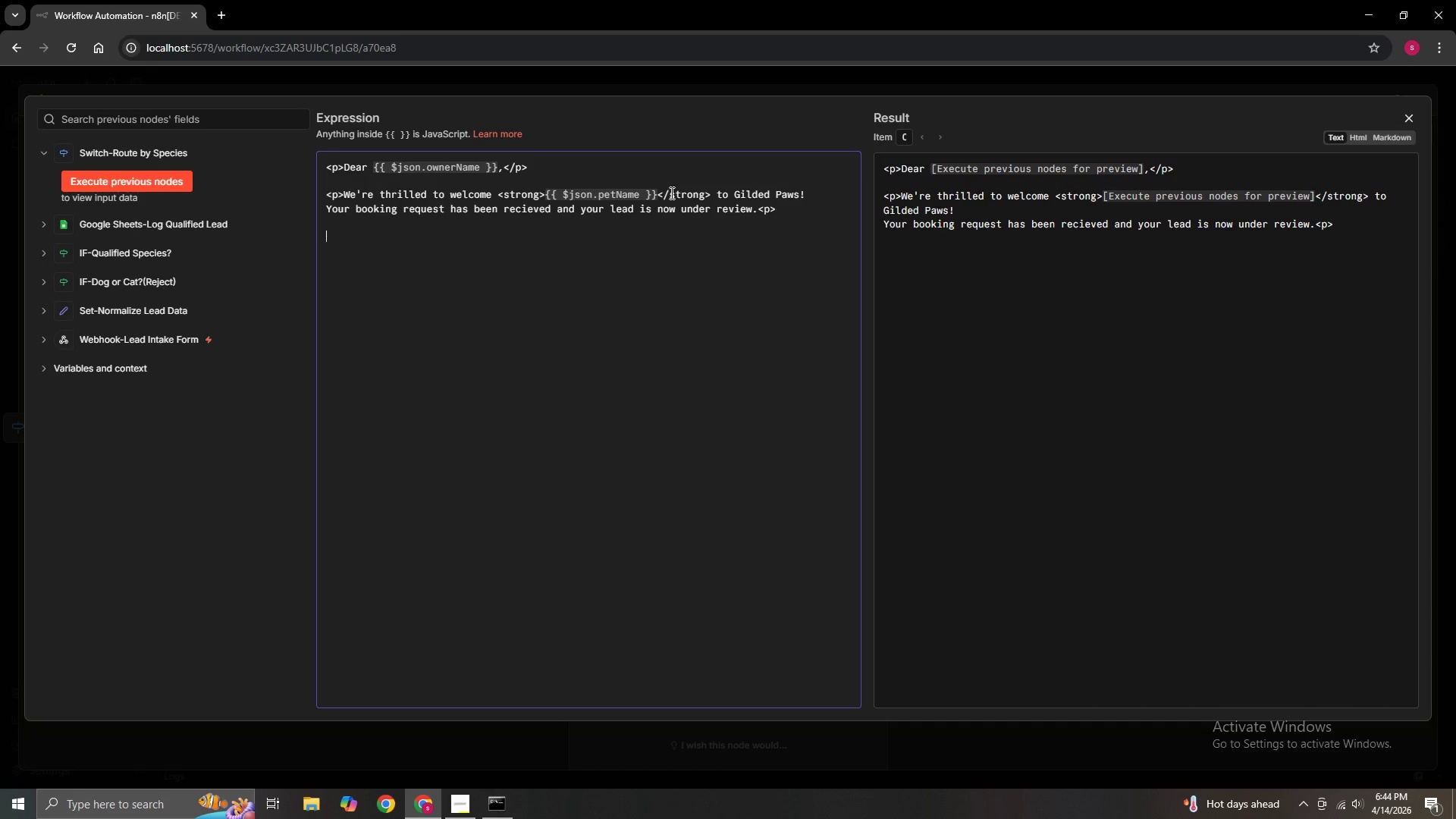 
type(<h3>)
 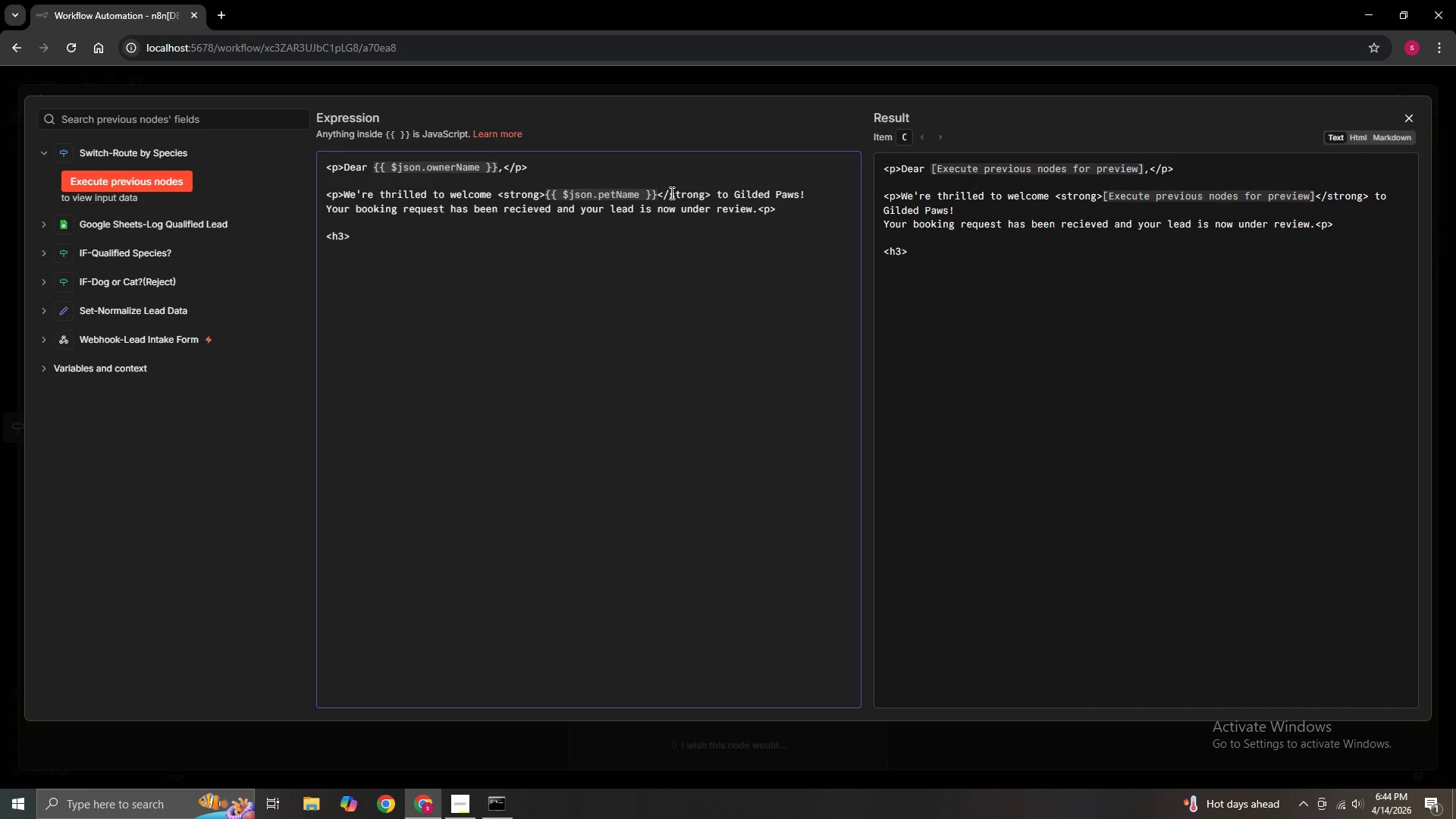 
wait(13.59)
 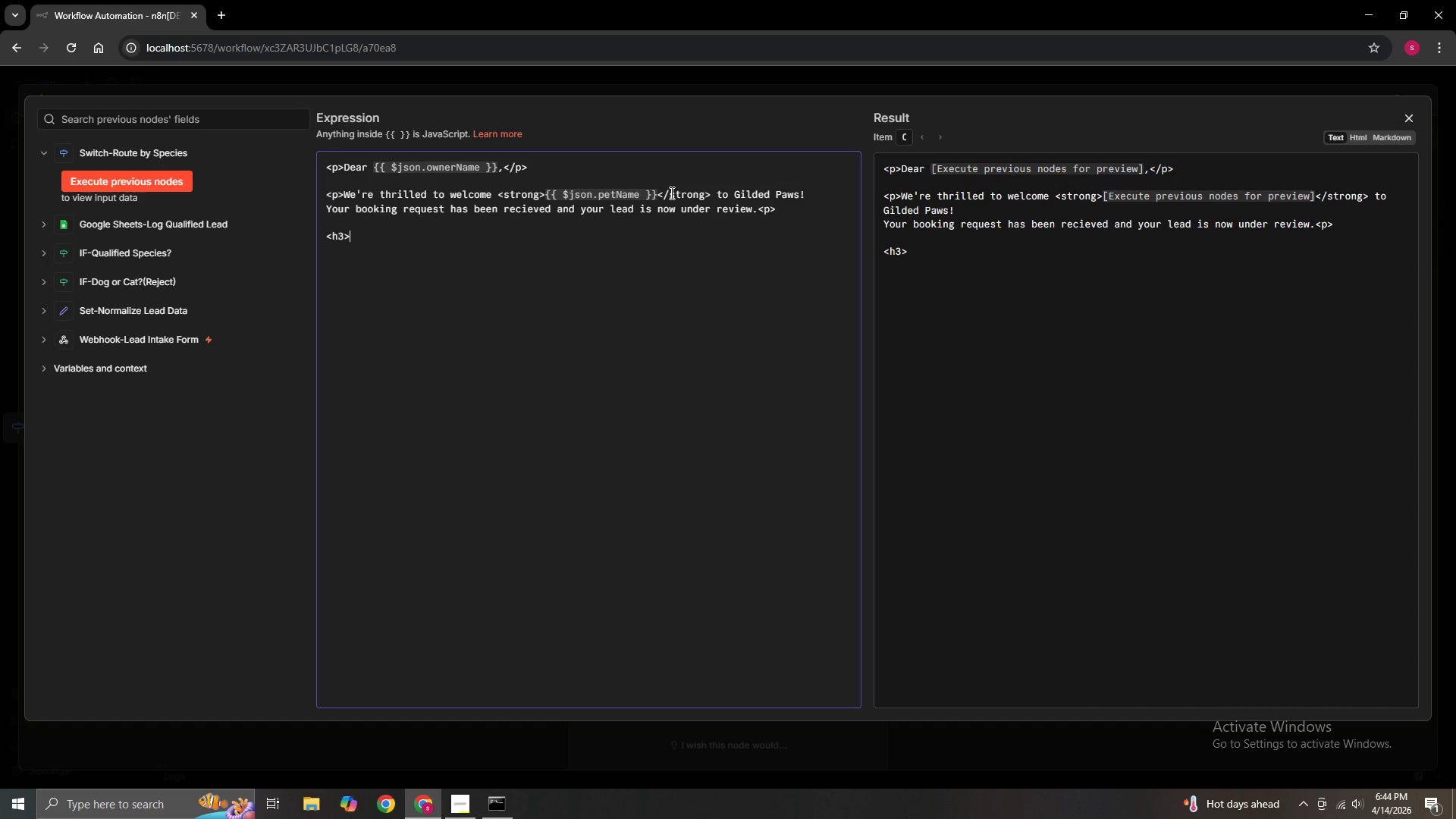 
type(Chinchilla Intake qUESTION)
 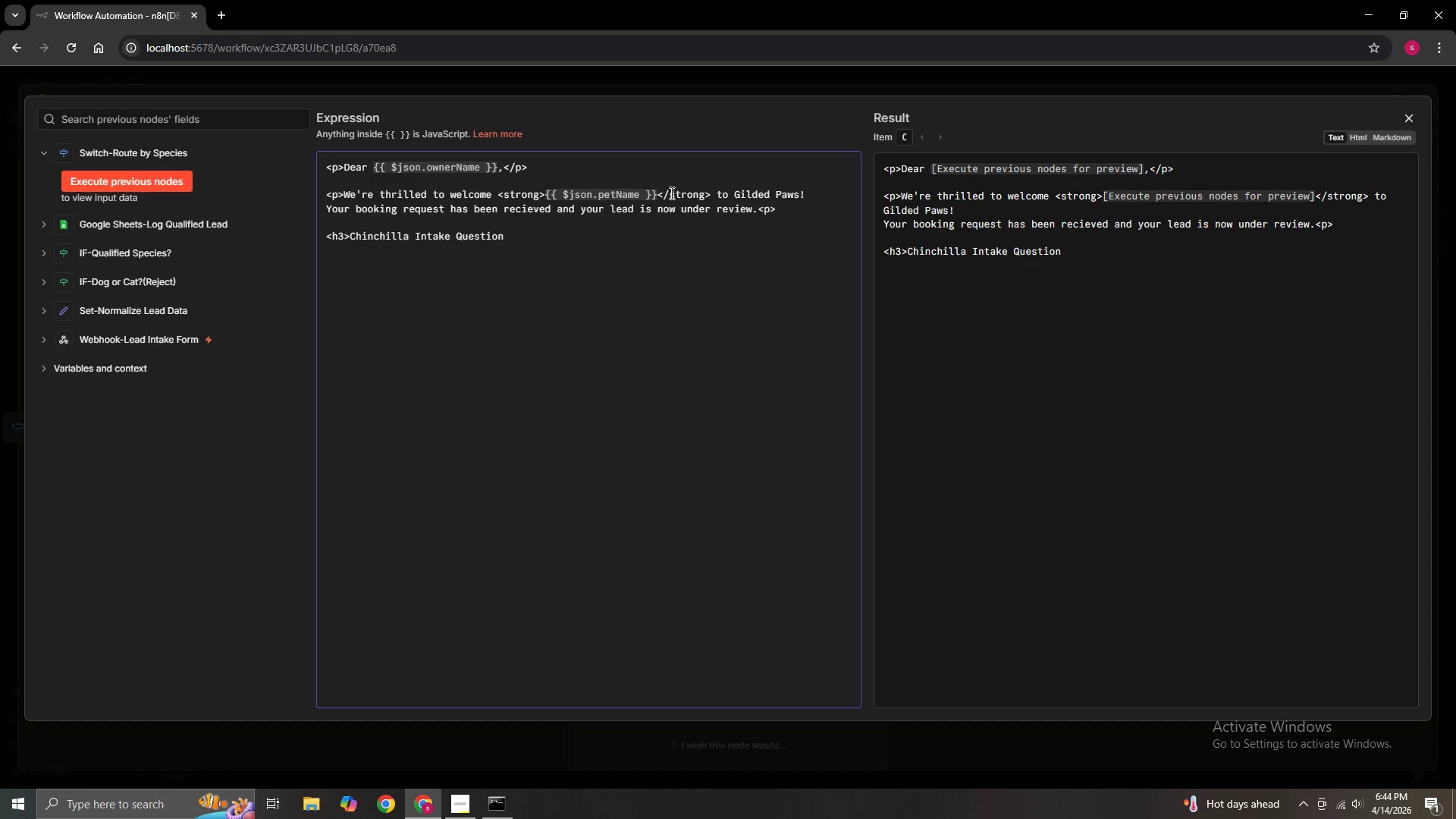 
hold_key(key=CapsLock, duration=0.34)
 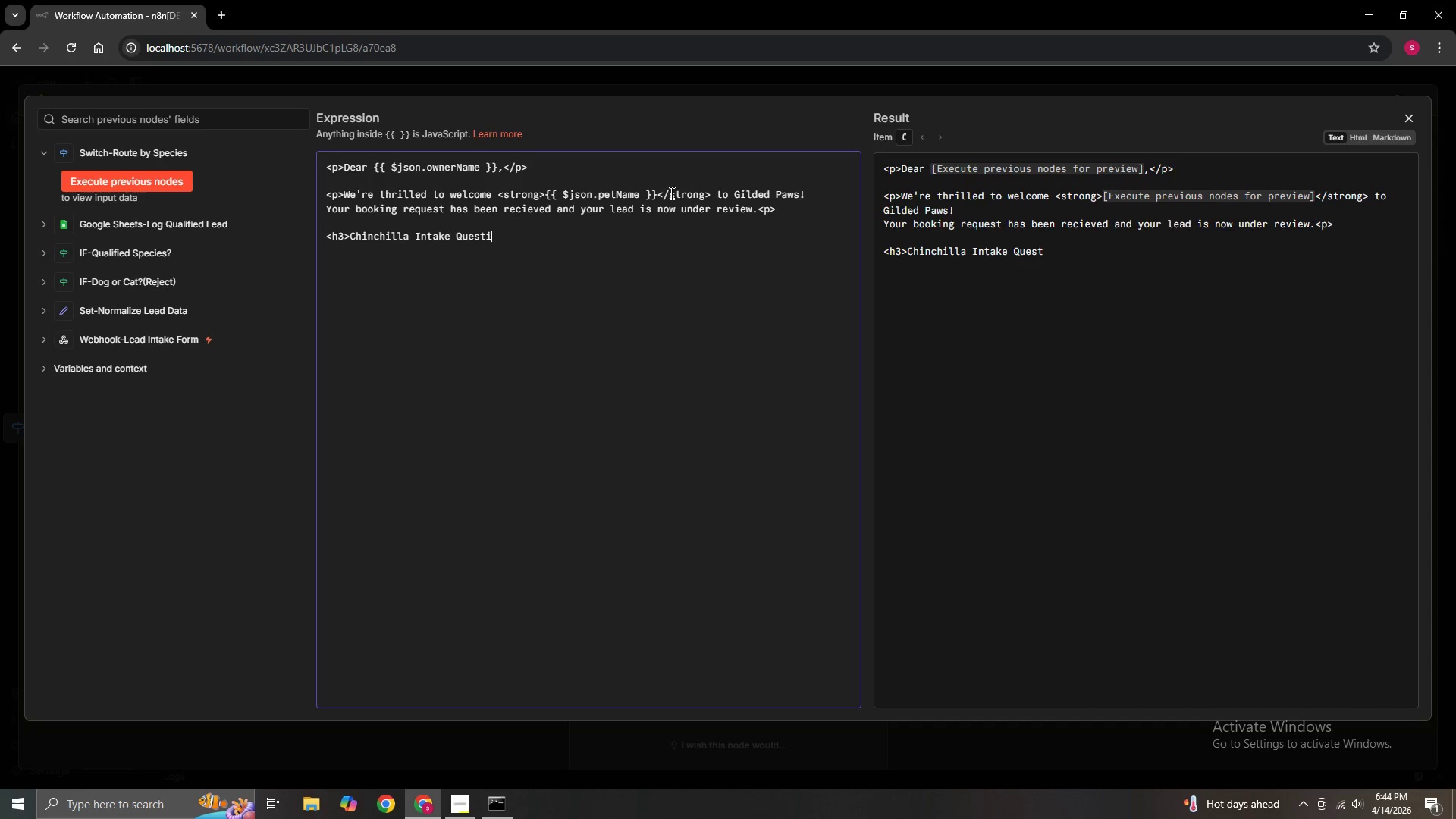 
type(nare)
 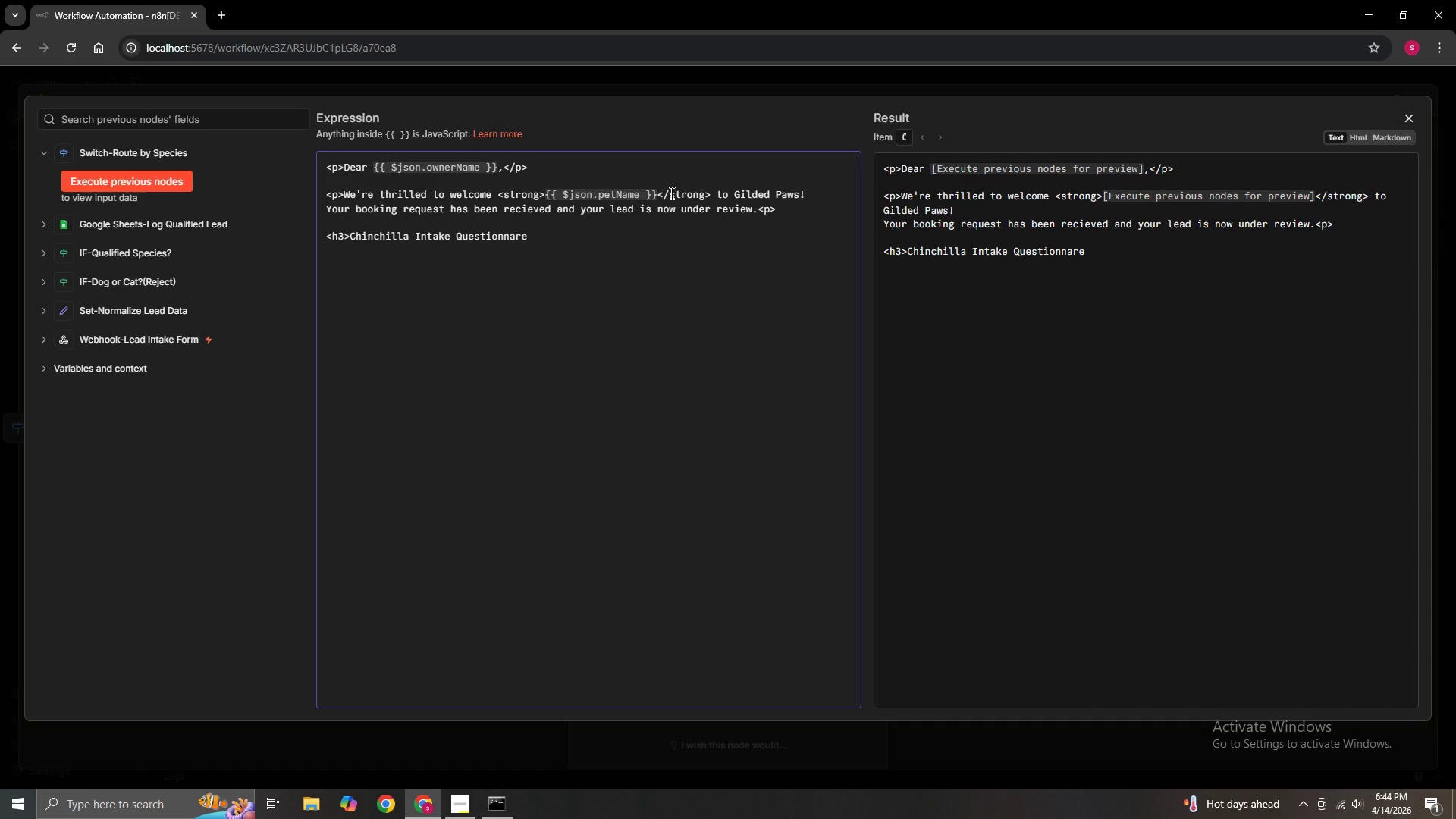 
key(Shift+Comma)
 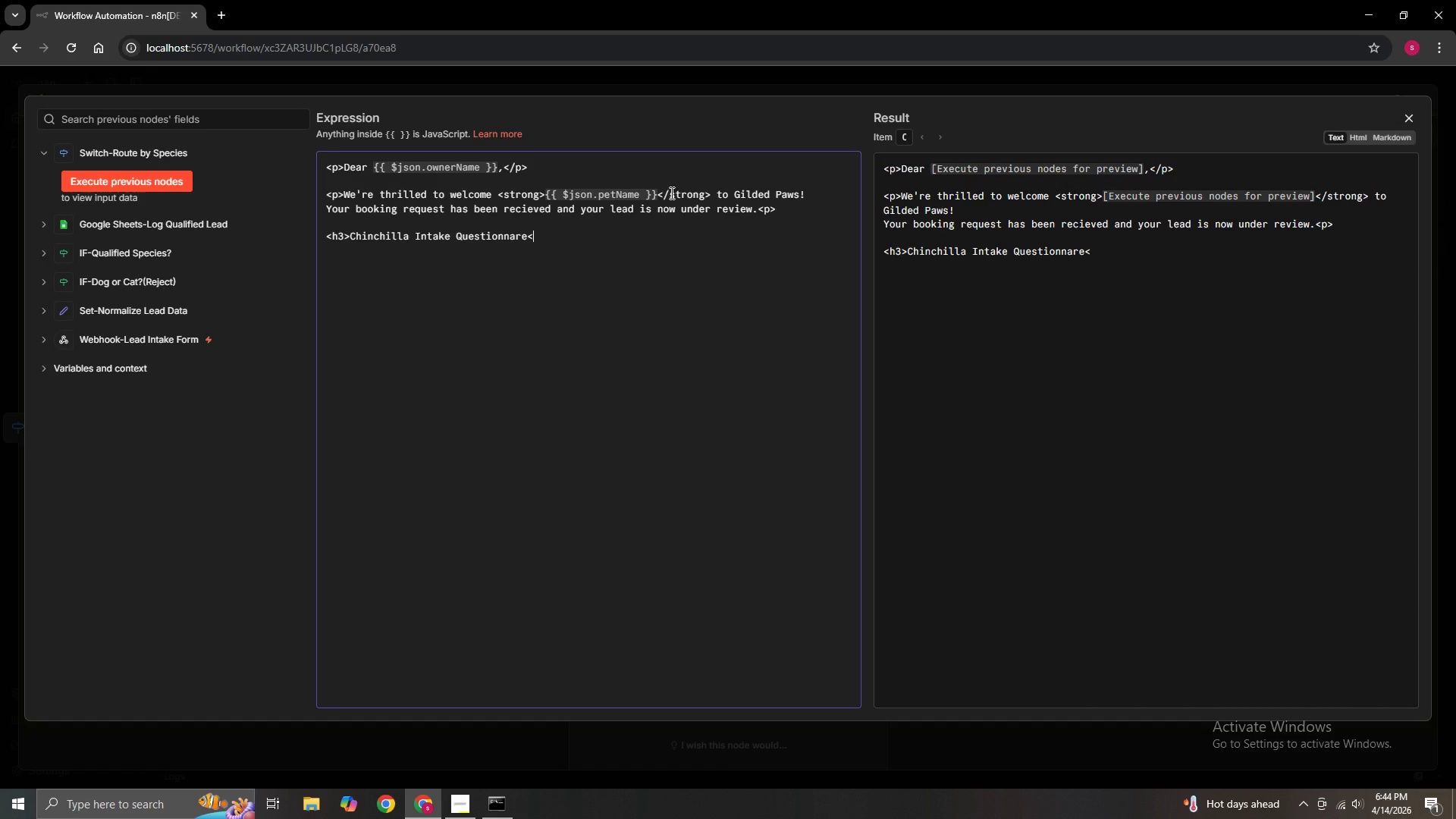 
type(/h3)
 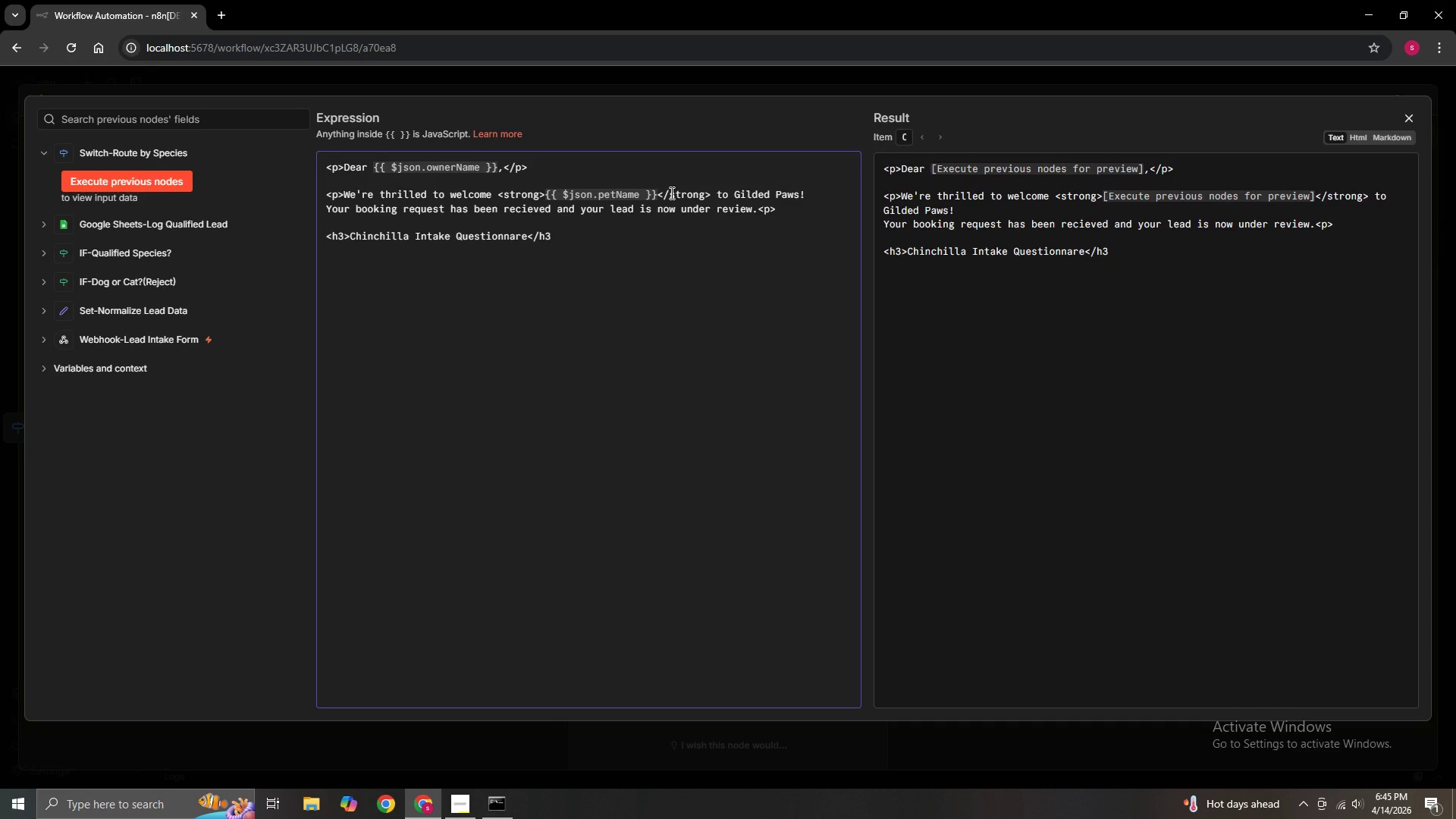 
key(Shift+ShiftRight)
 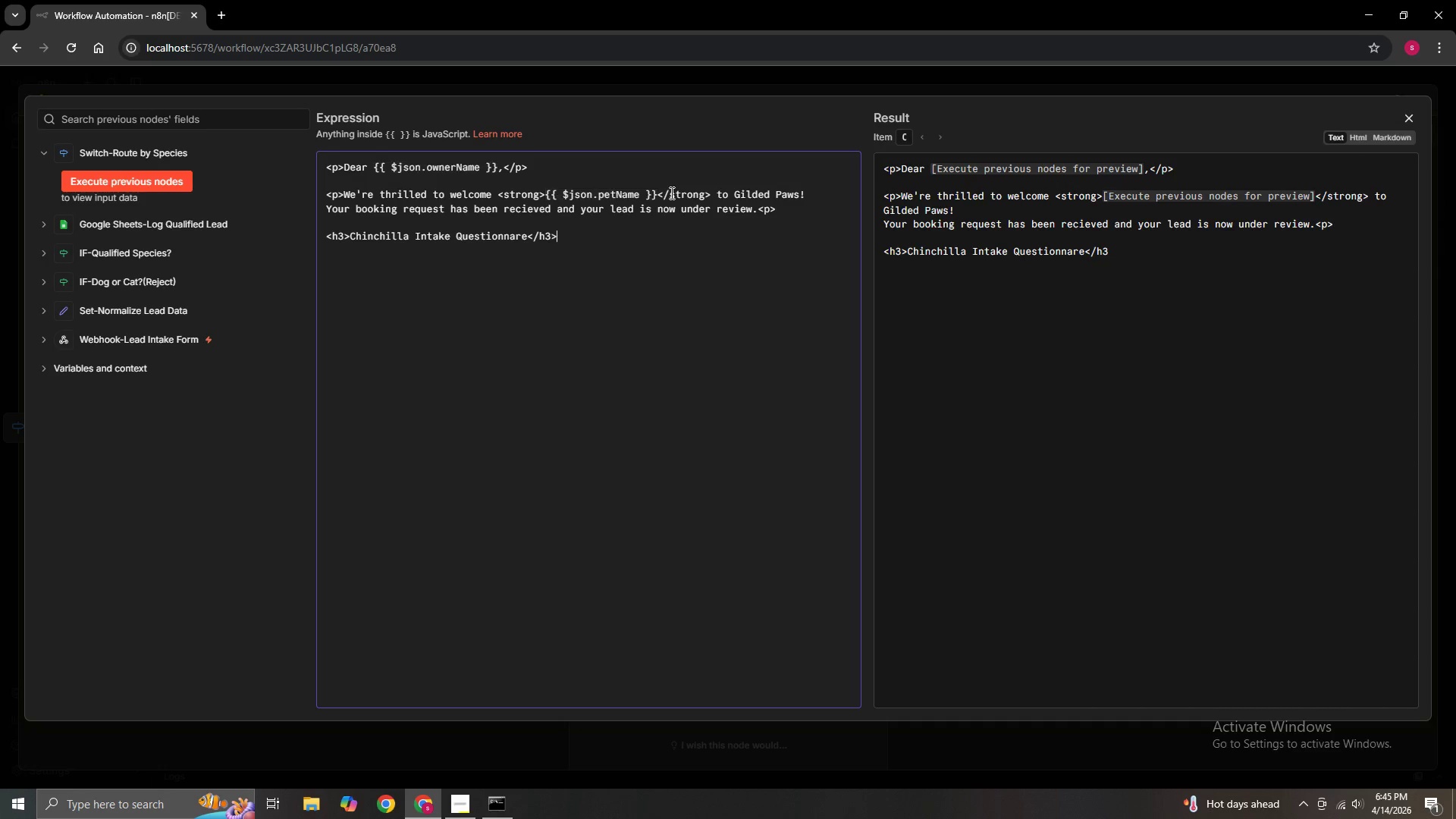 
key(Shift+Period)
 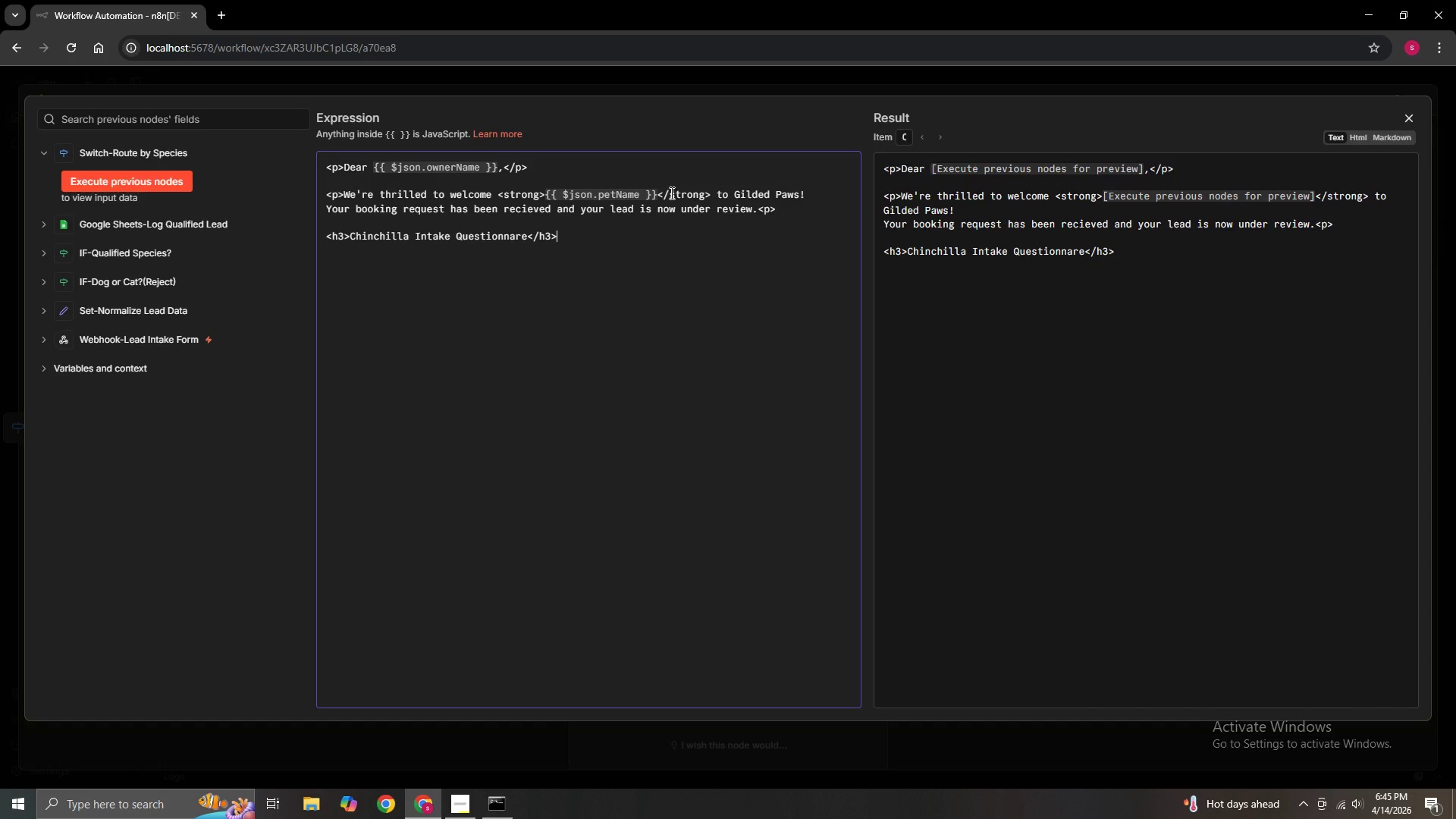 
key(Enter)
 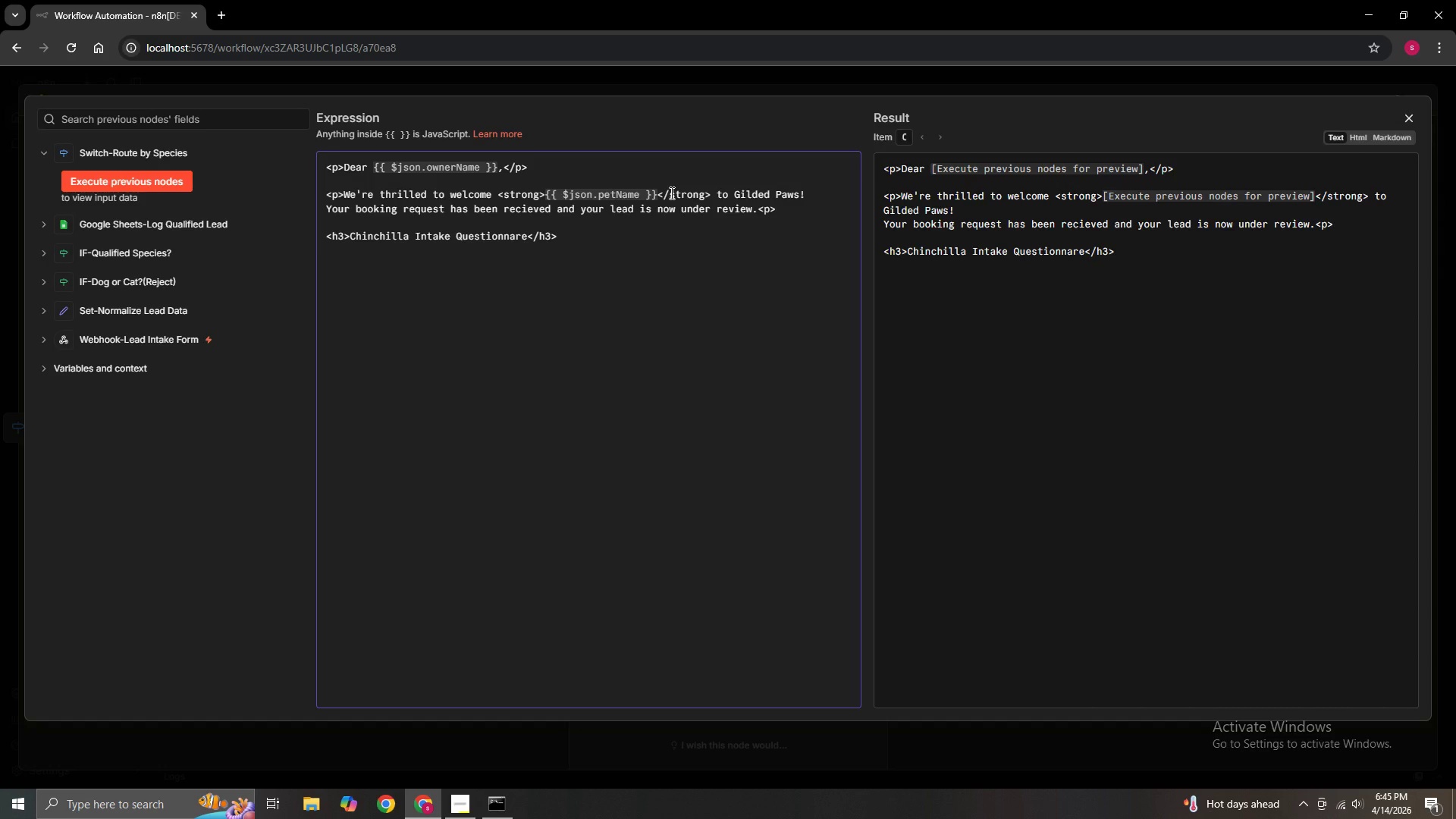 
key(Shift+Comma)
 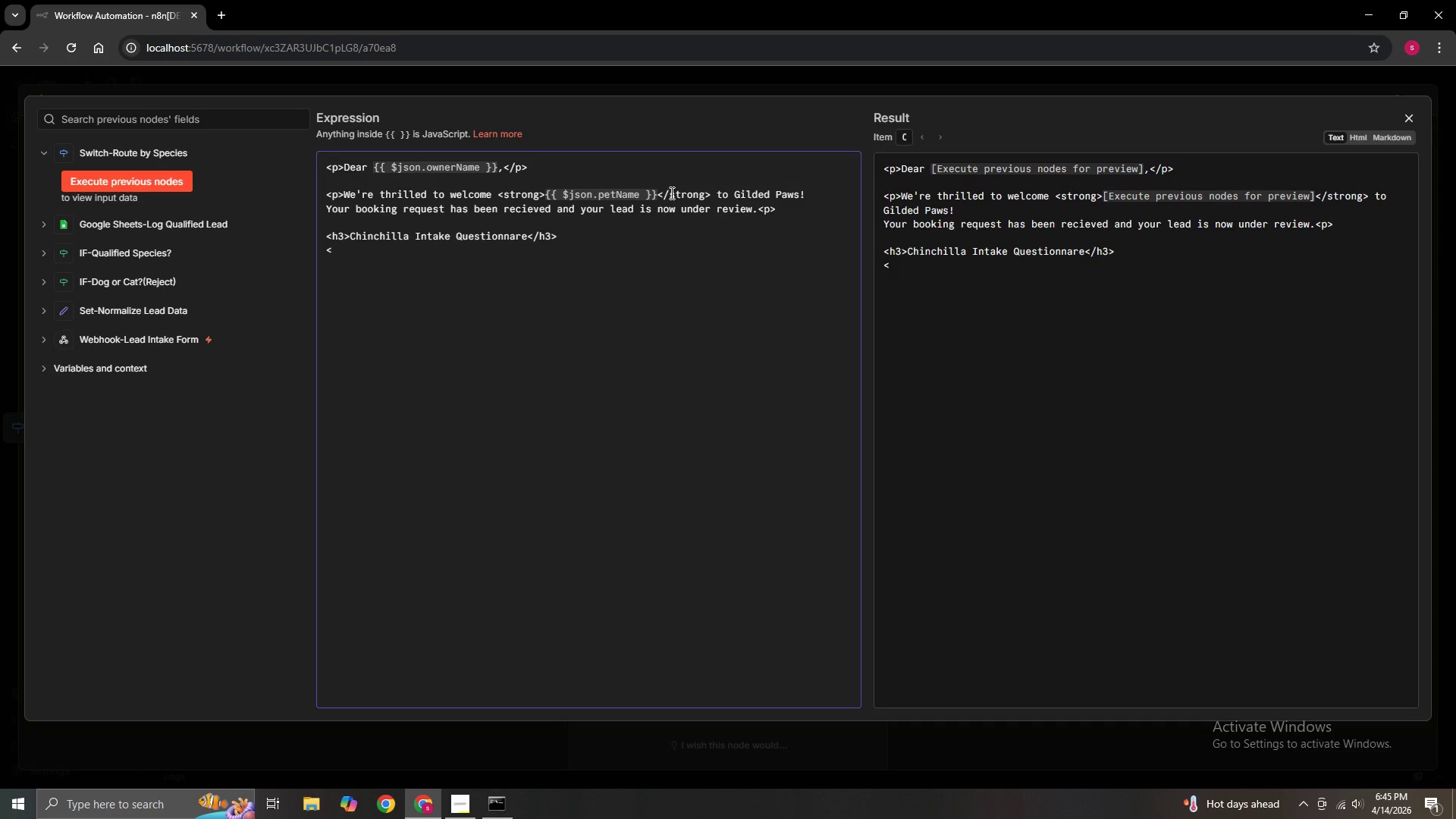 
key(P)
 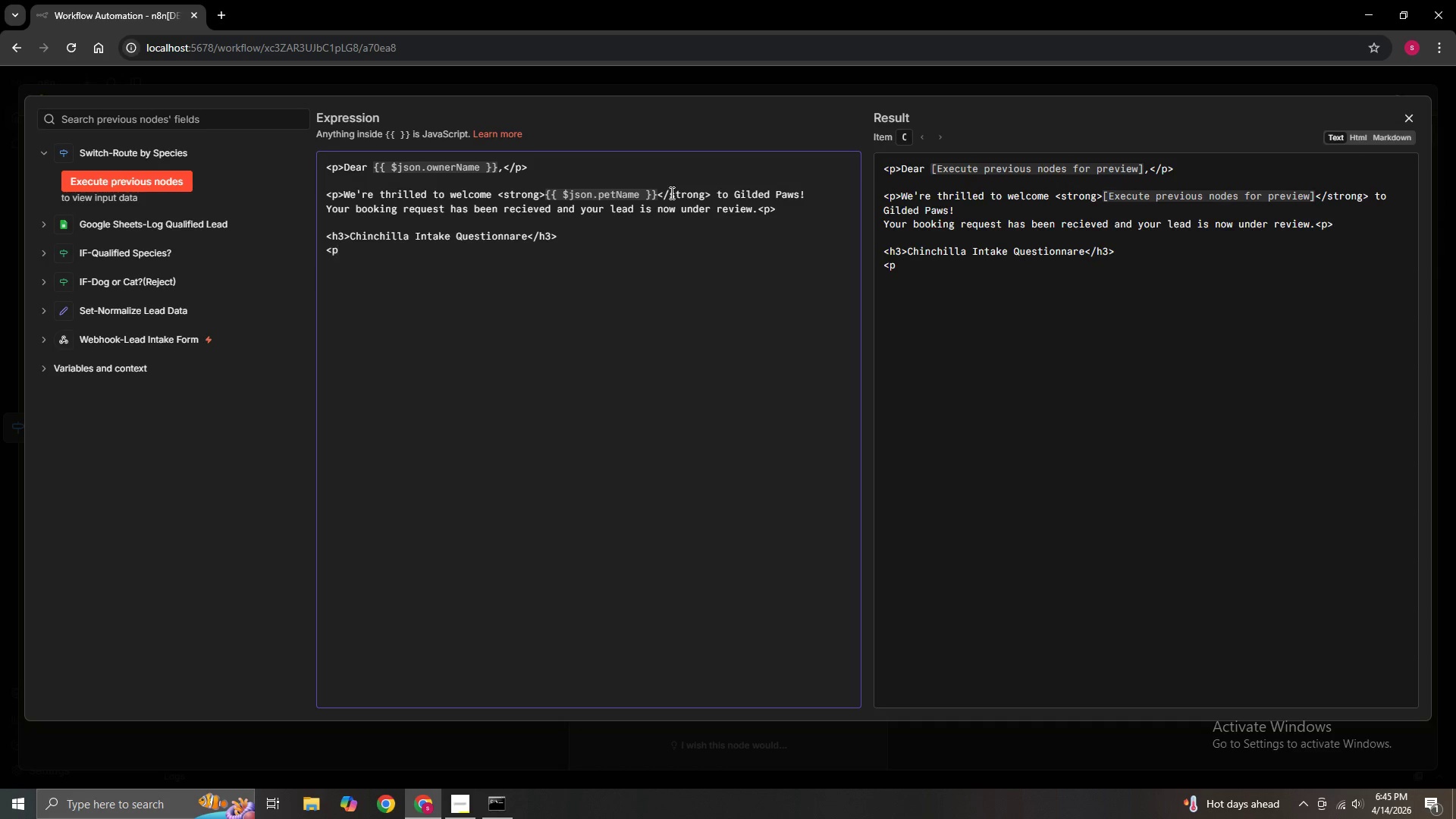 
key(Shift+ShiftRight)
 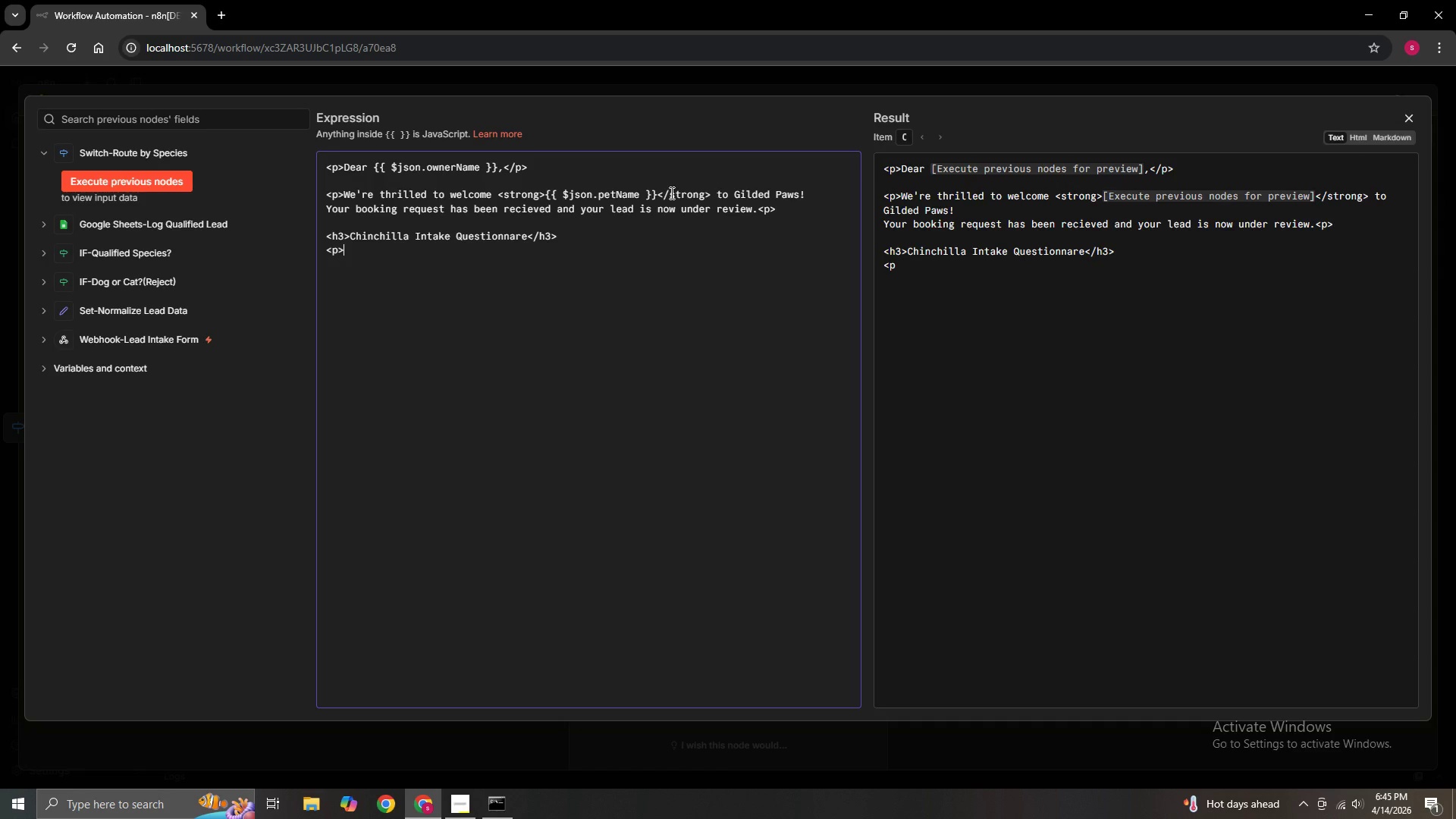 
key(Shift+Period)
 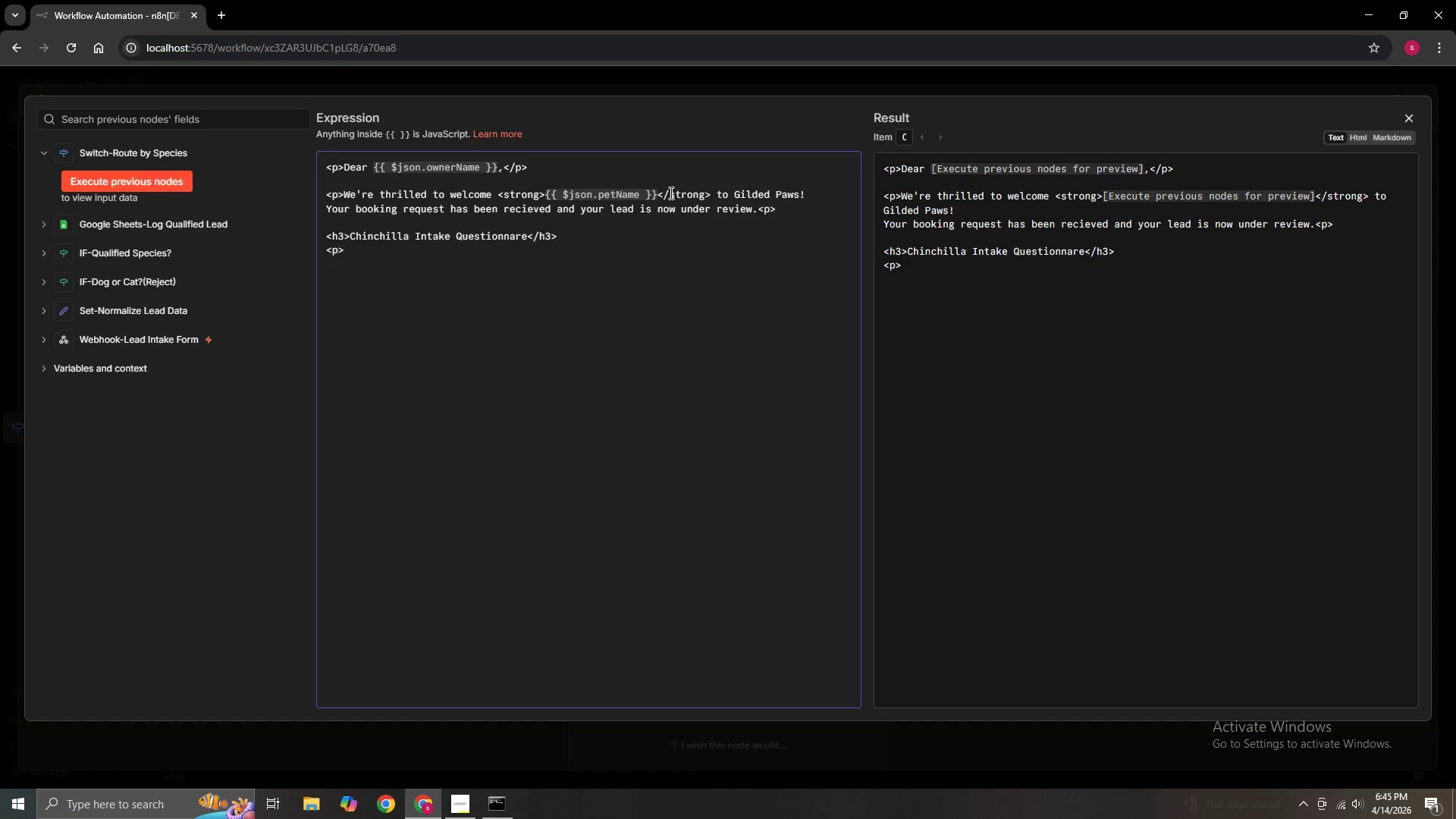 
wait(22.69)
 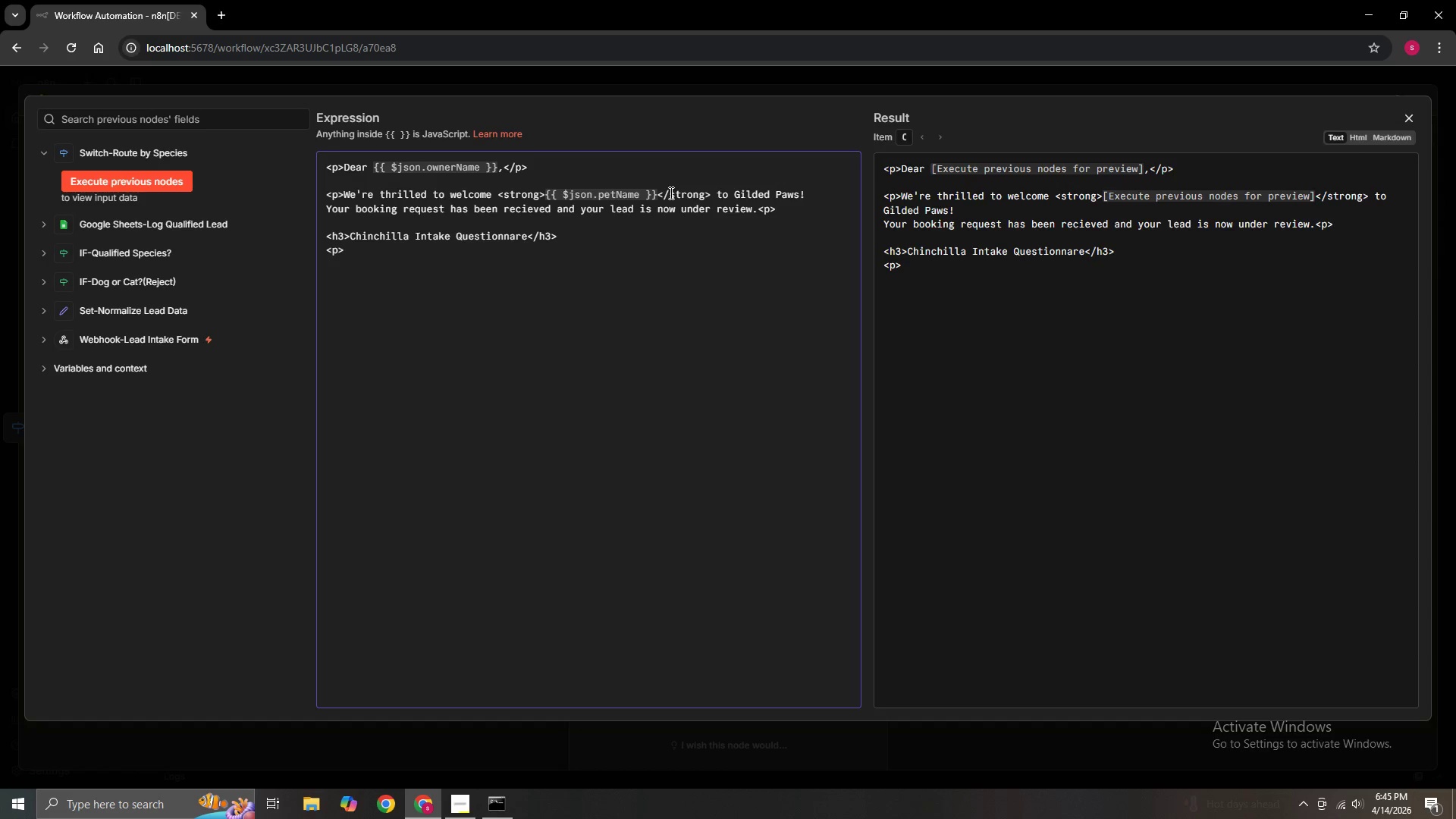 
type(Please complete this form at your earlir)
key(Backspace)
type(est conveniene so we can prepare)
 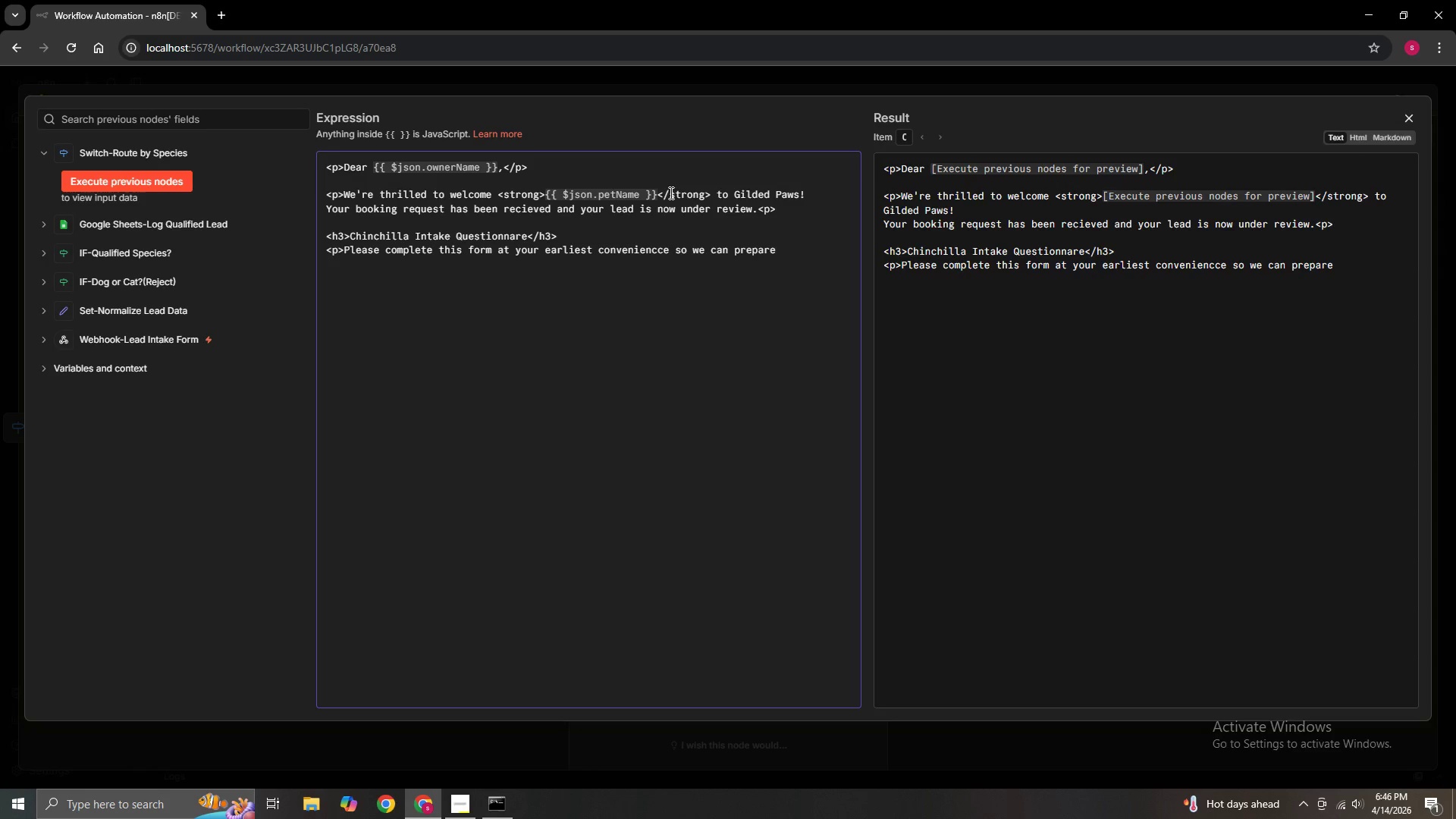 
wait(9.67)
 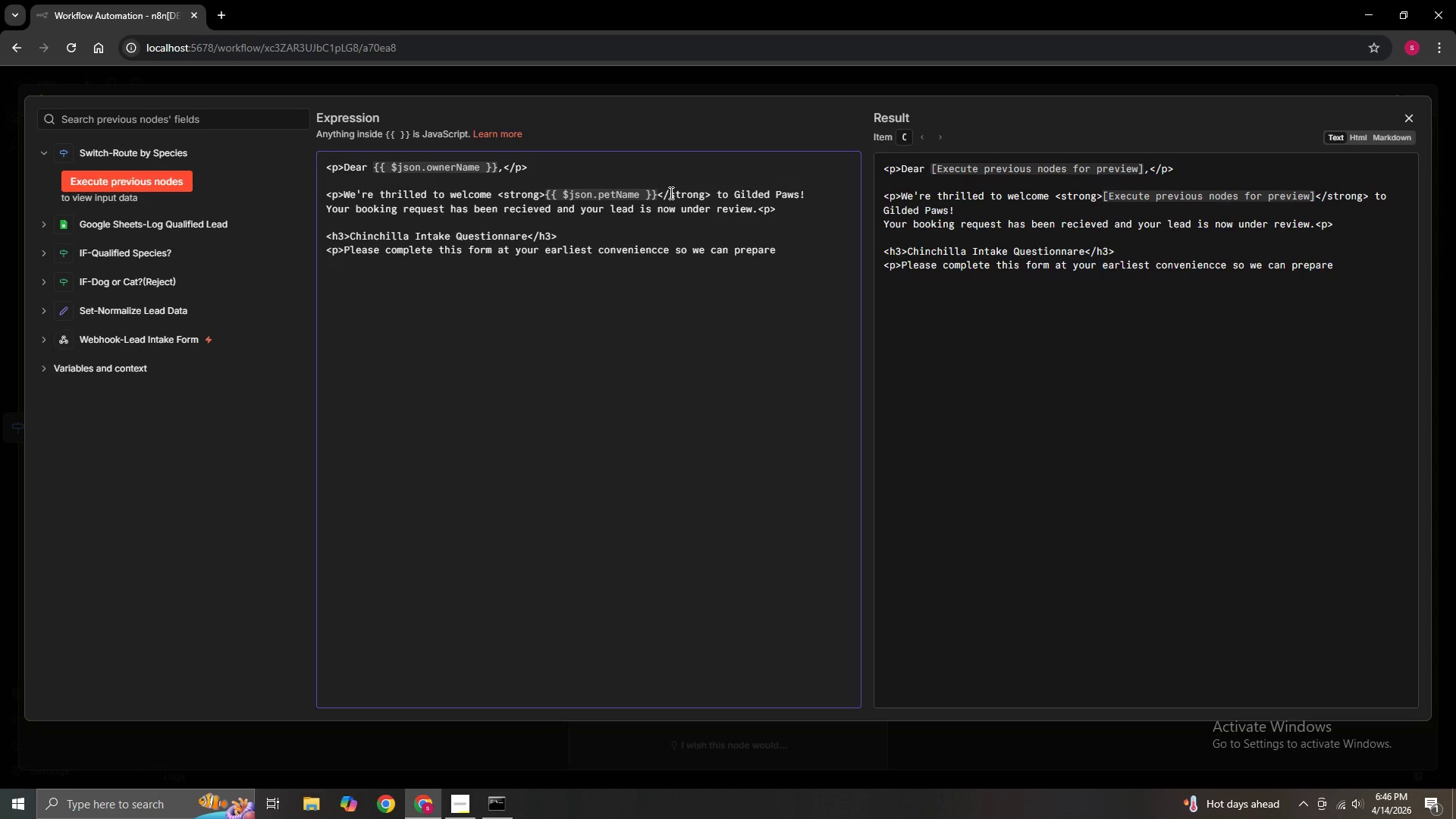 
type(the best )
 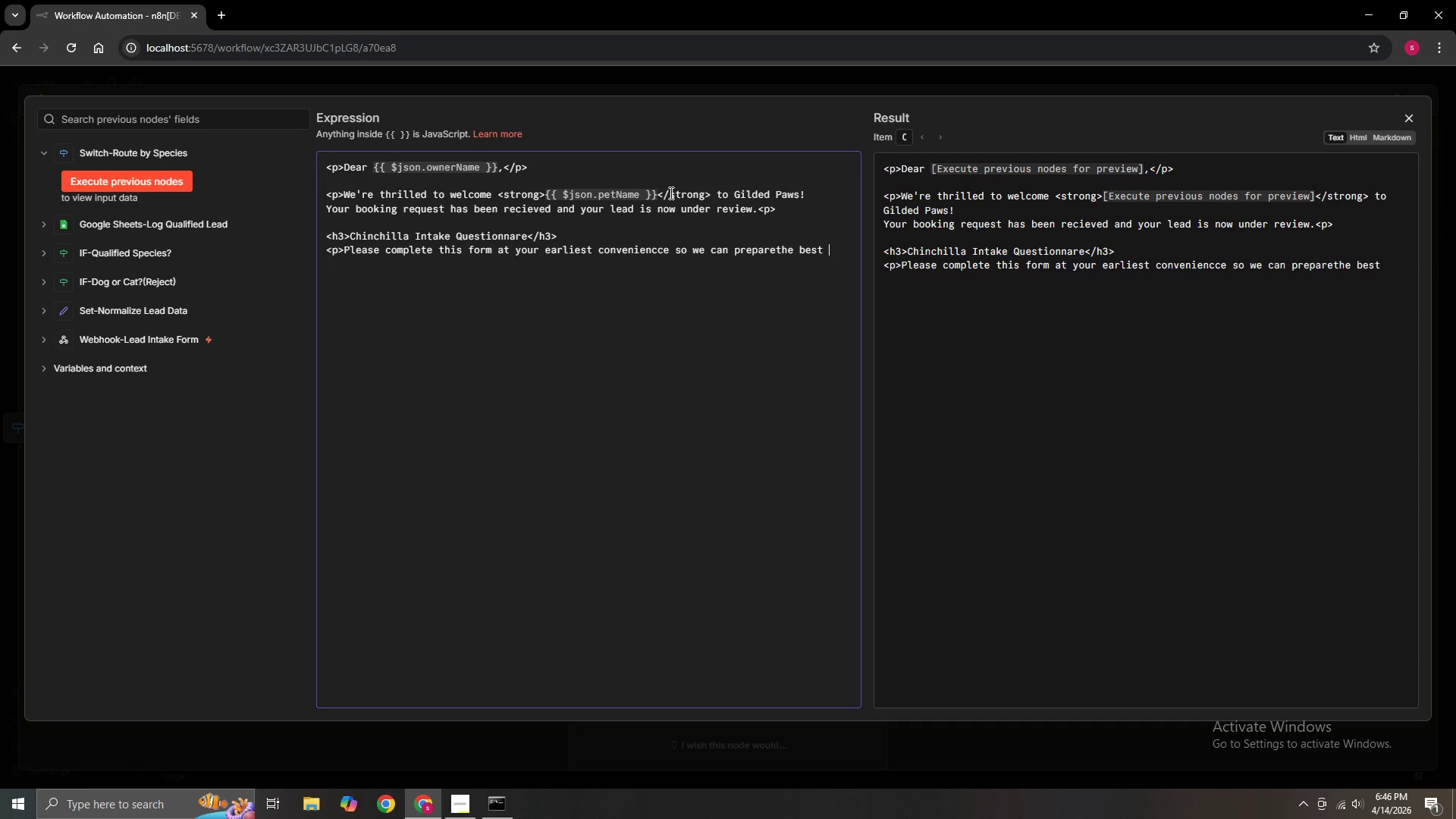 
type(possible enviornment)
 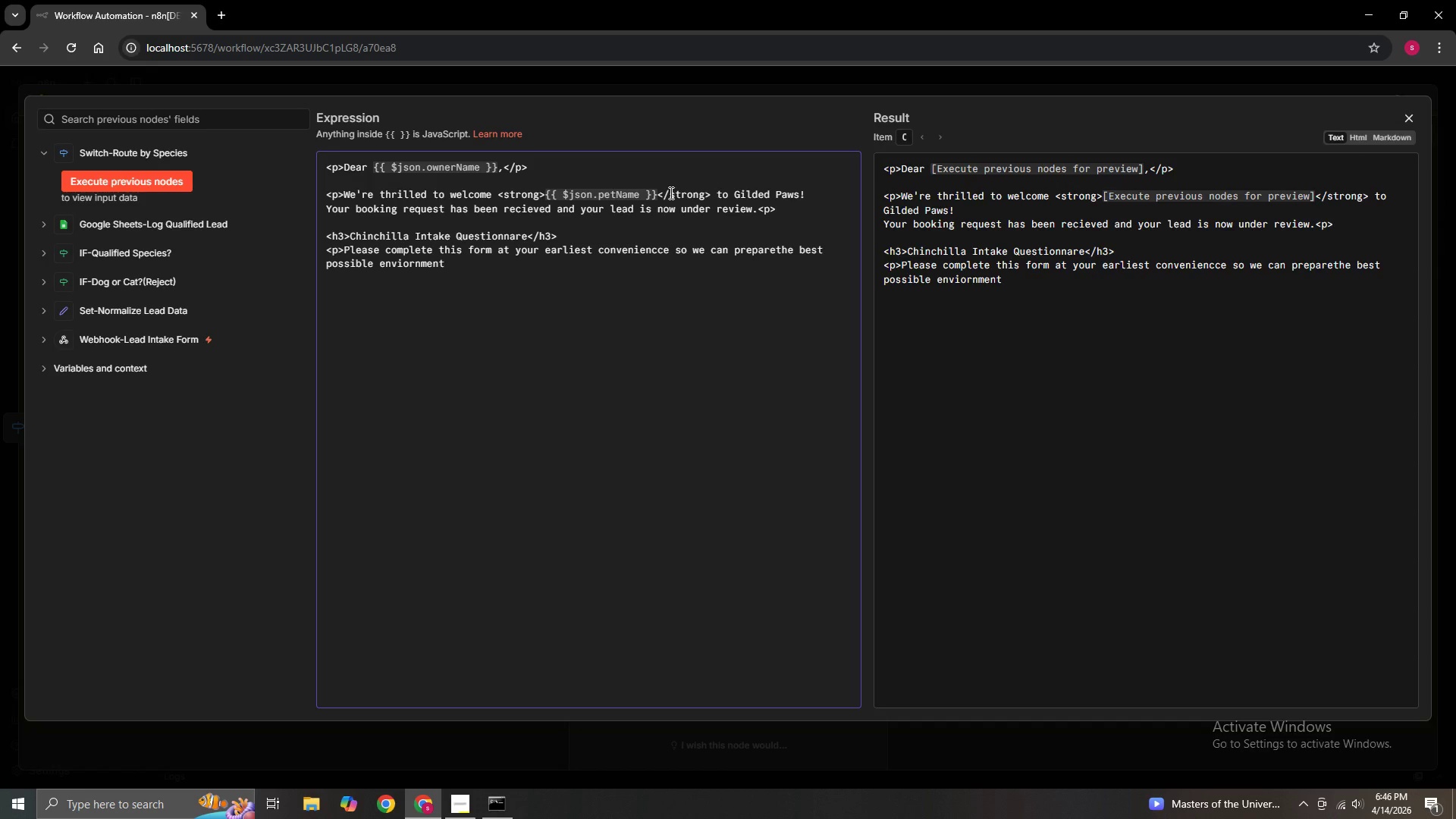 
type( for {{)
 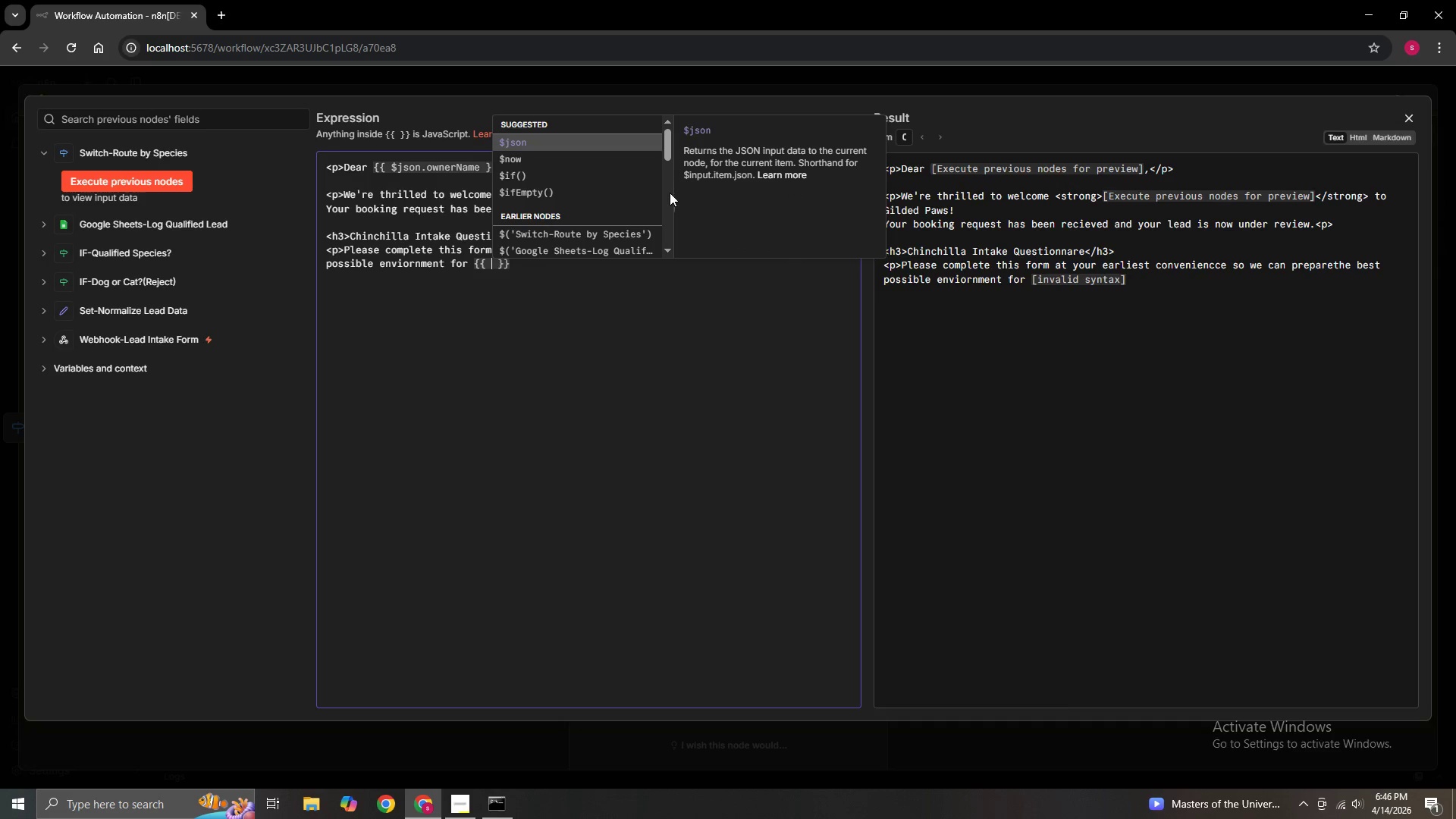 
wait(6.98)
 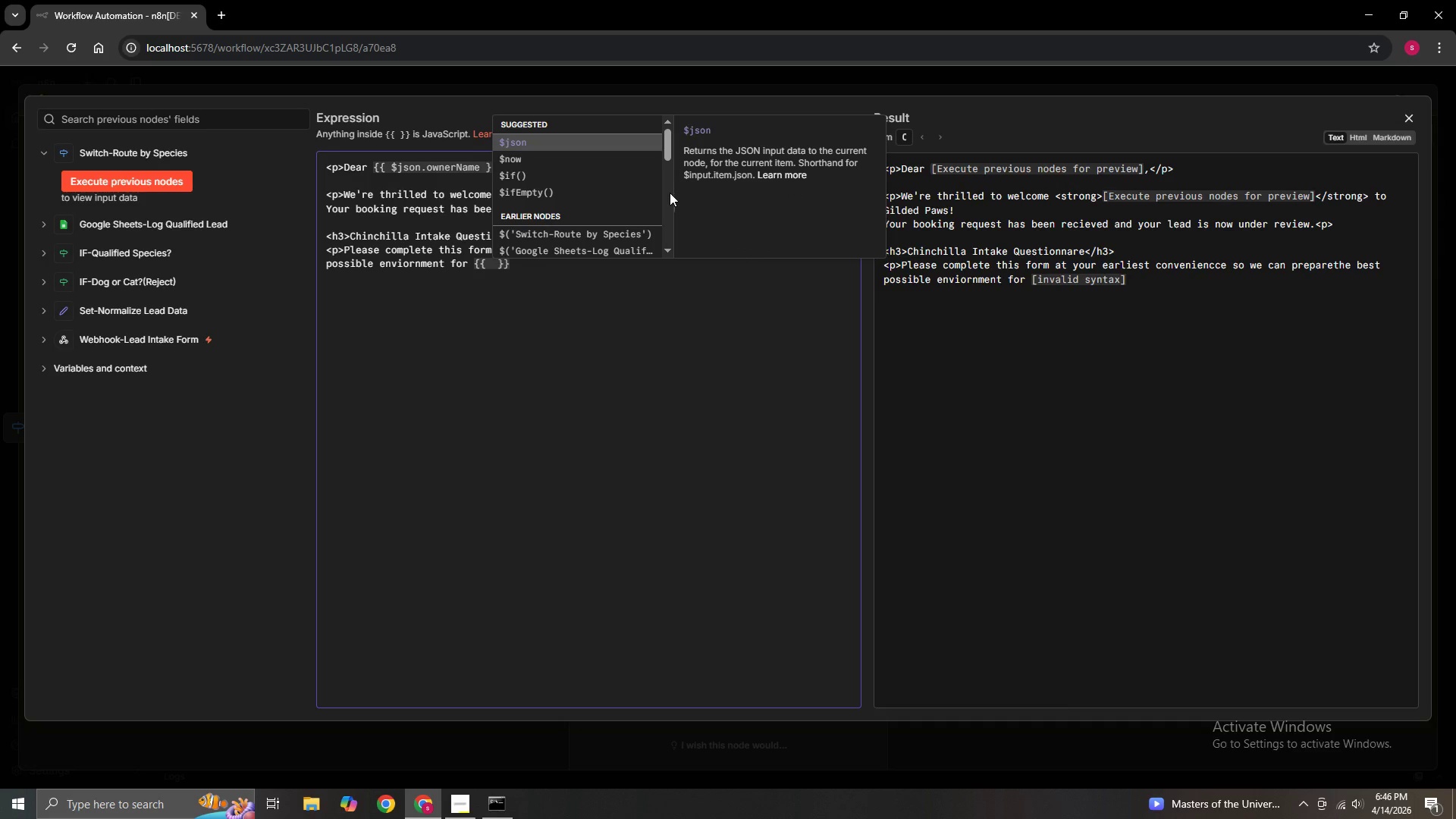 
hold_key(key=ShiftRight, duration=0.86)
 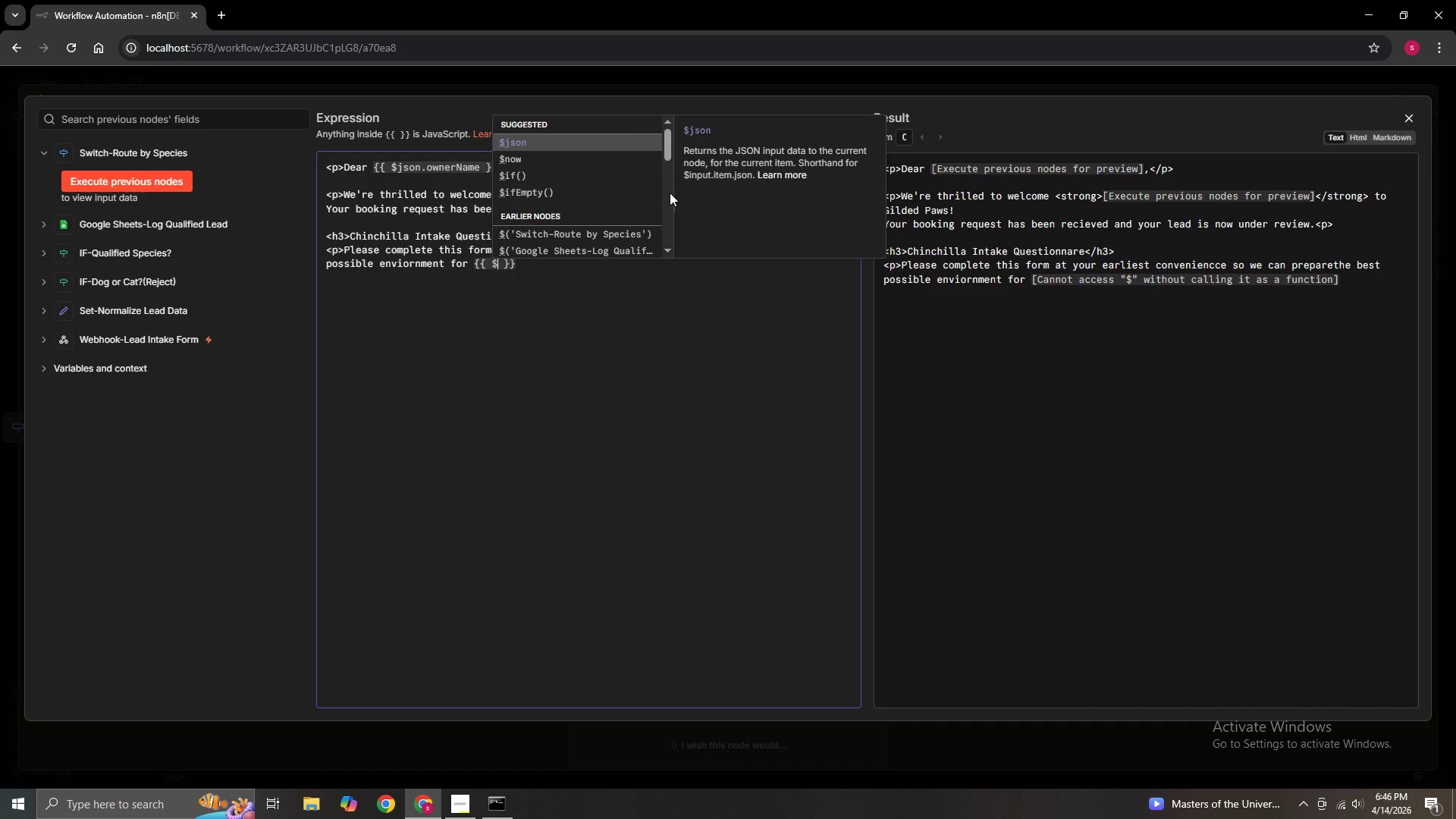 
hold_key(key=4, duration=0.41)
 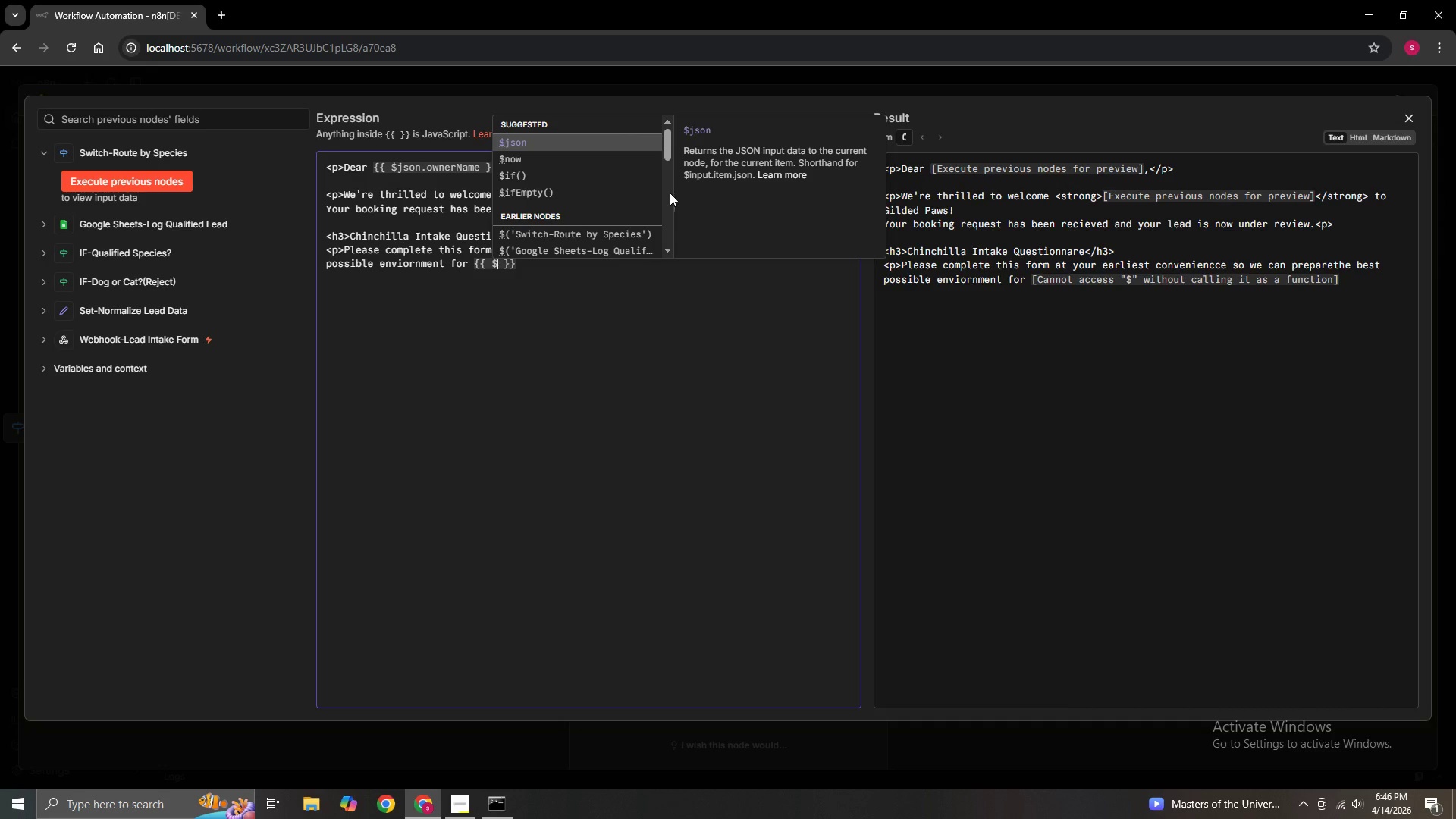 
type(json.petName)
 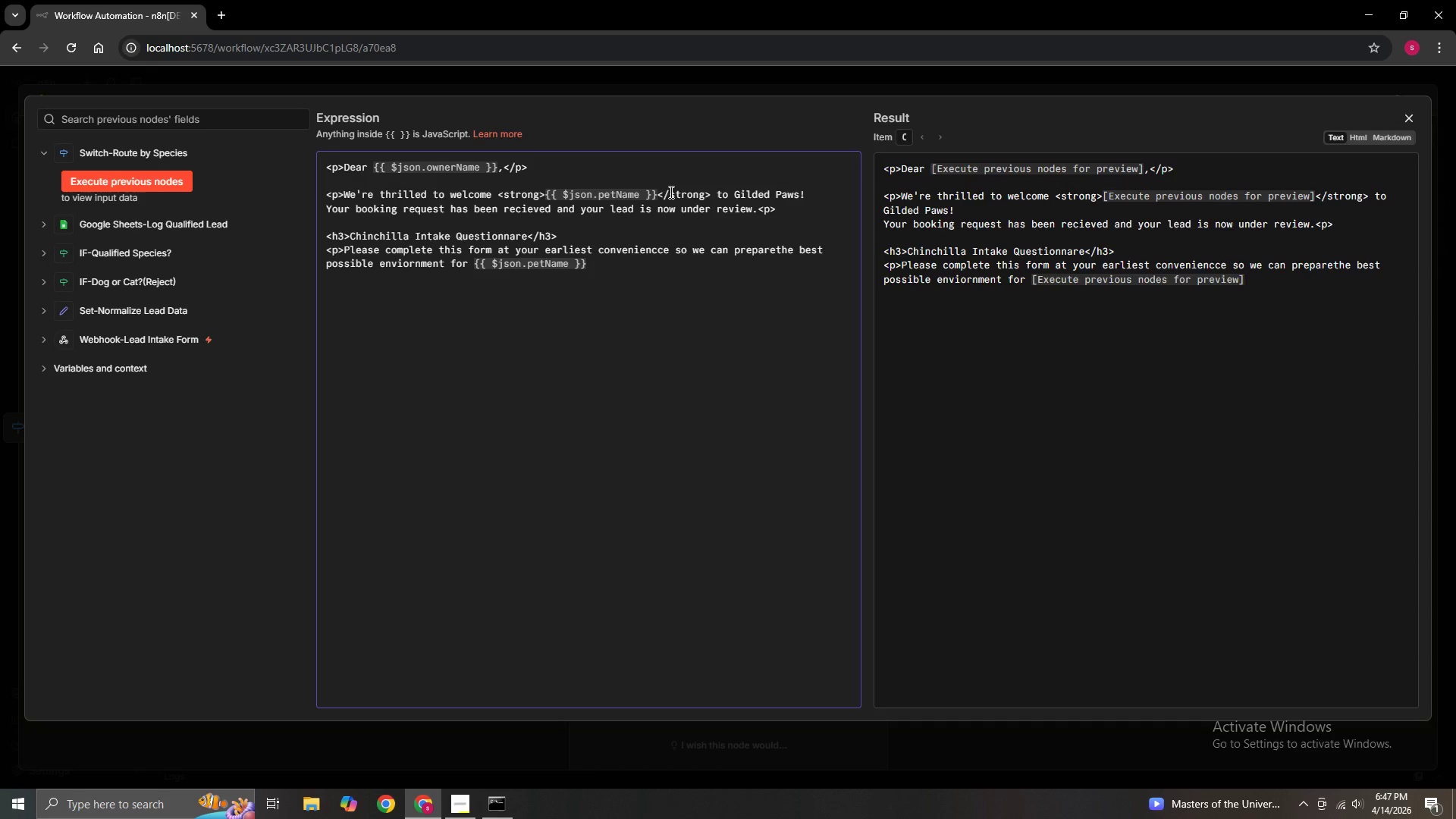 
wait(6.97)
 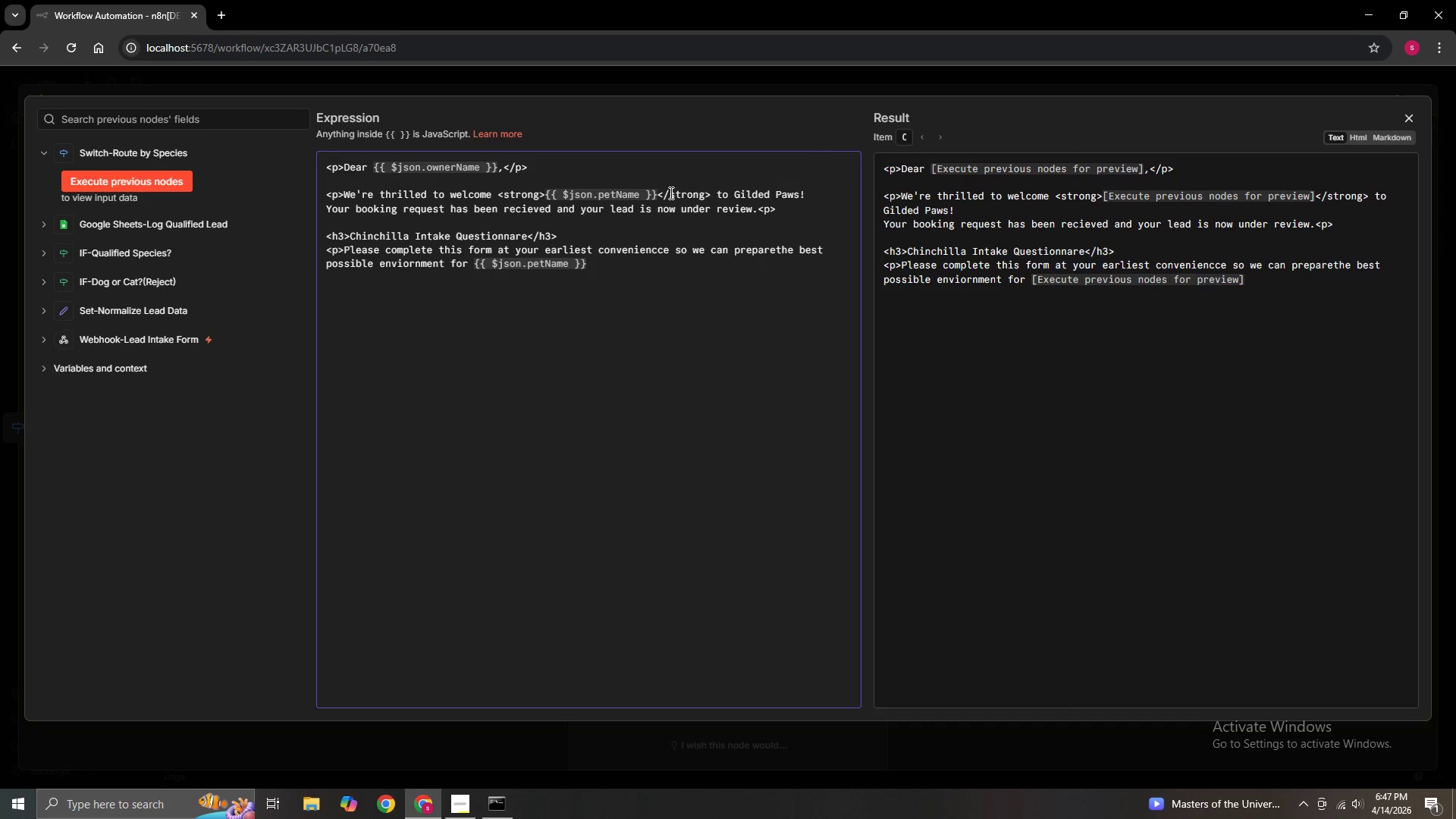 
left_click([594, 262])
 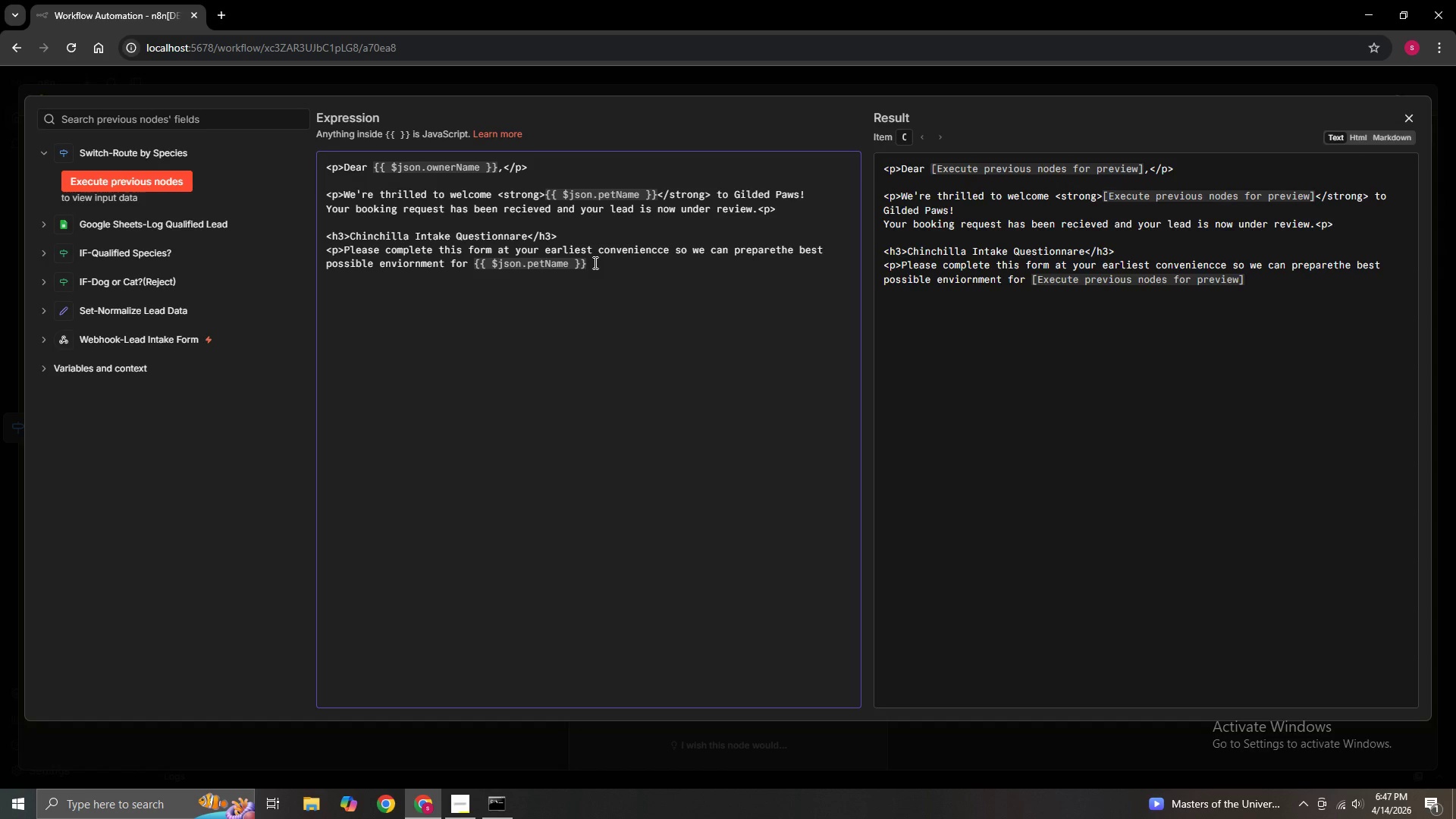 
key(Shift+Semicolon)
 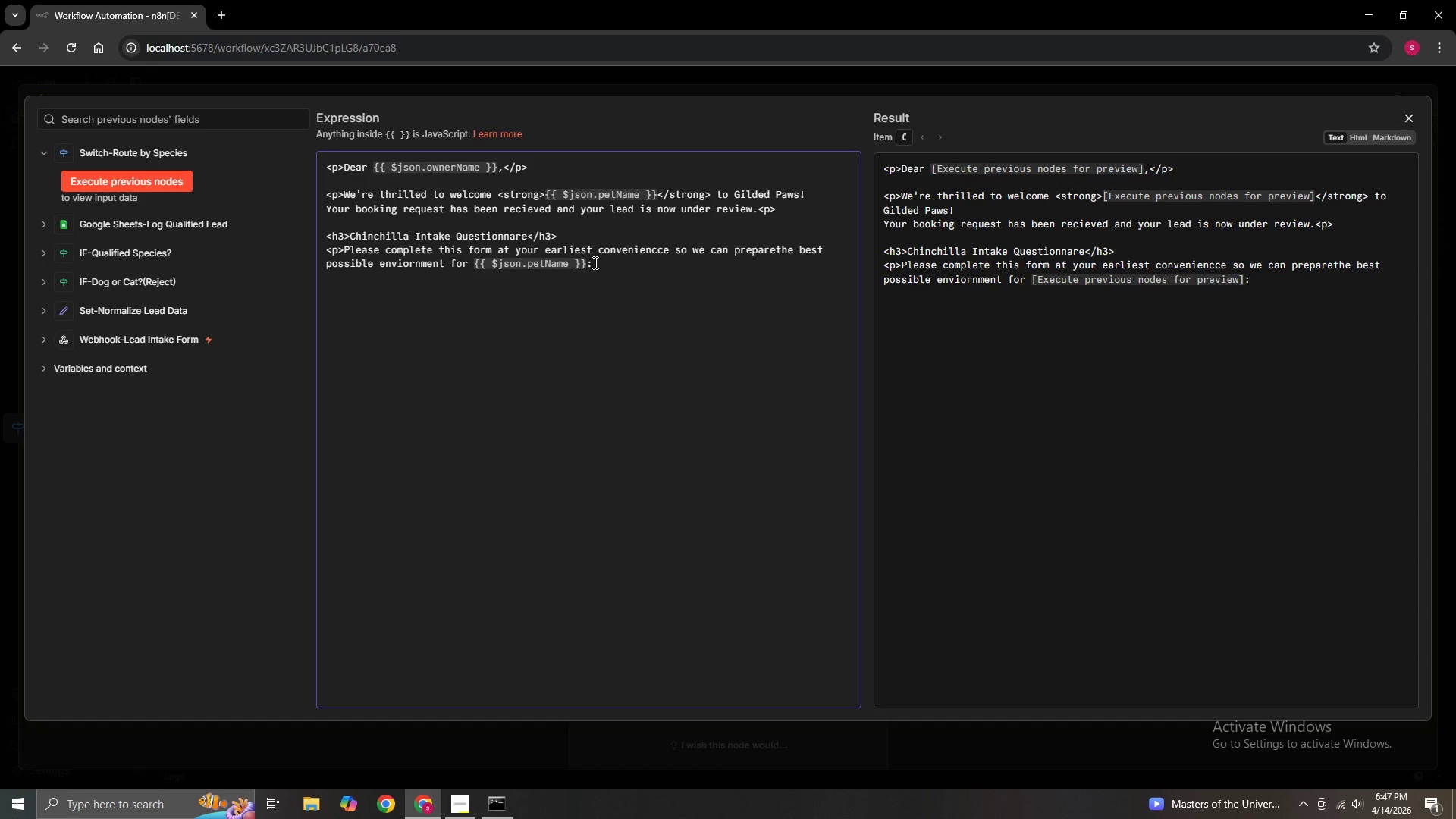 
key(Shift+Comma)
 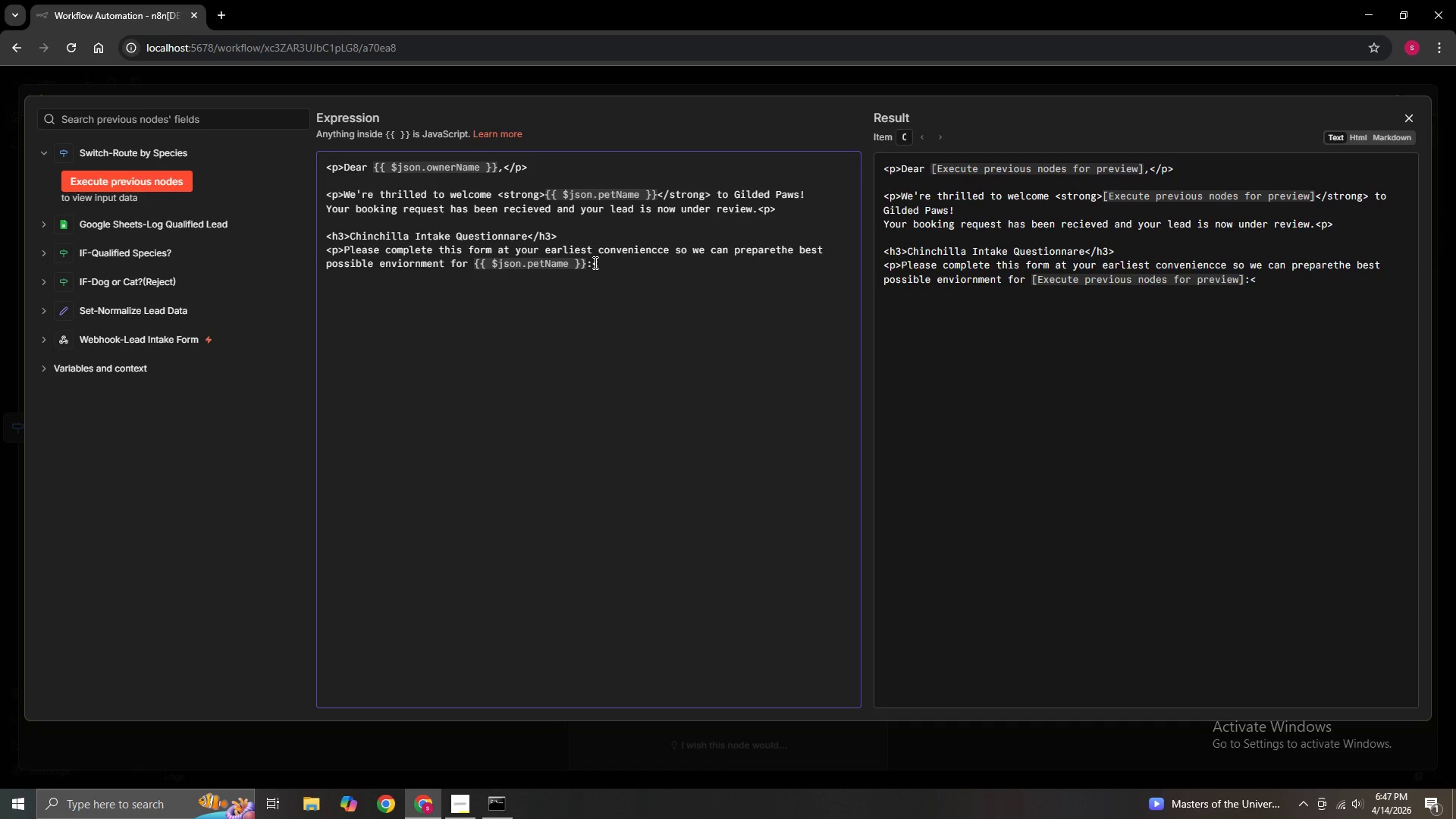 
key(Slash)
 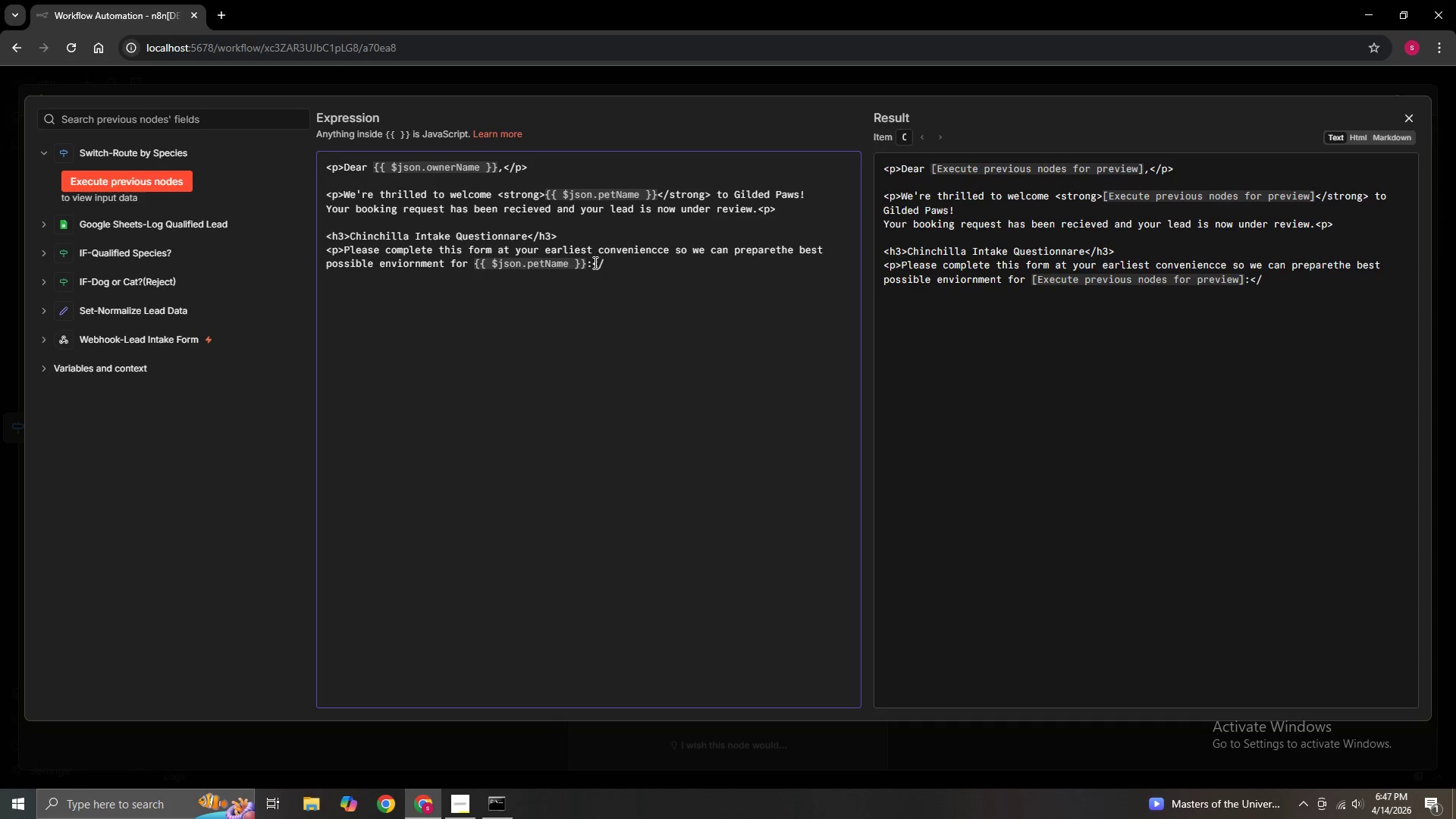 
key(P)
 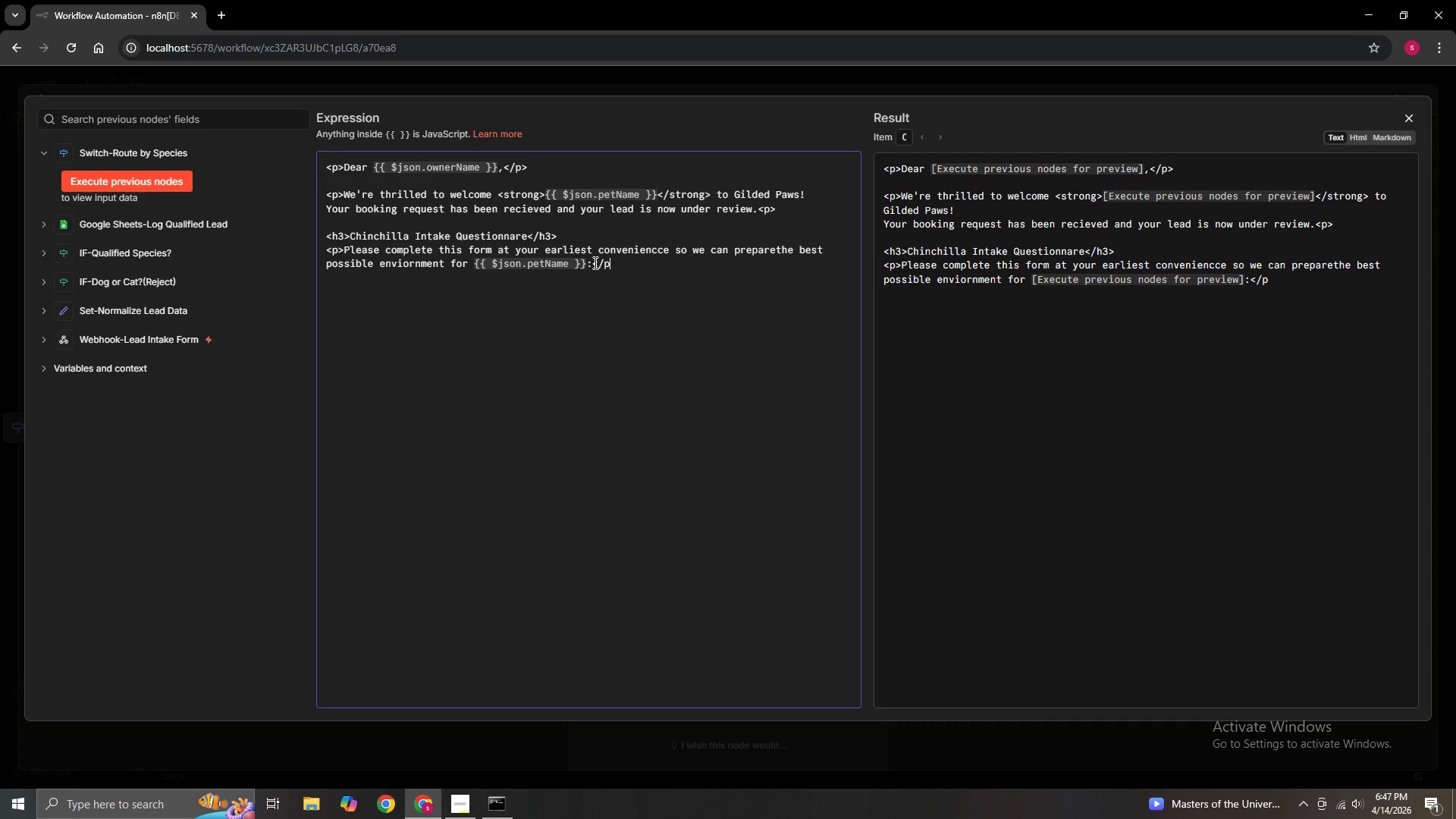 
key(Shift+Period)
 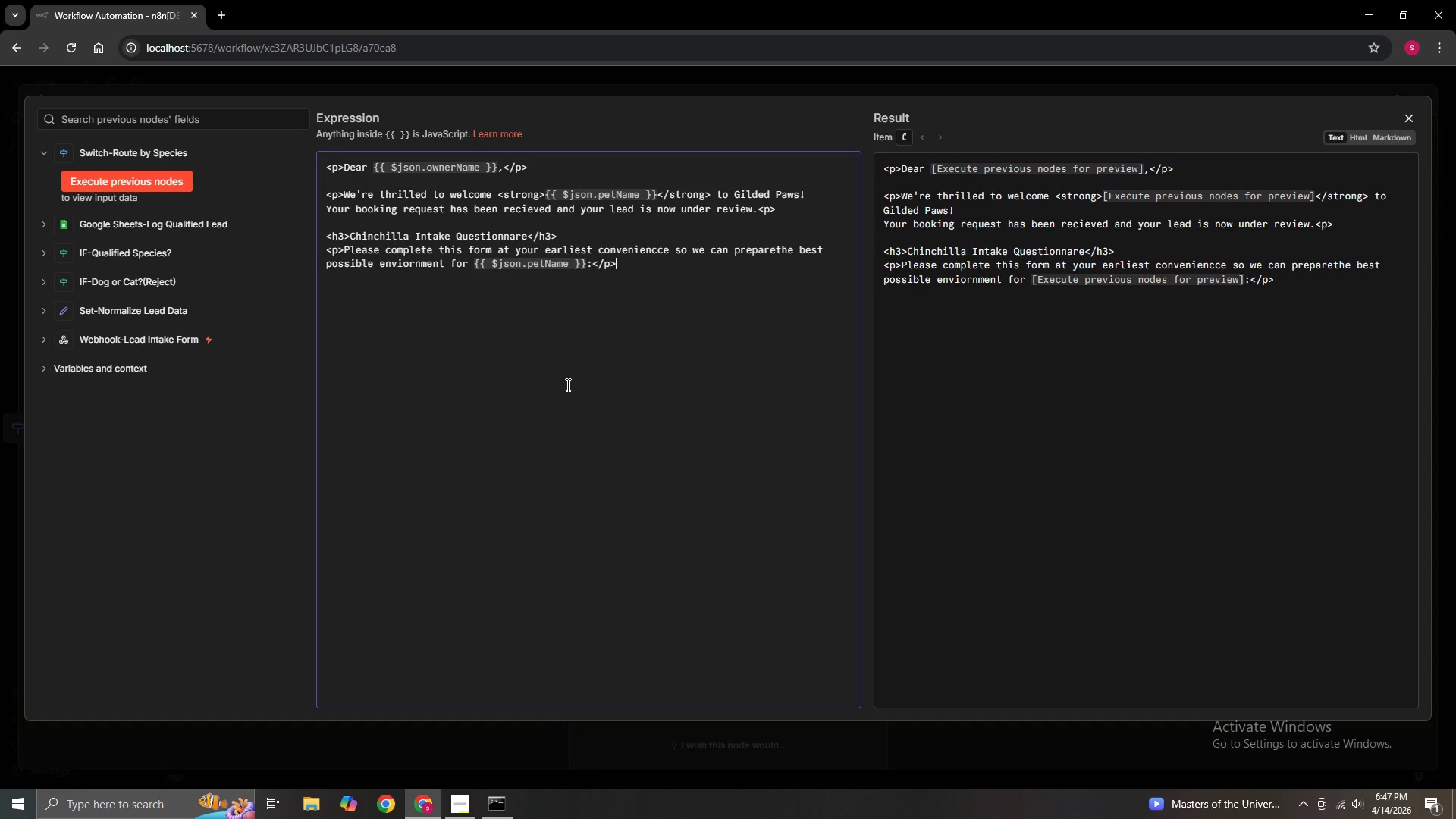 
wait(12.5)
 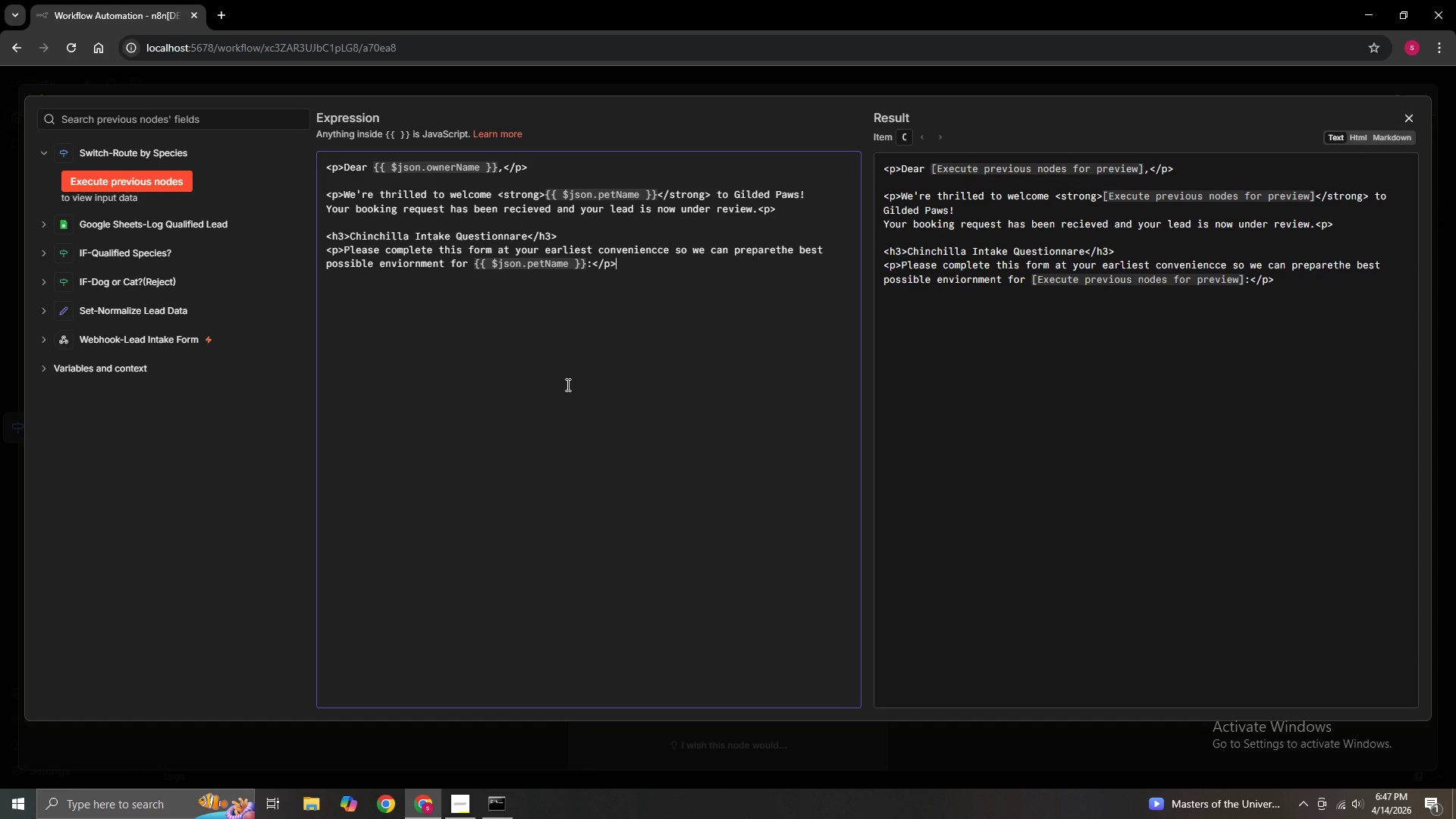 
key(Enter)
 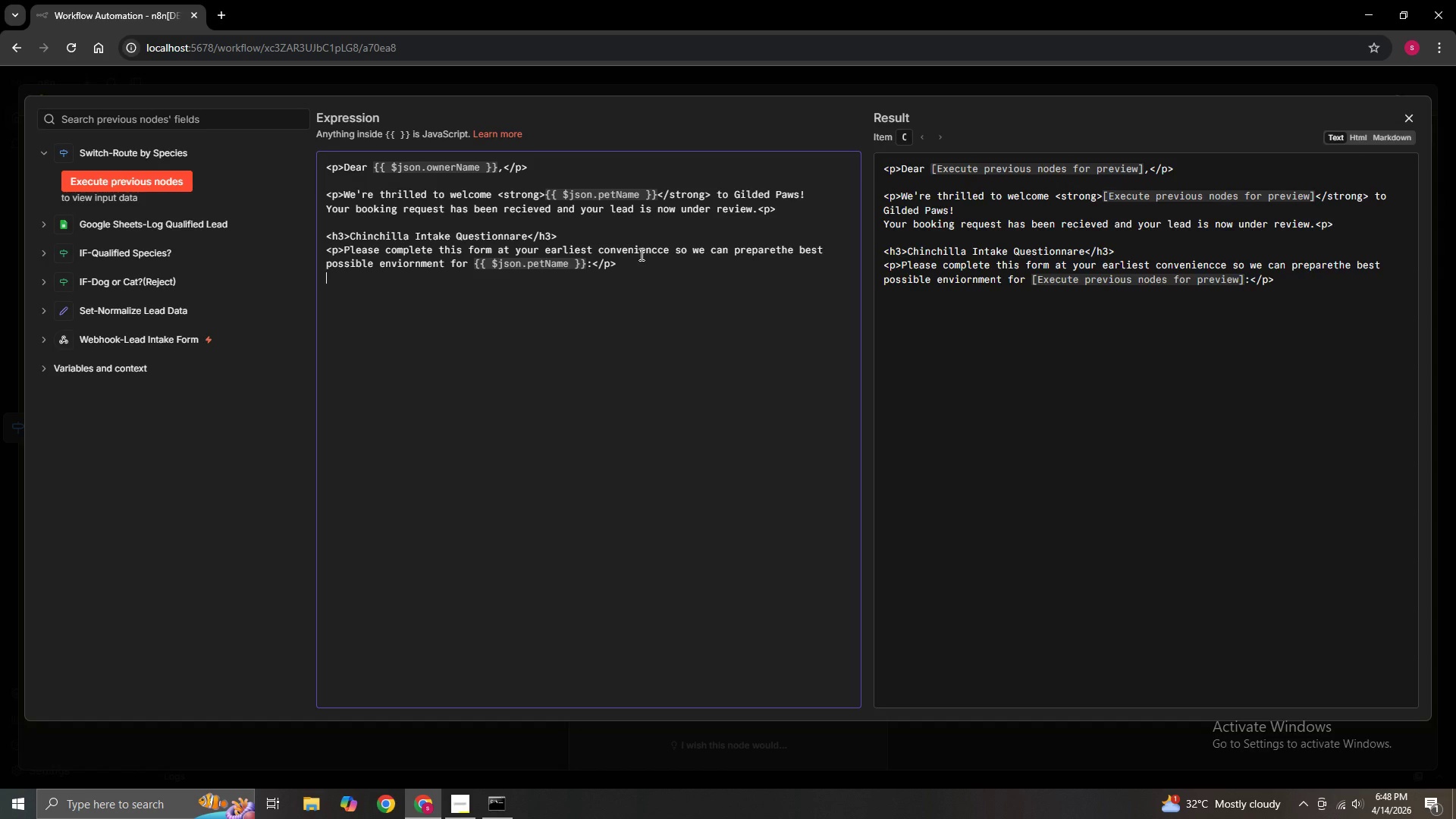 
wait(72.14)
 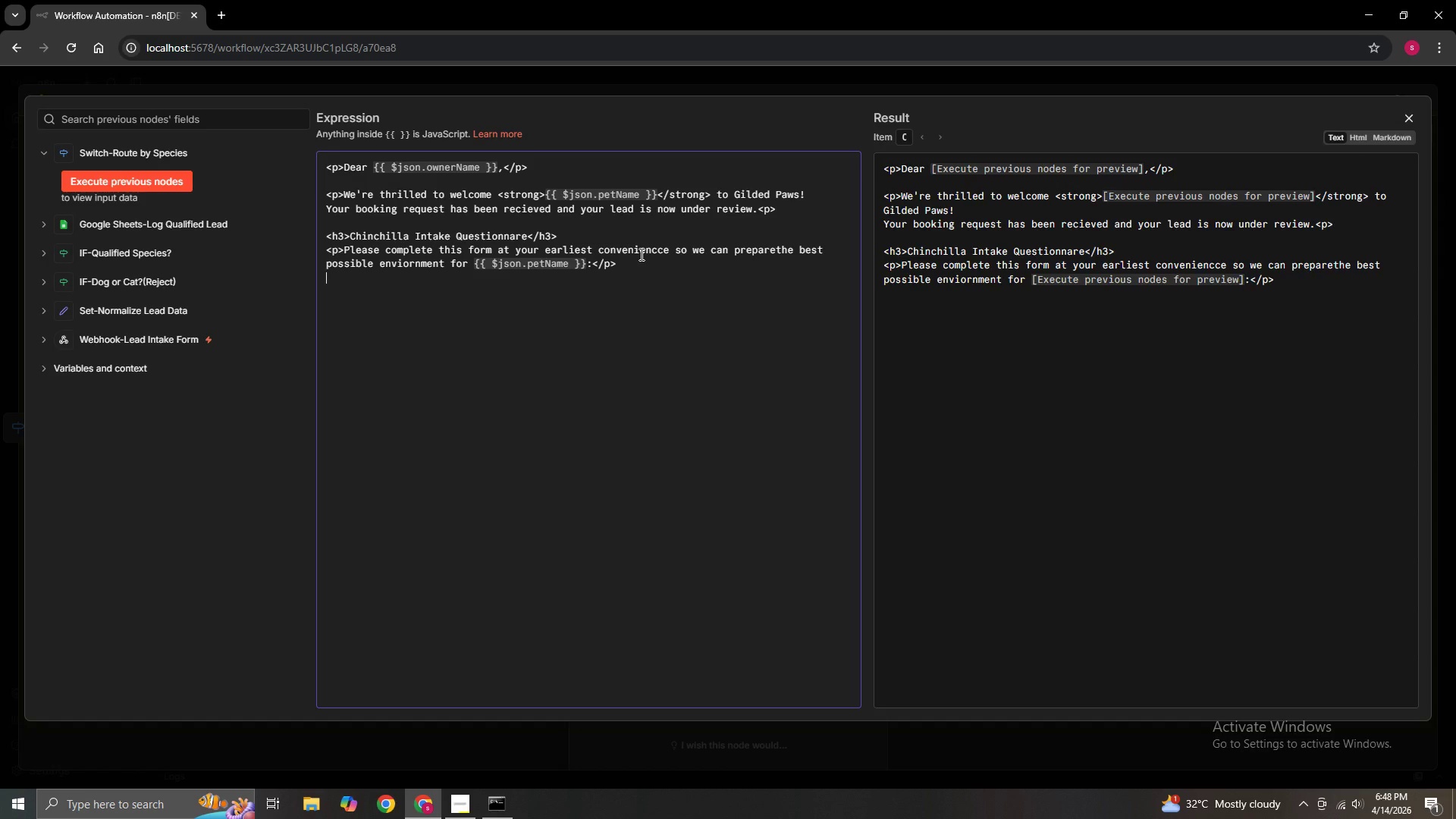 
left_click([777, 206])
 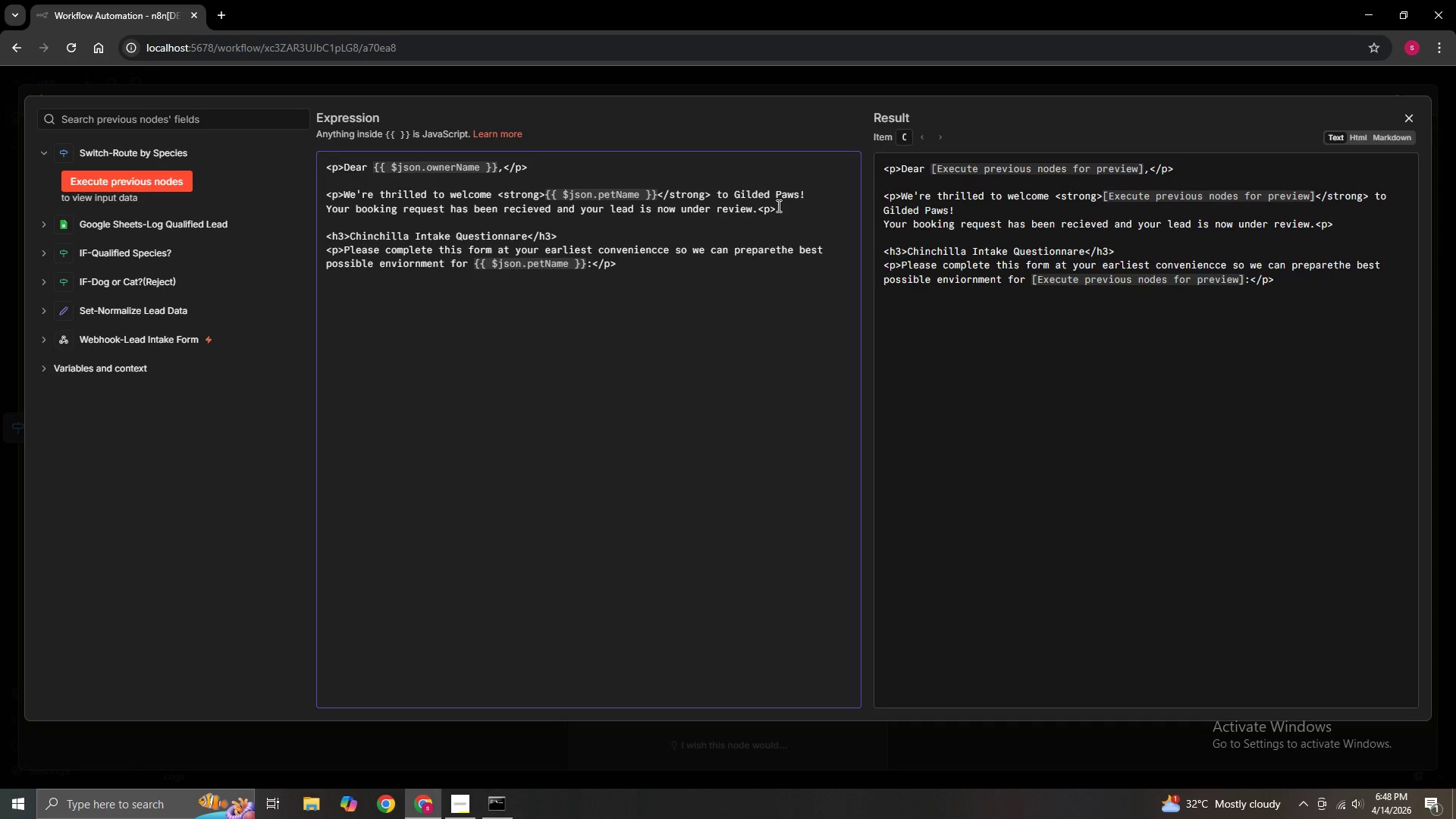 
key(Enter)
 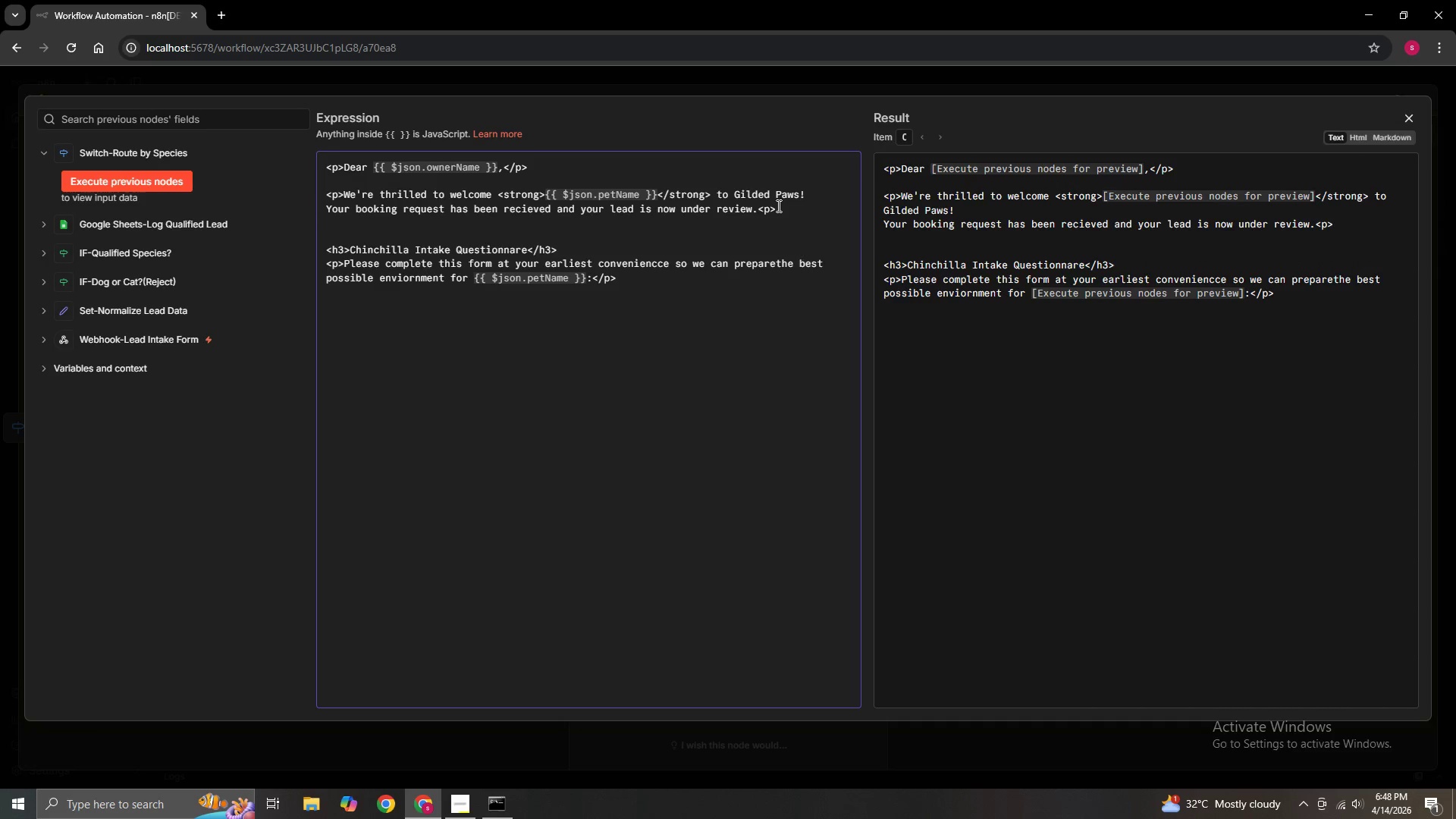 
key(Enter)
 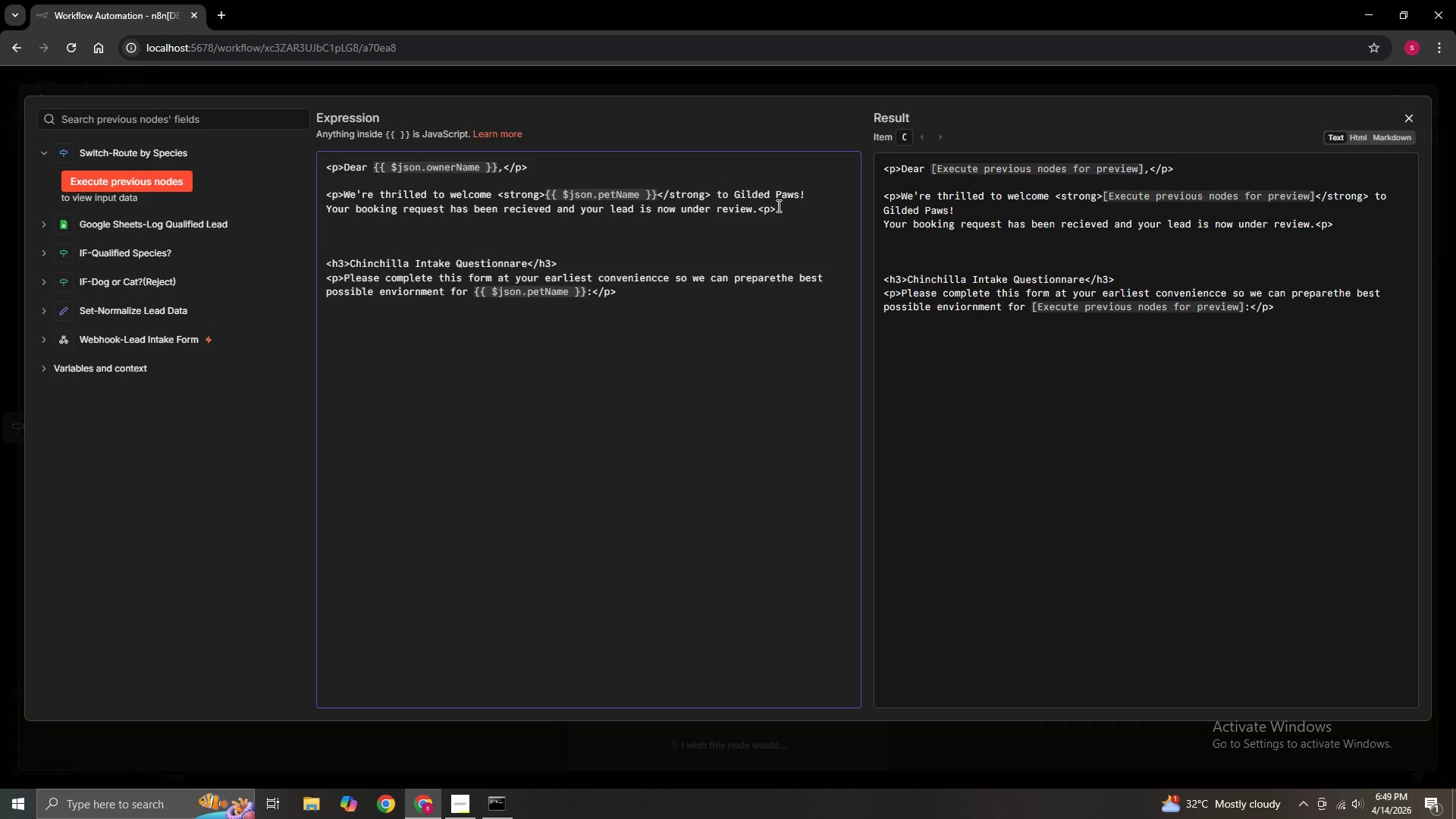 
wait(22.03)
 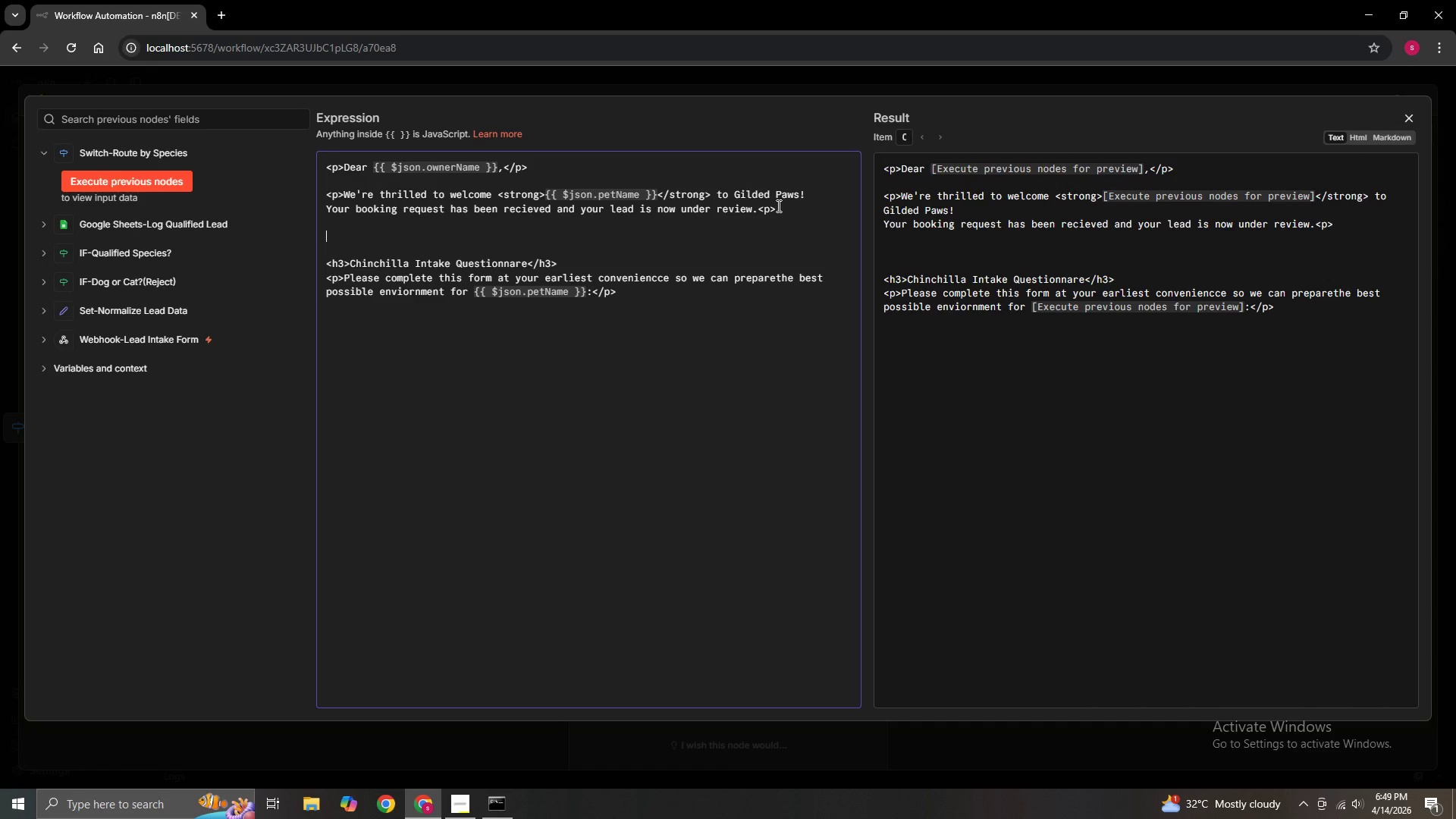 
type(<h3>)
 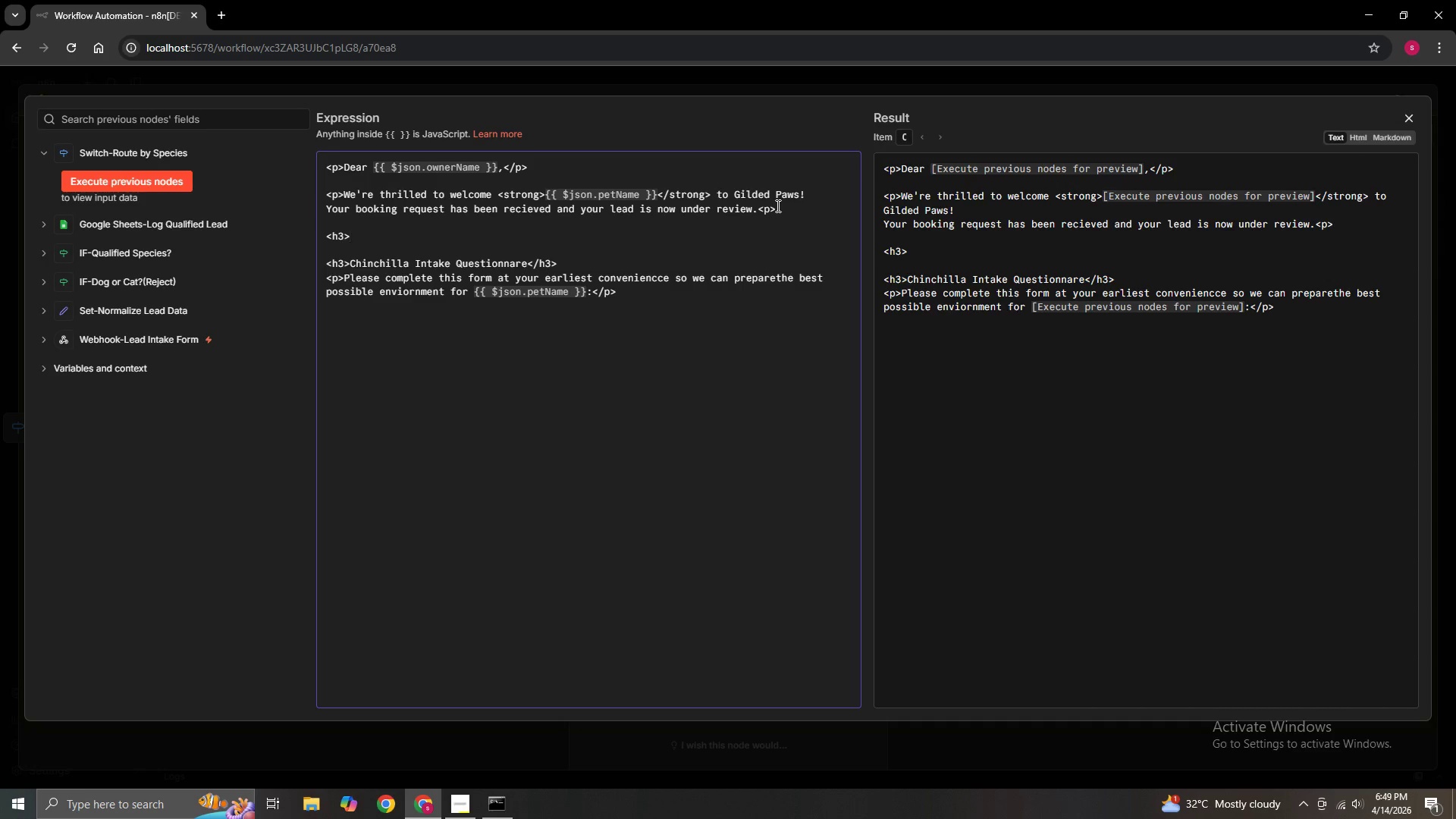 
wait(9.34)
 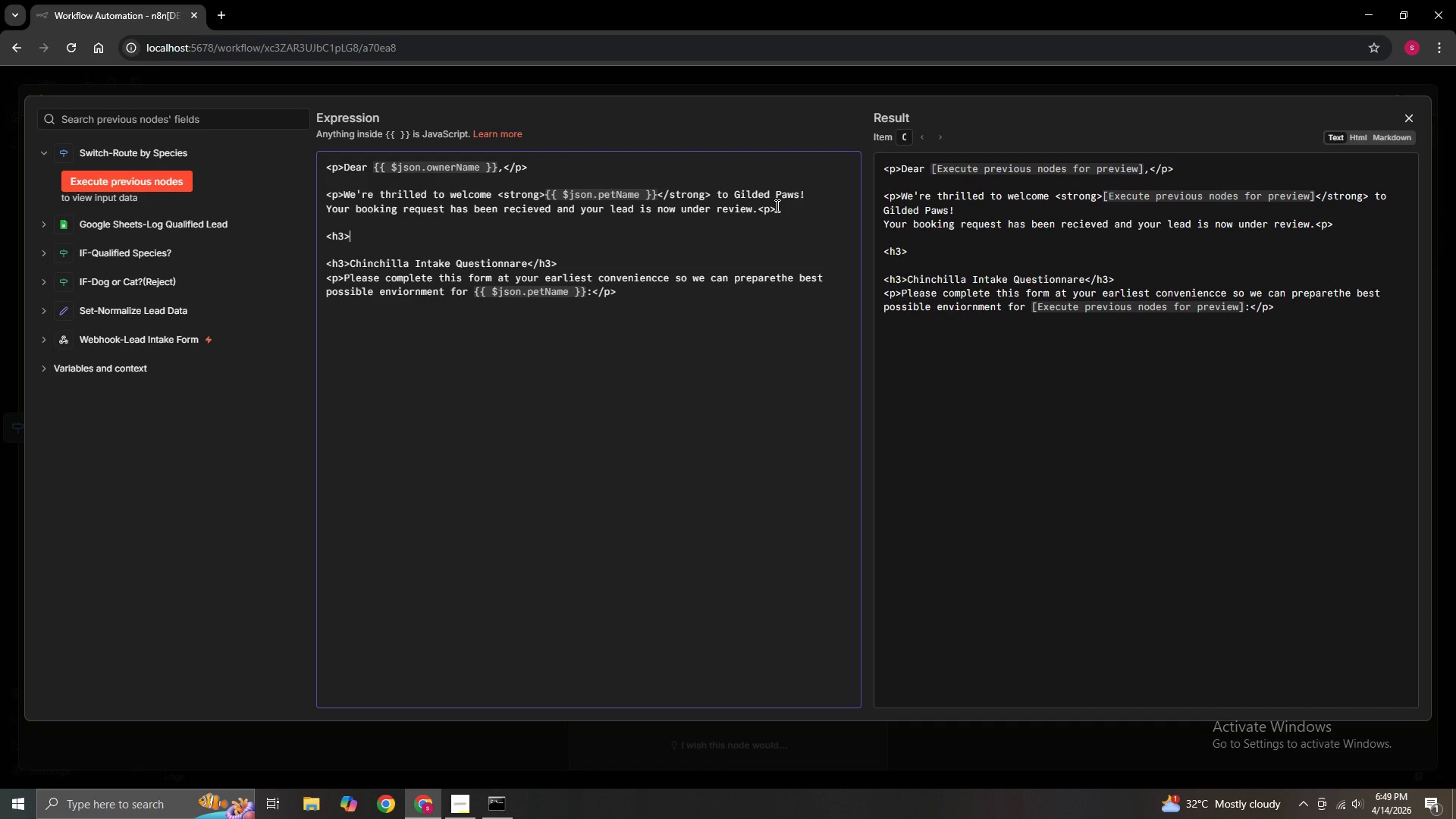 
type( Chichilla Pre)
 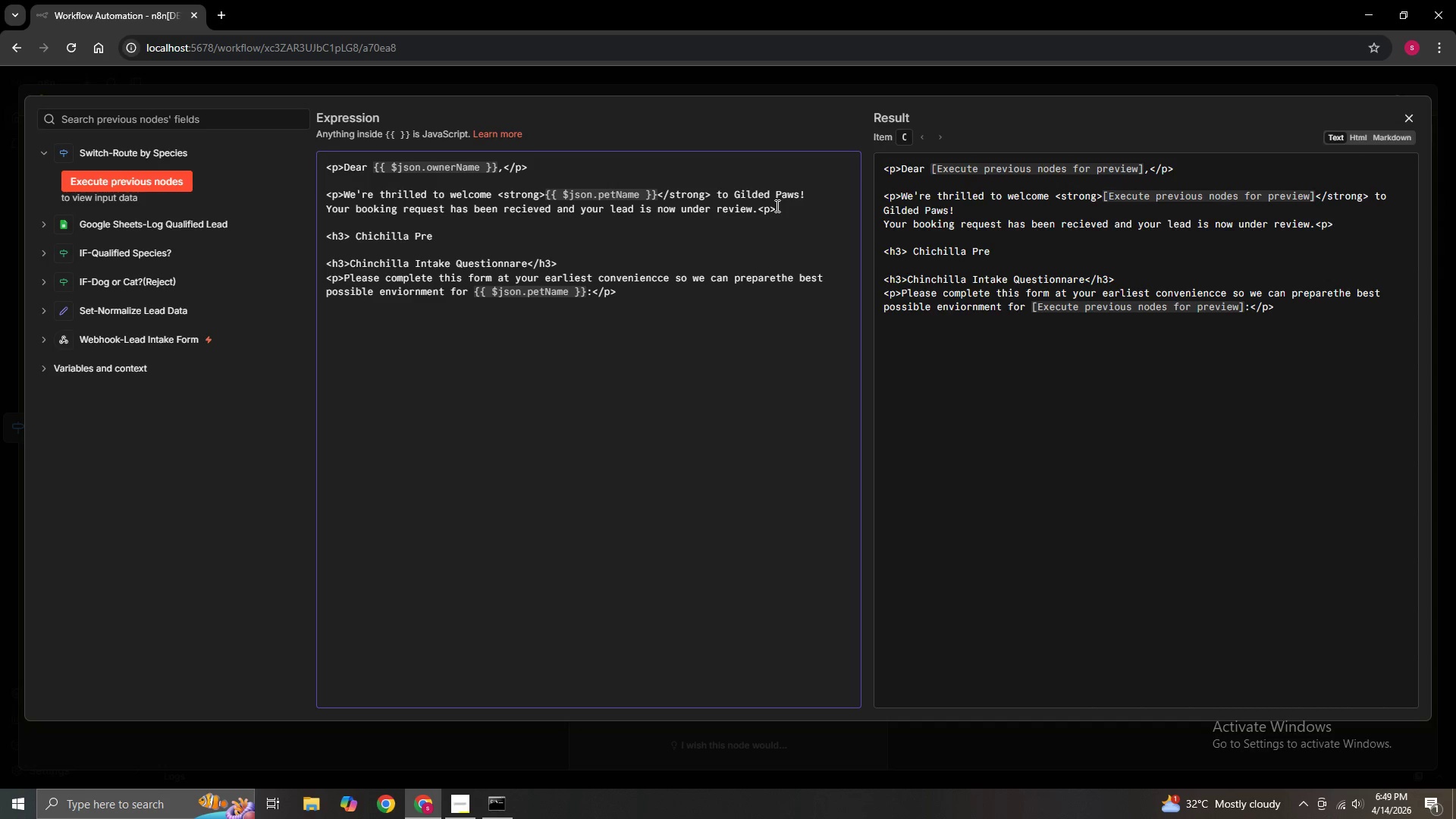 
hold_key(key=CapsLock, duration=0.34)
 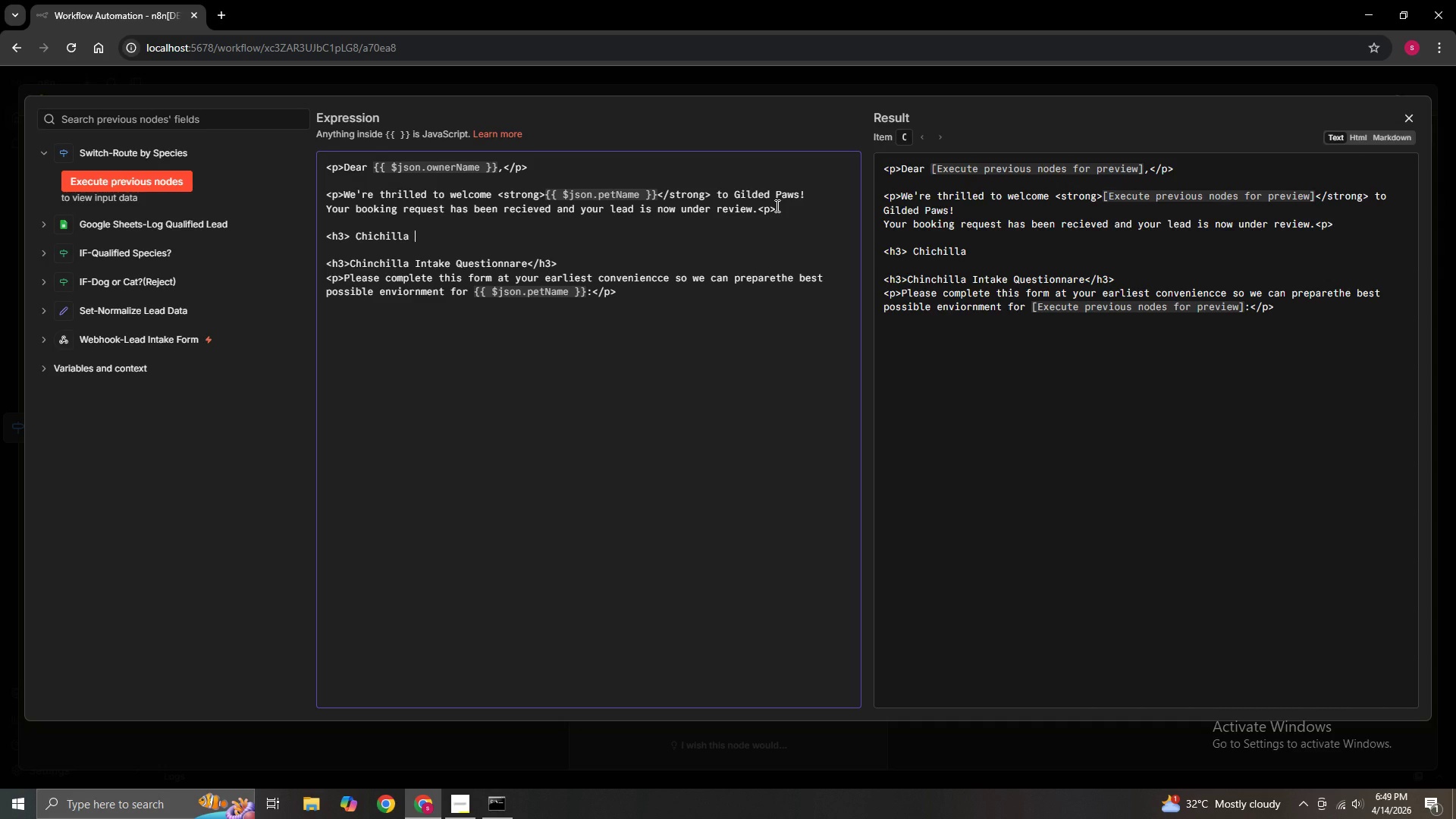 
key(Minus)
 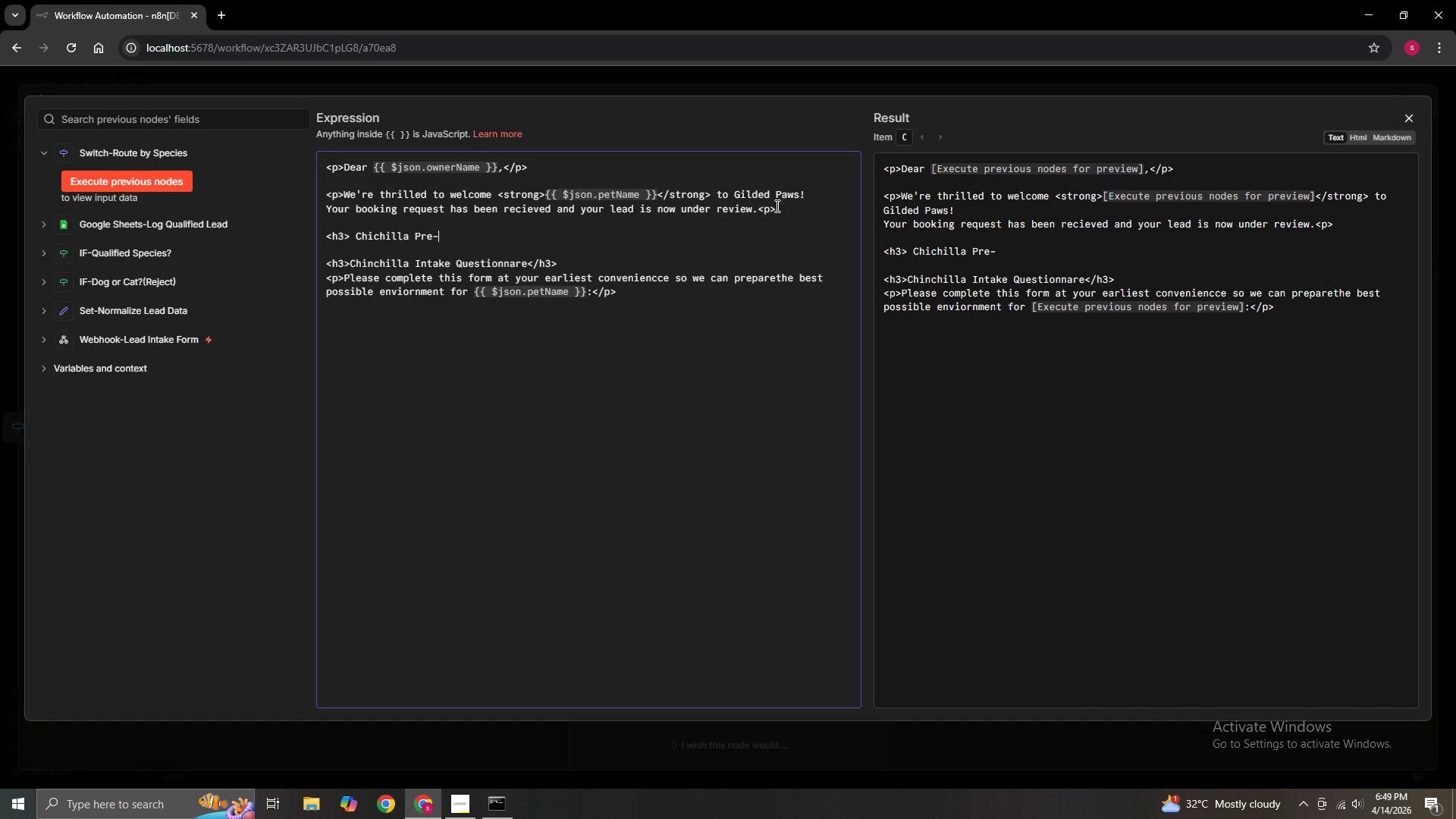 
hold_key(key=CapsLock, duration=0.36)
 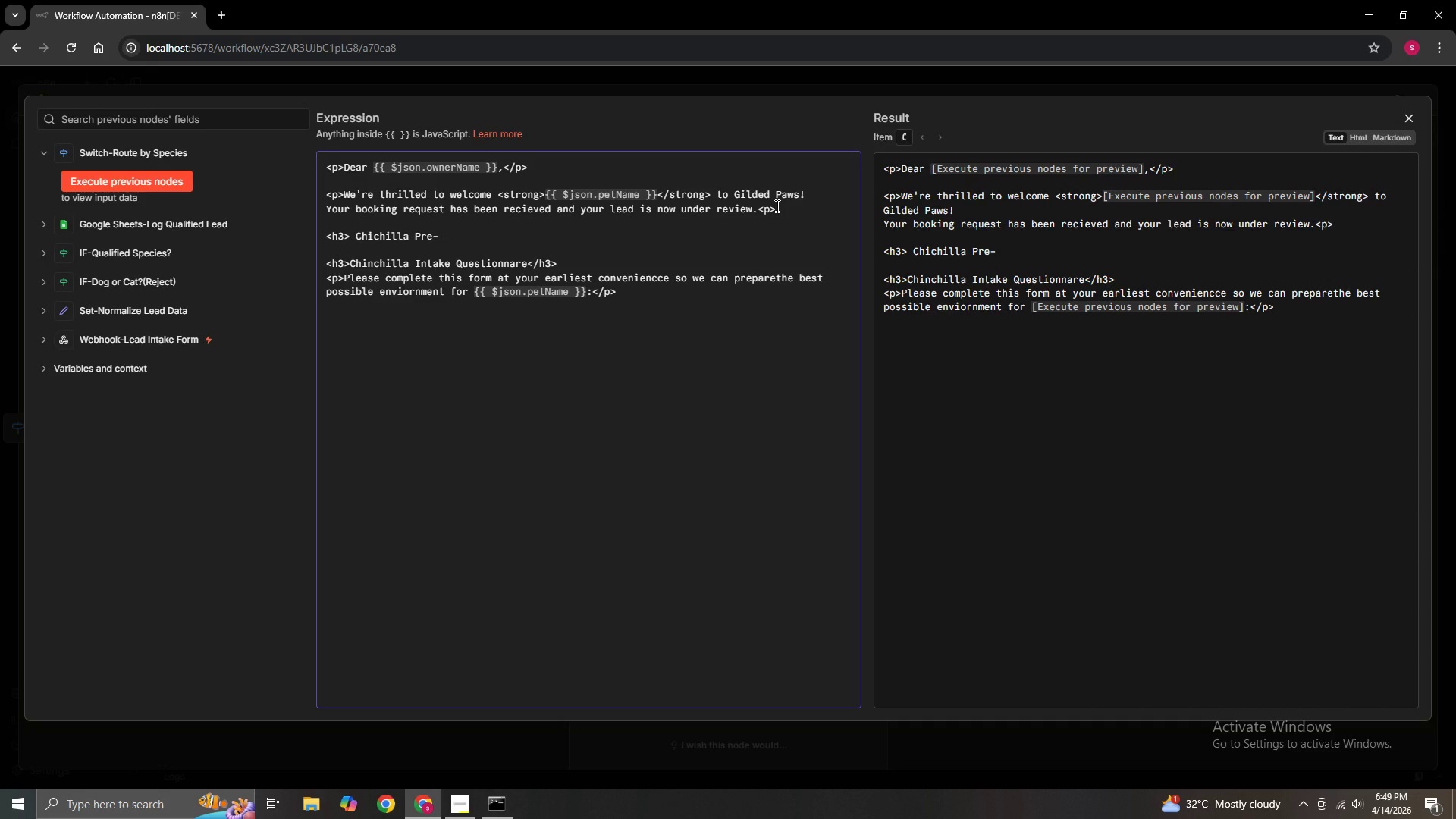 
type(Boarding Care )
 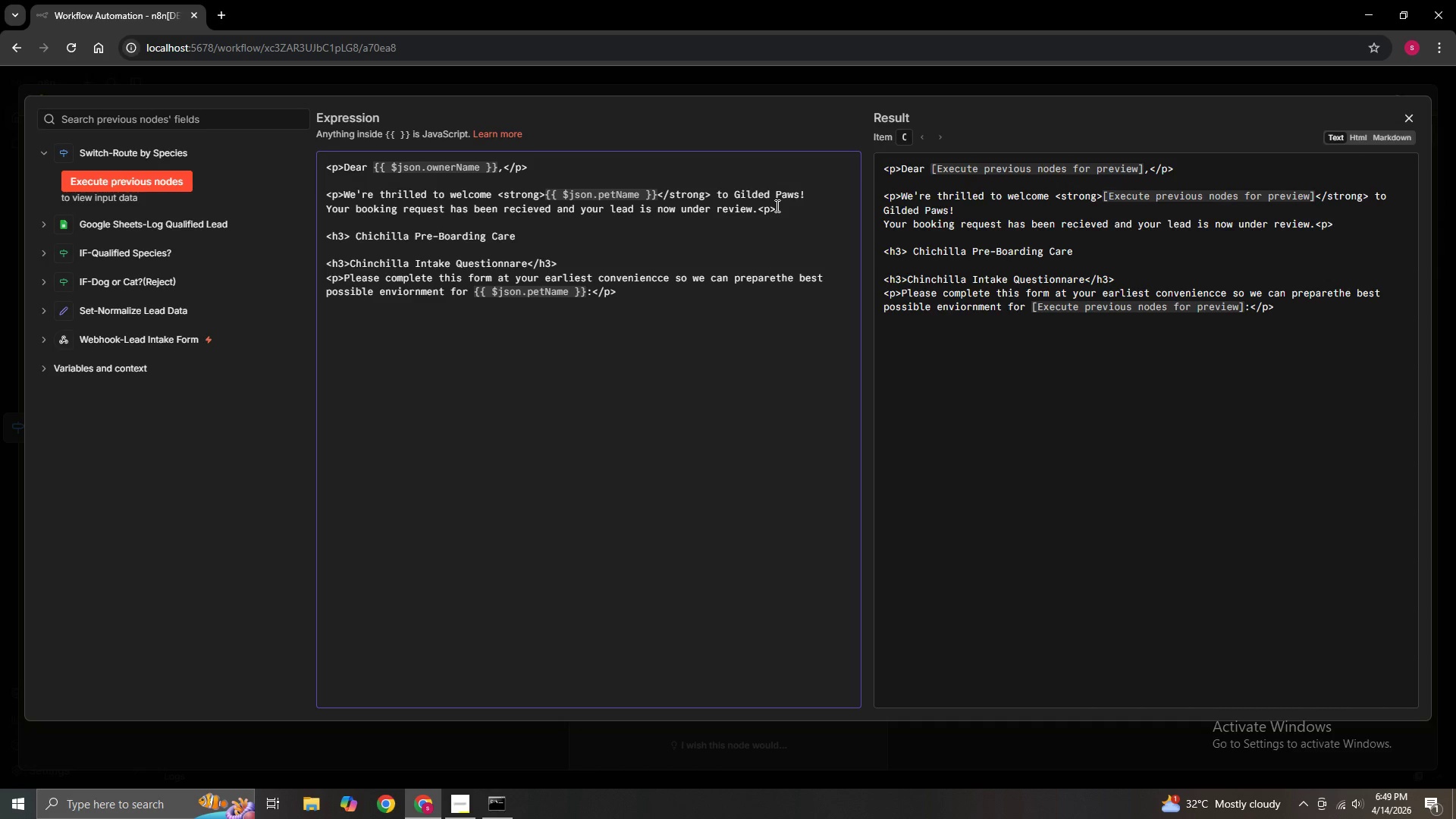 
hold_key(key=CapsLock, duration=0.31)
 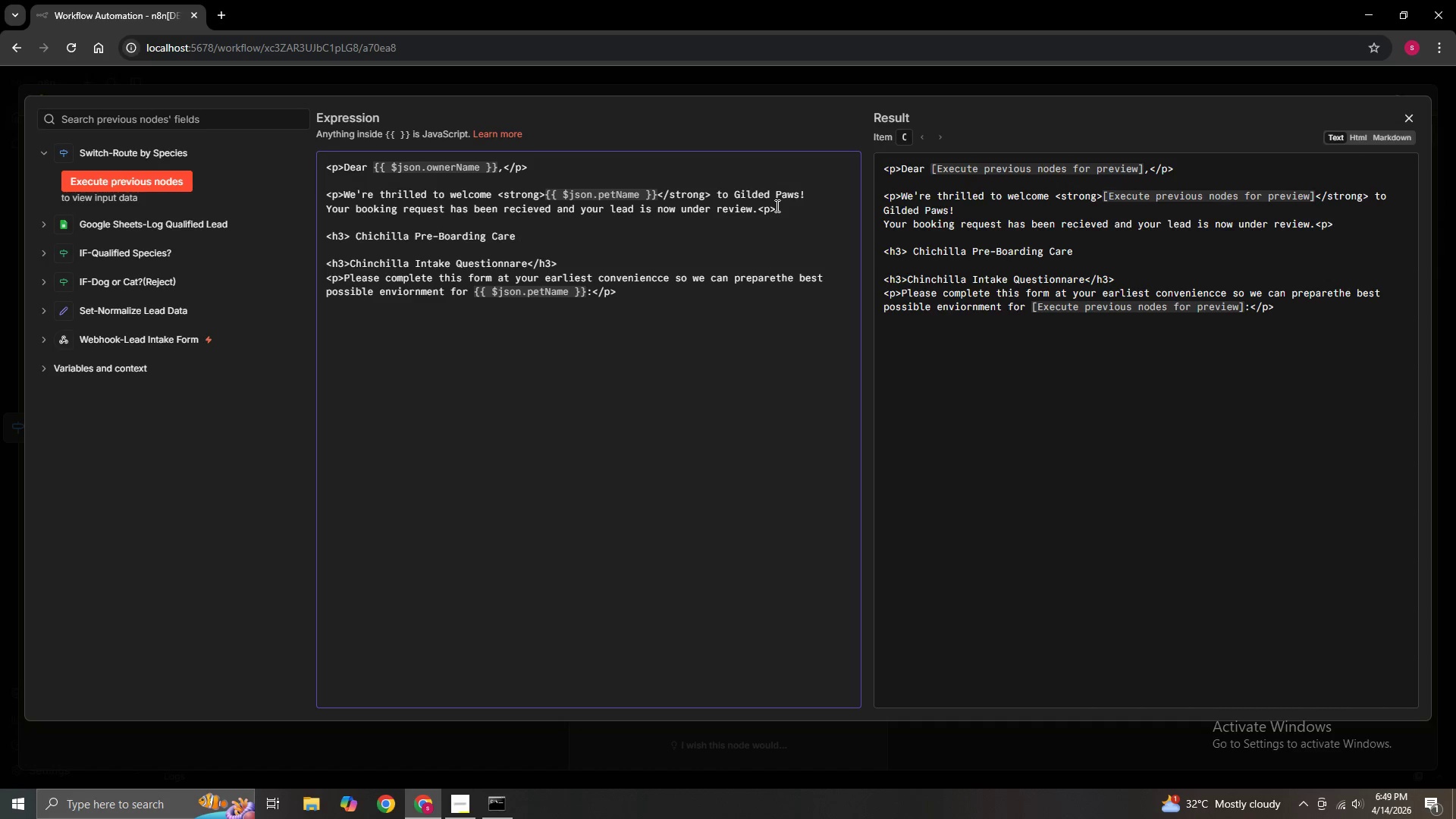 
type(Guide)
 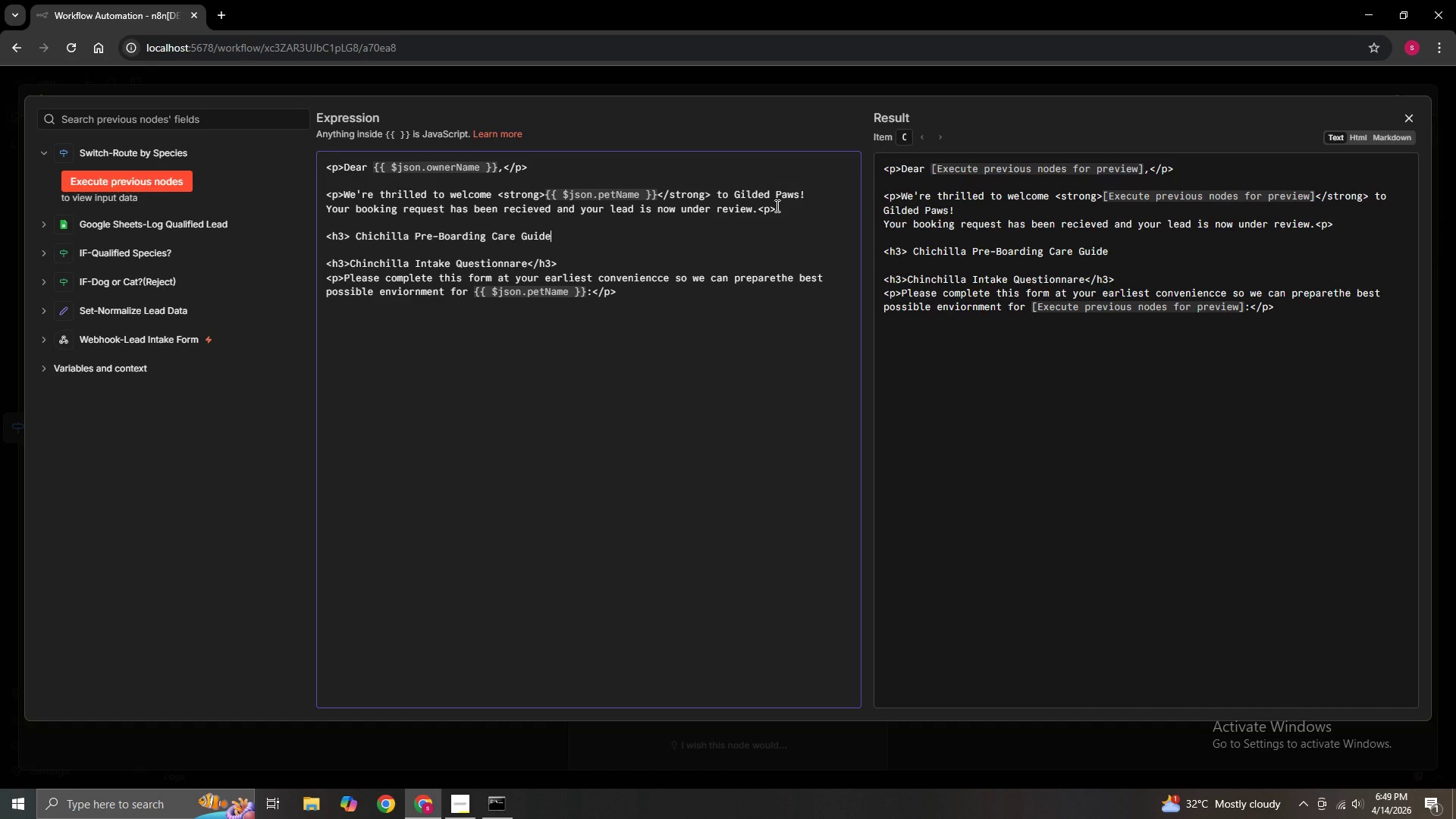 
type(</h3>)
 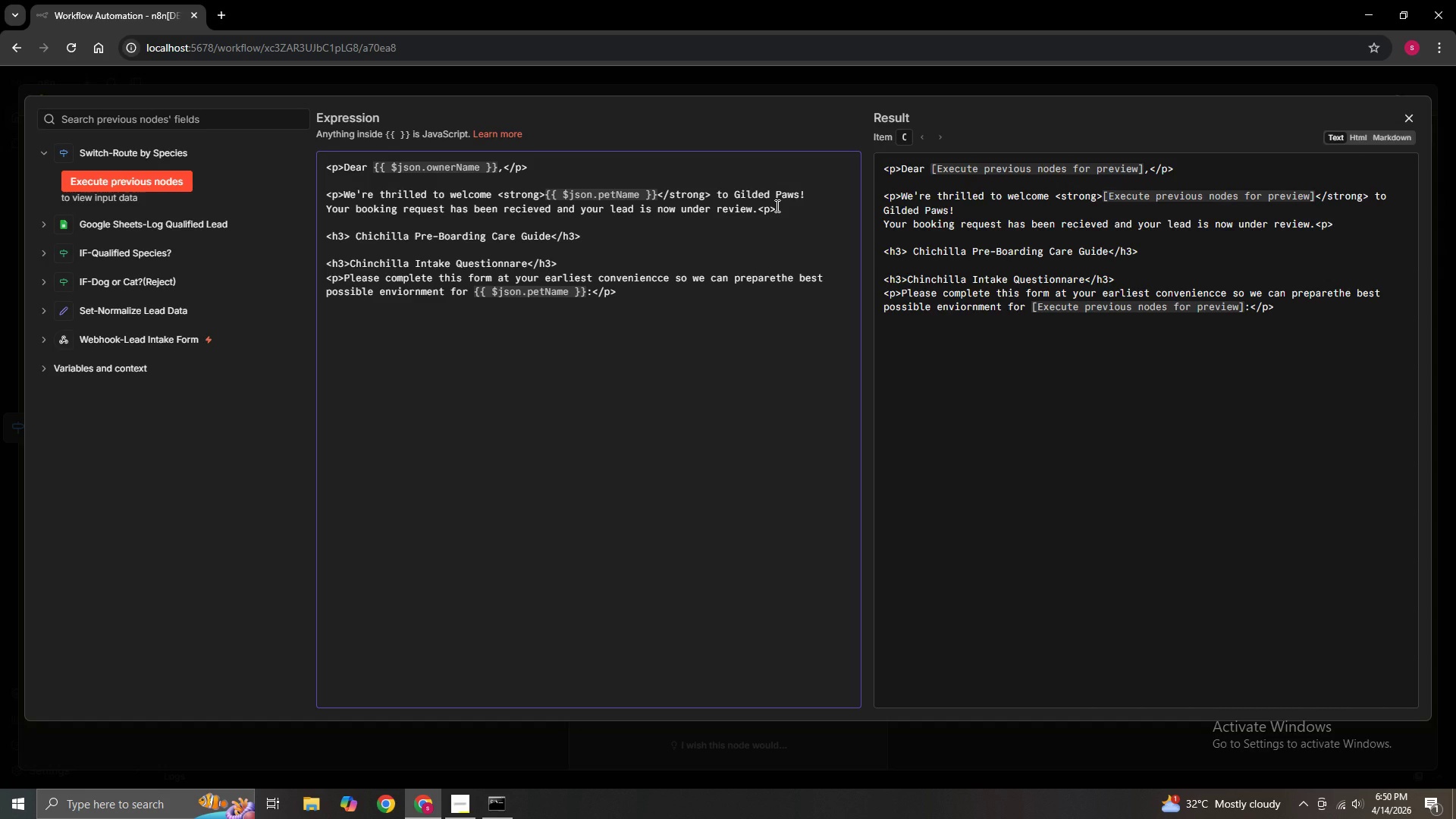 
wait(8.09)
 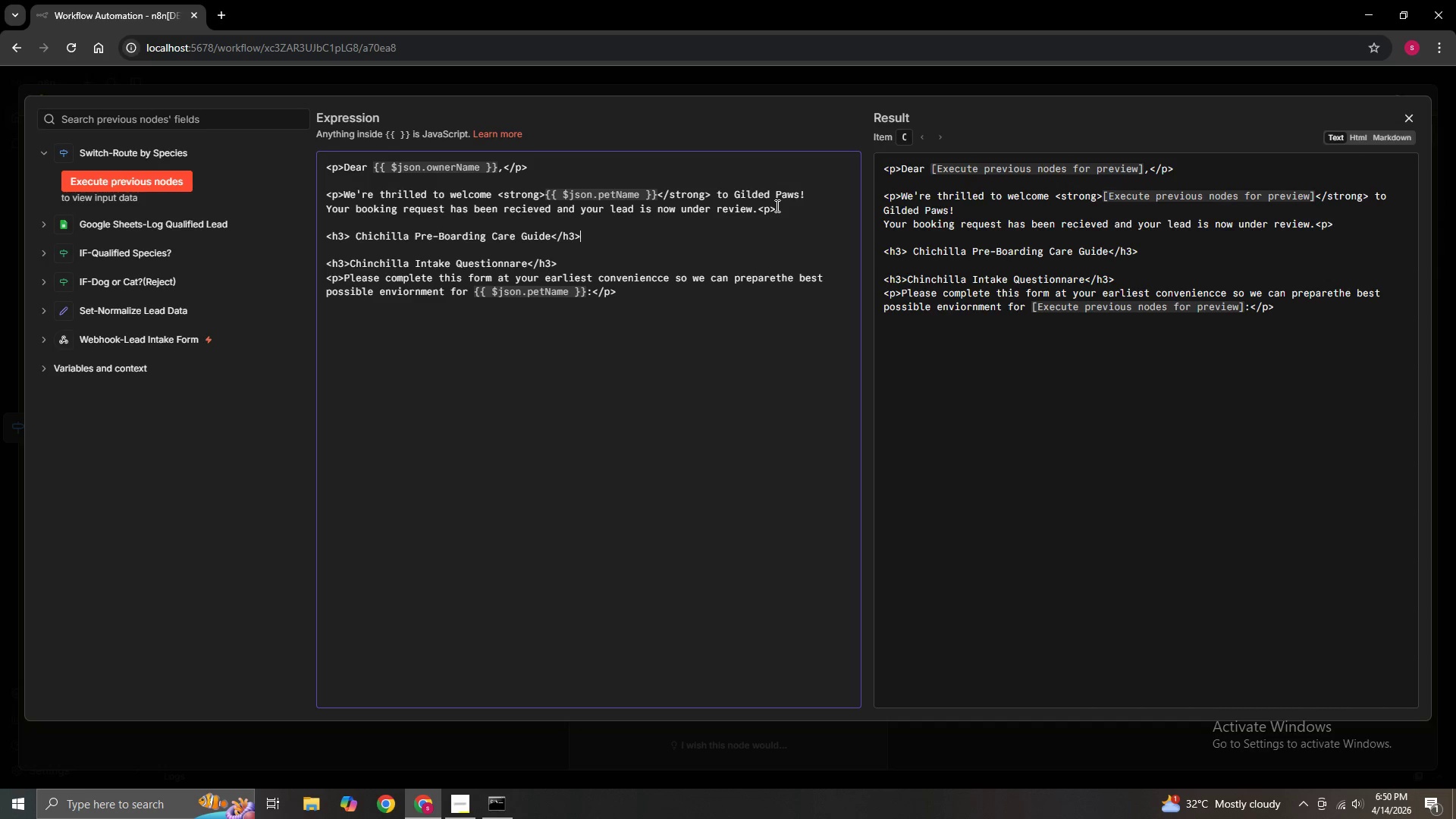 
key(Enter)
 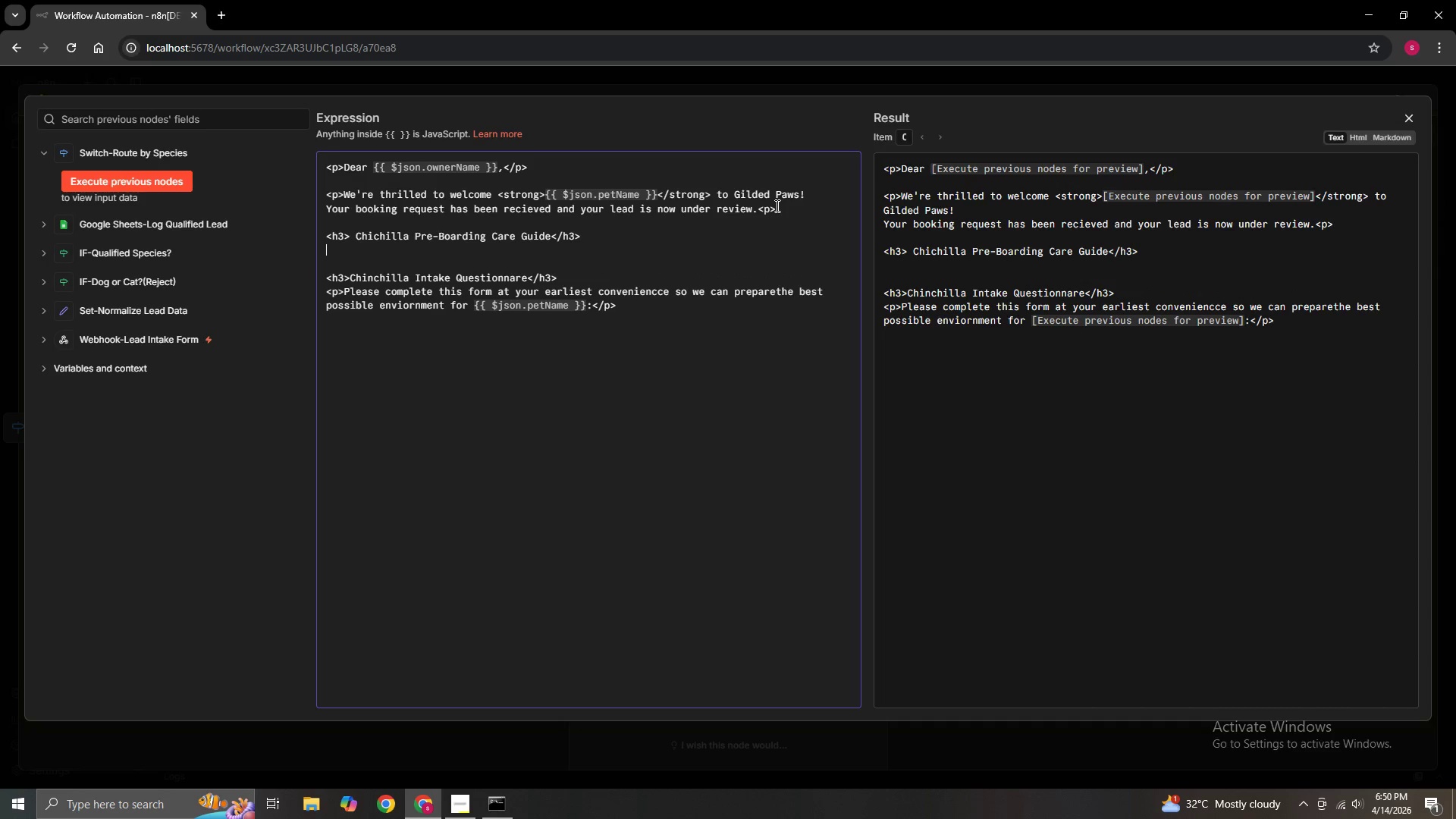 
key(Shift+Comma)
 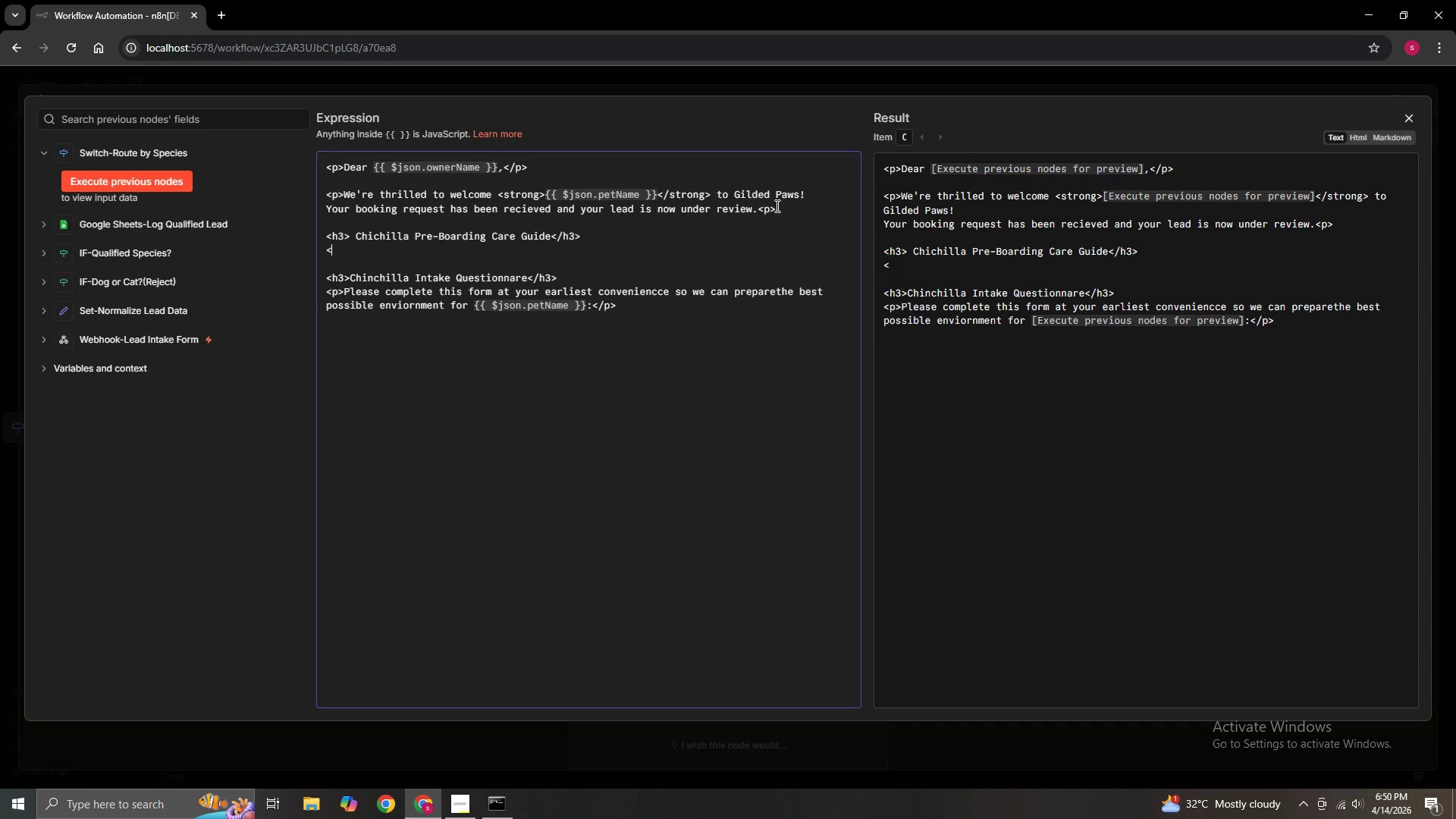 
key(P)
 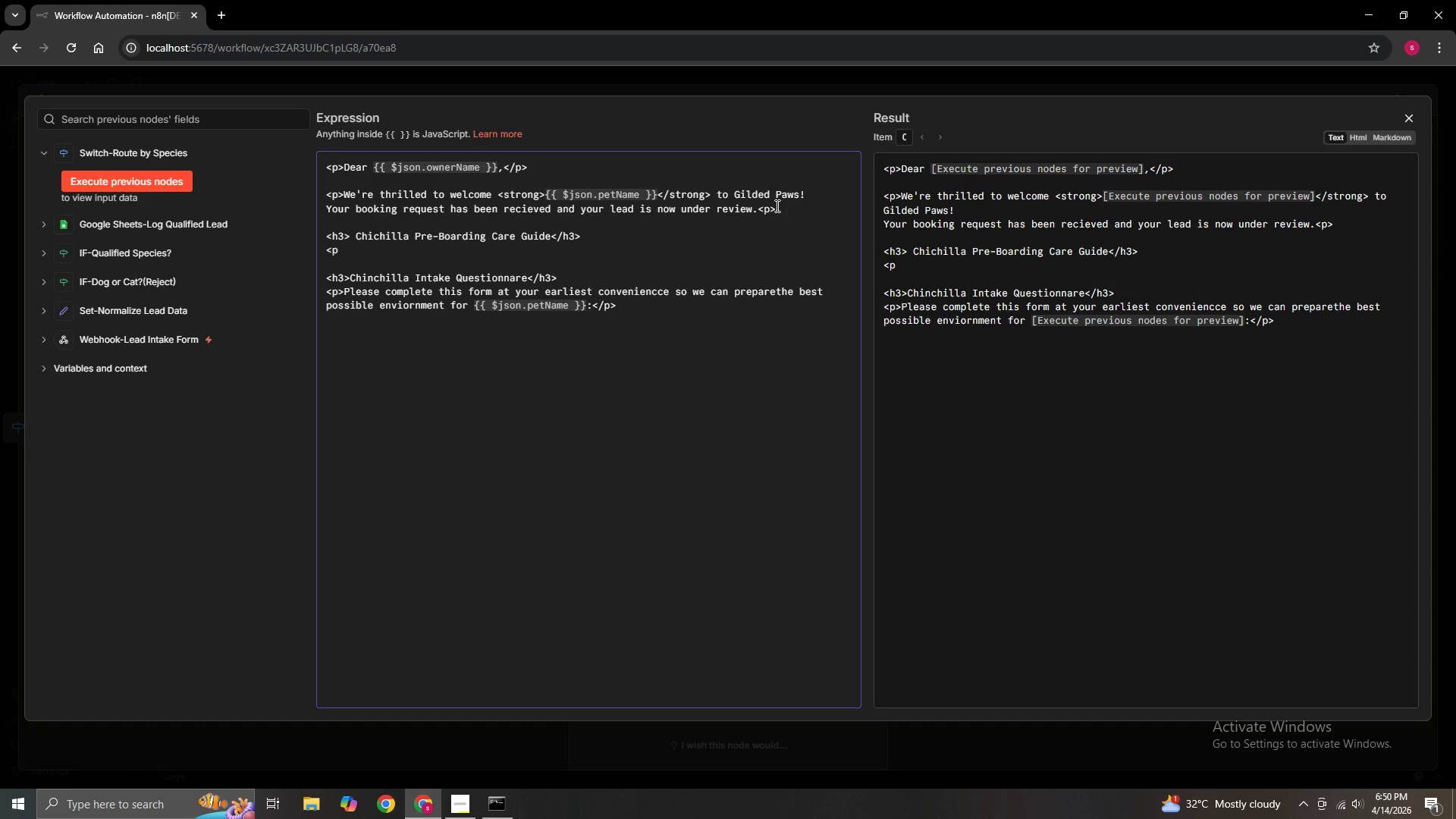 
key(Shift+Period)
 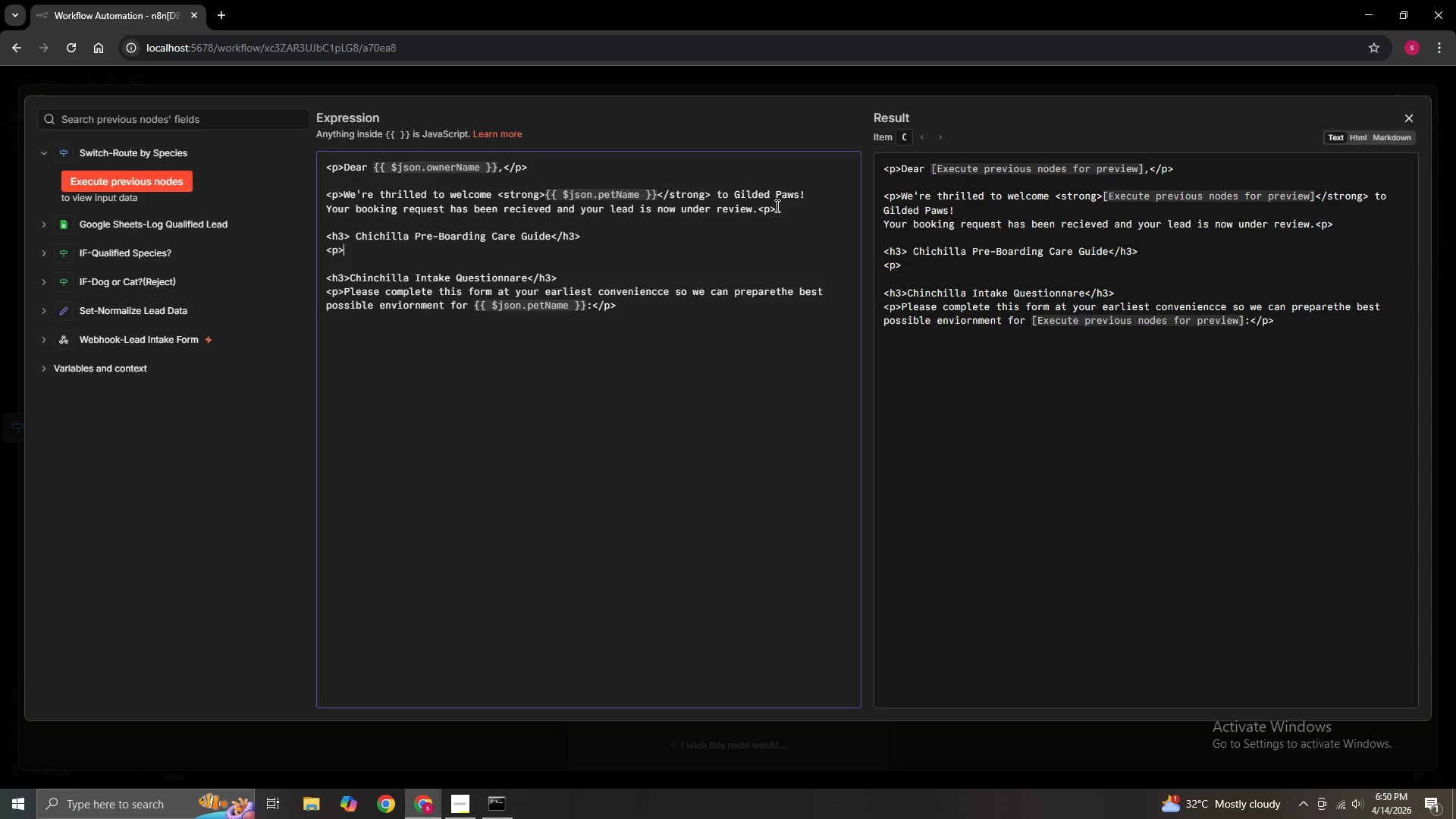 
key(CapsLock)
 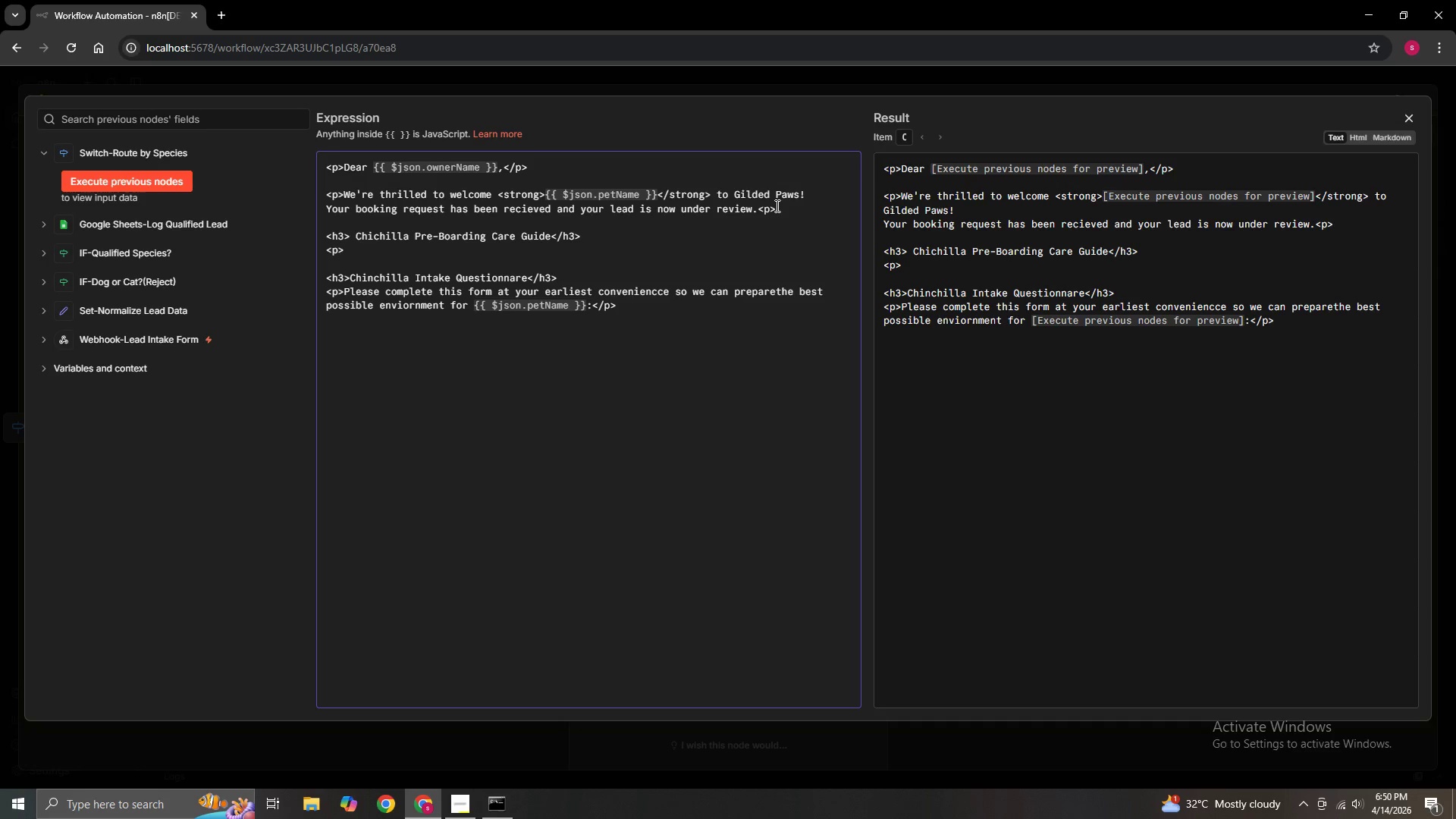 
key(P)
 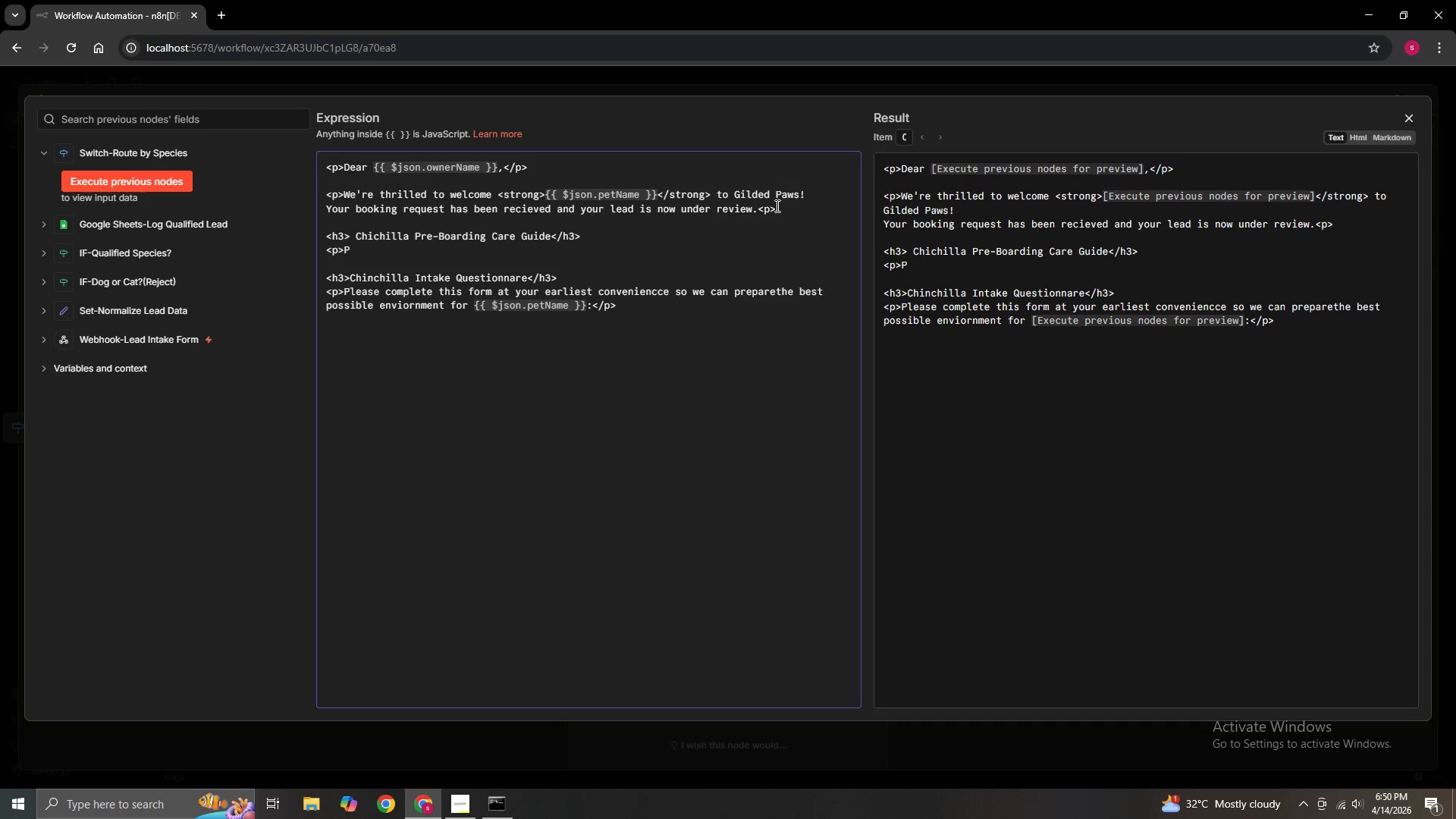 
key(CapsLock)
 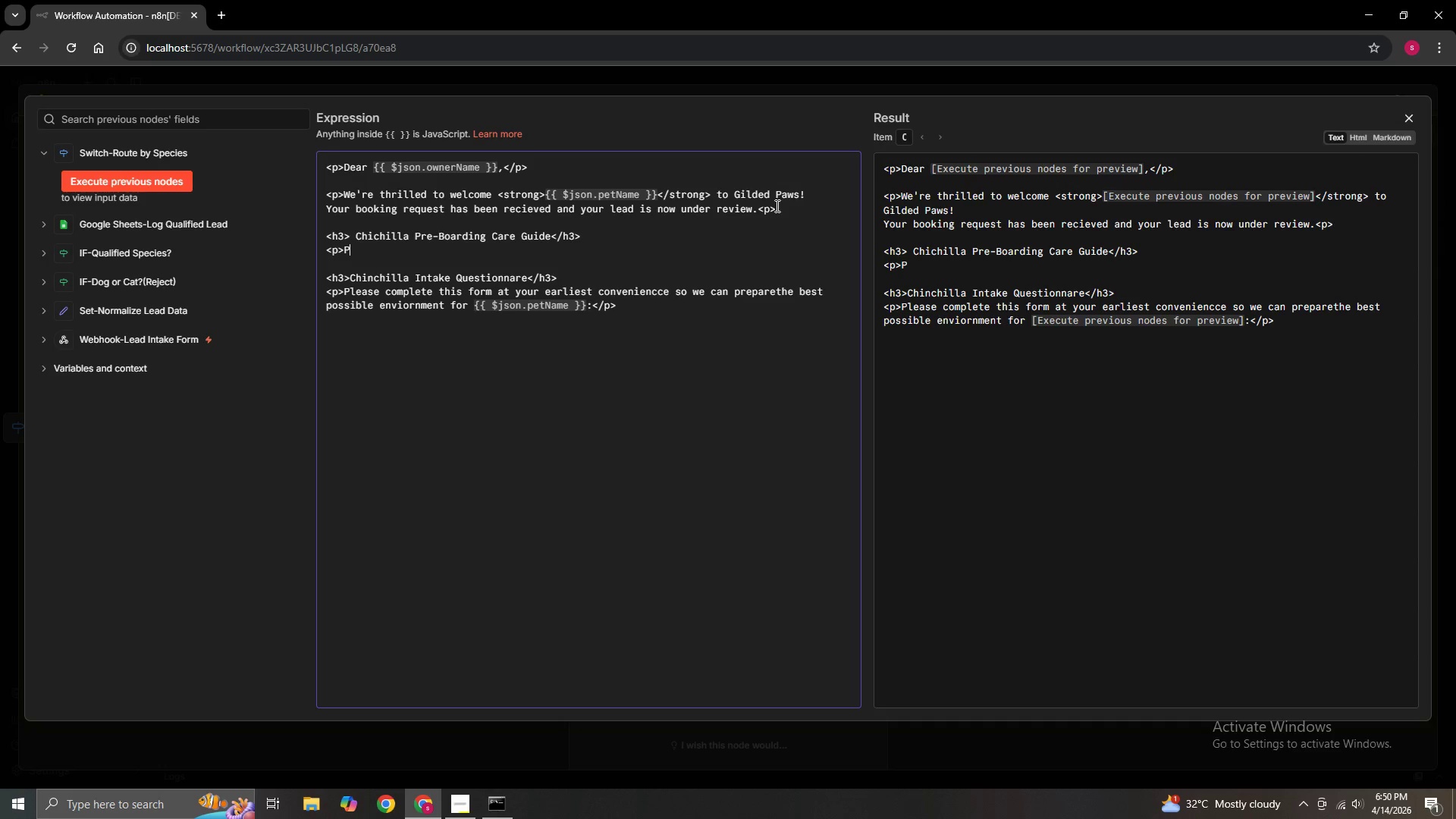 
type(lease )
 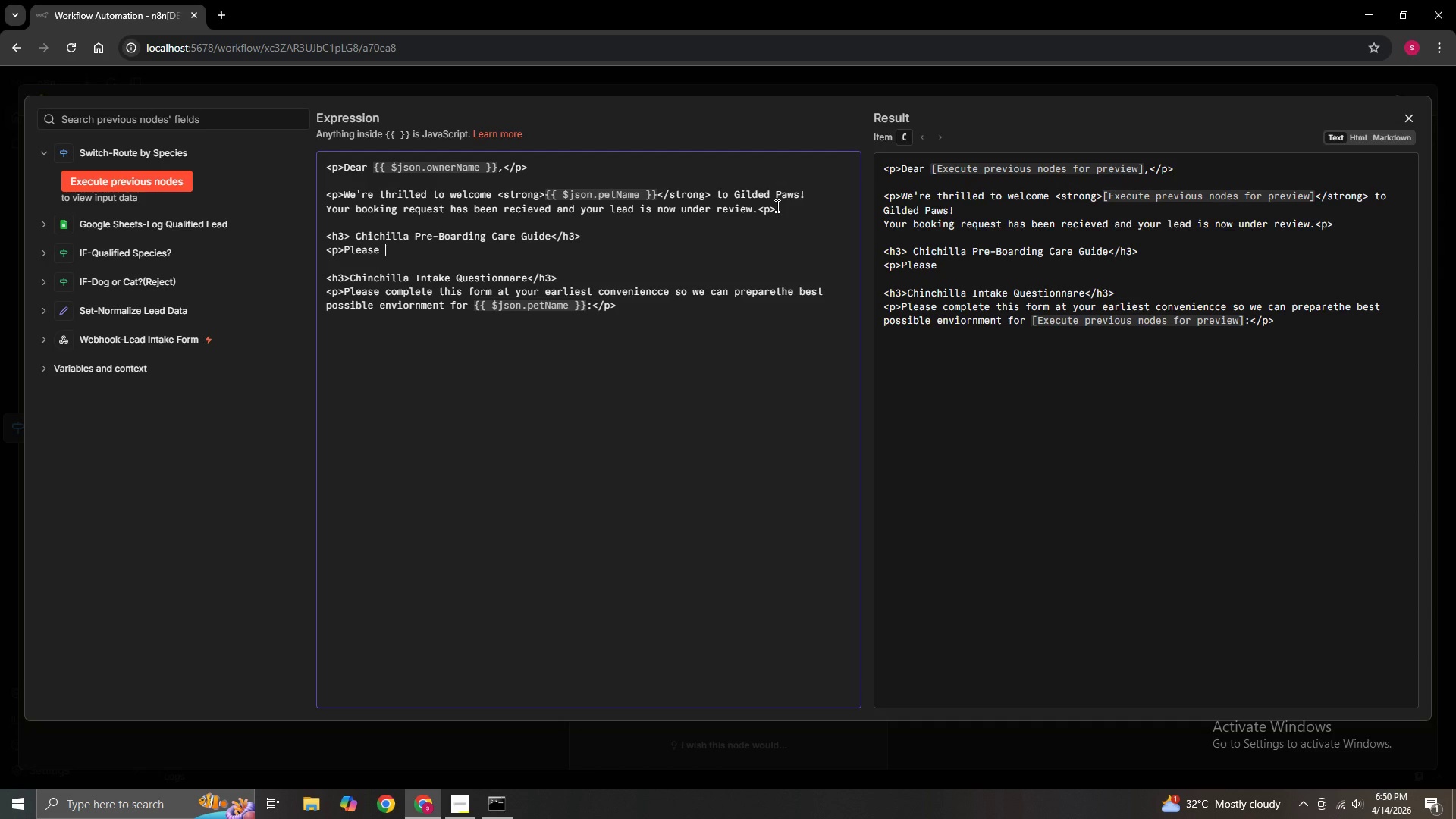 
type(review the )
 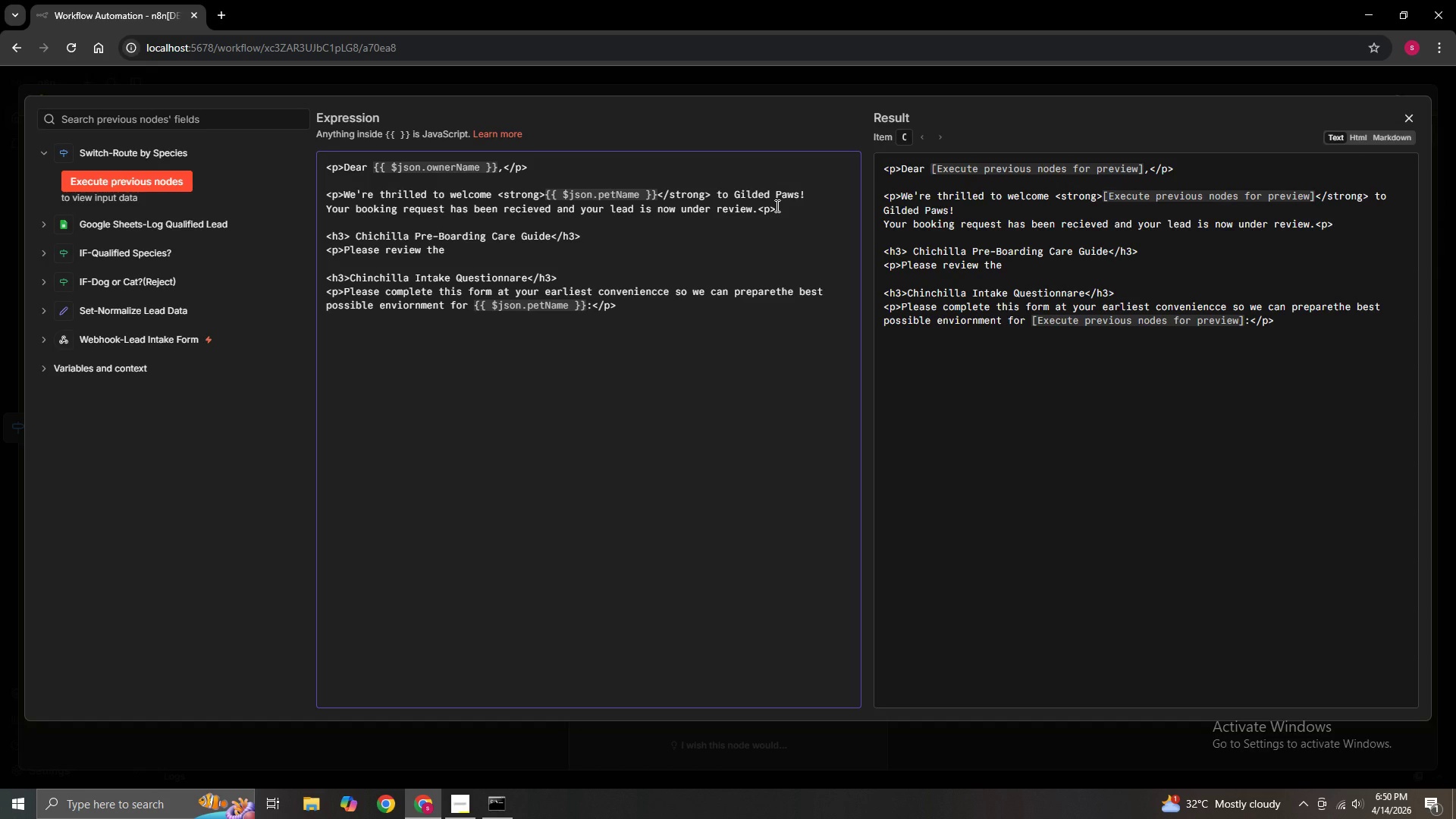 
wait(5.11)
 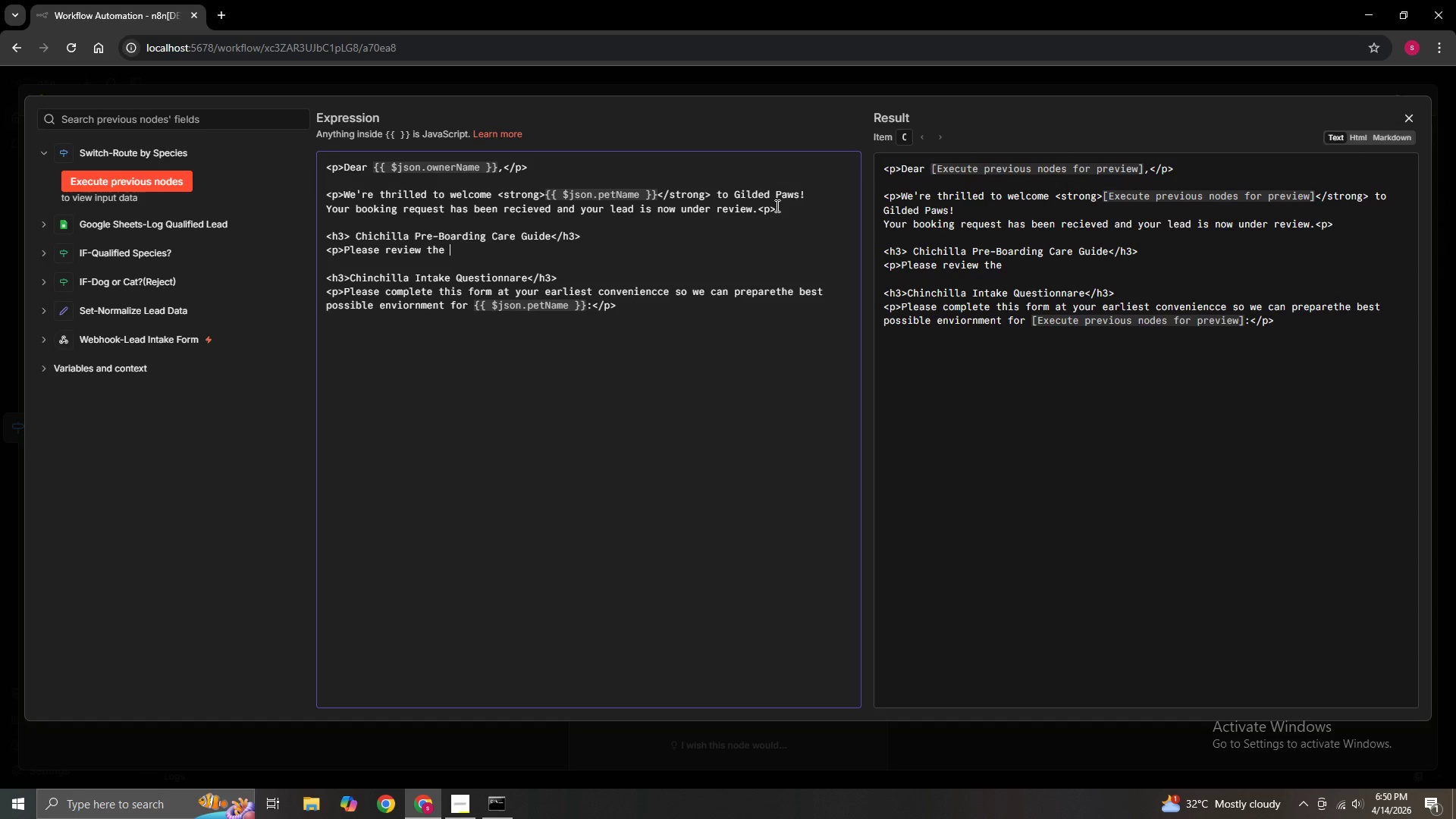 
type(care guide below before your )
 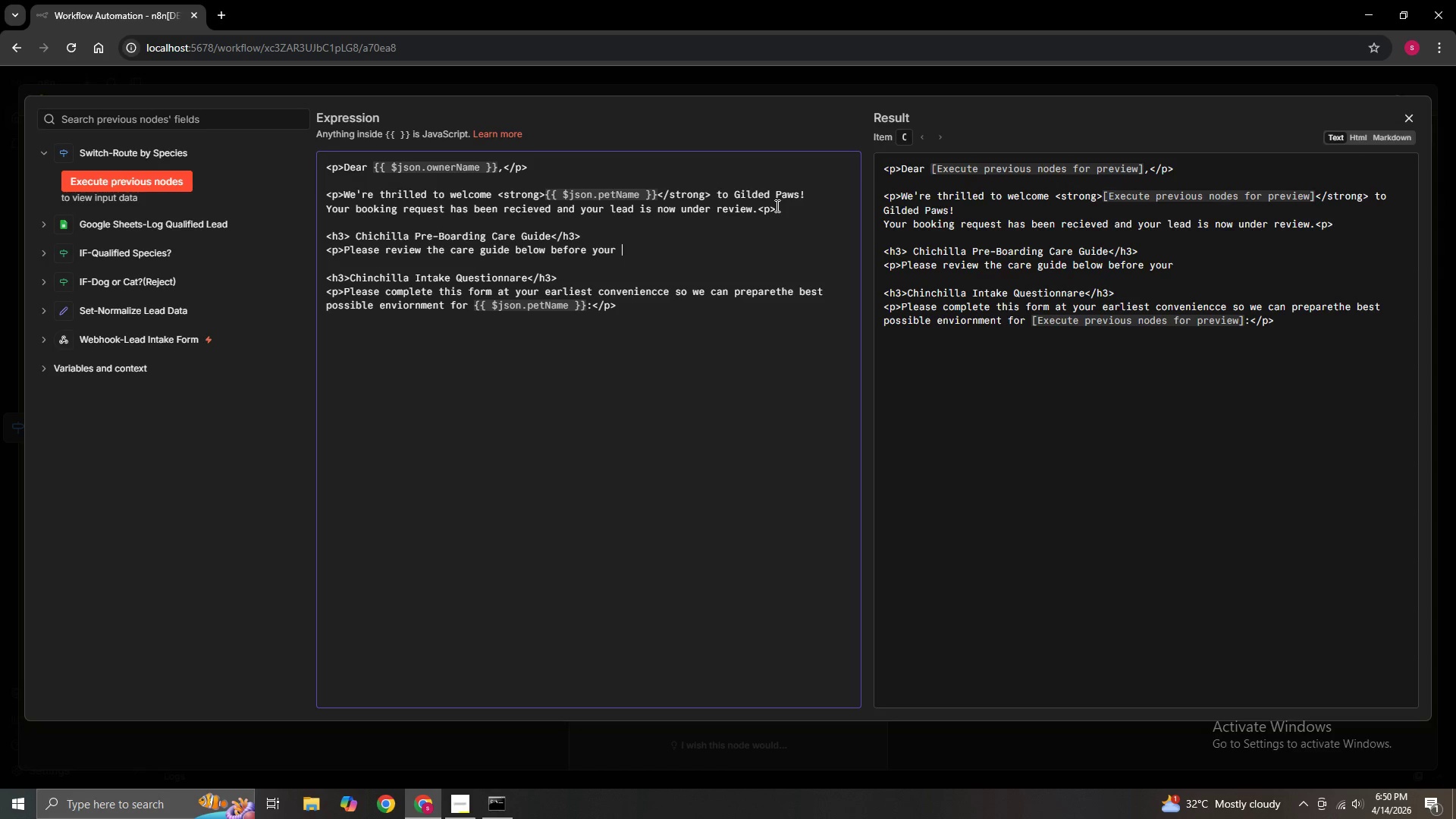 
type(scheduled stay)
 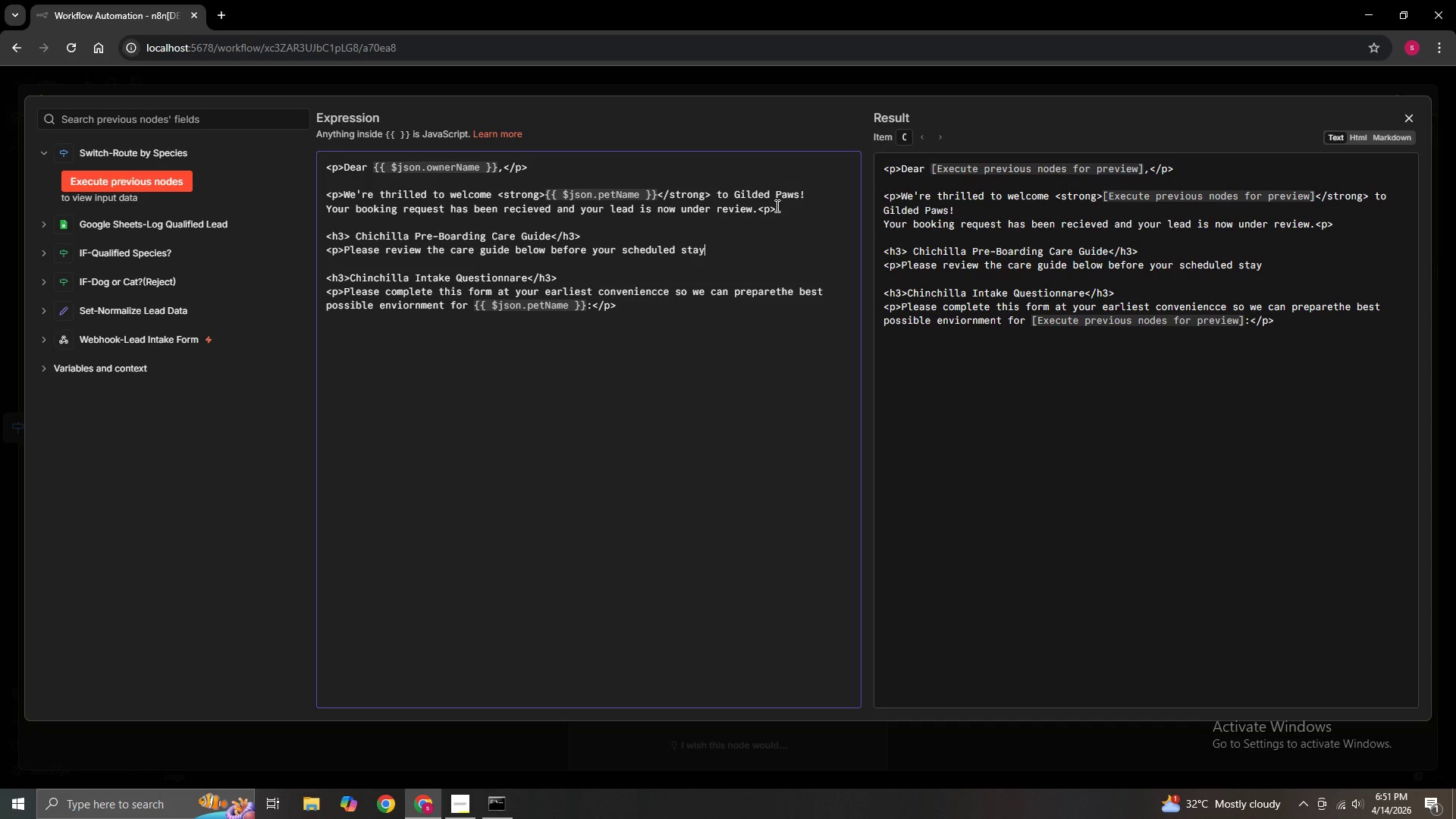 
key(Shift+Semicolon)
 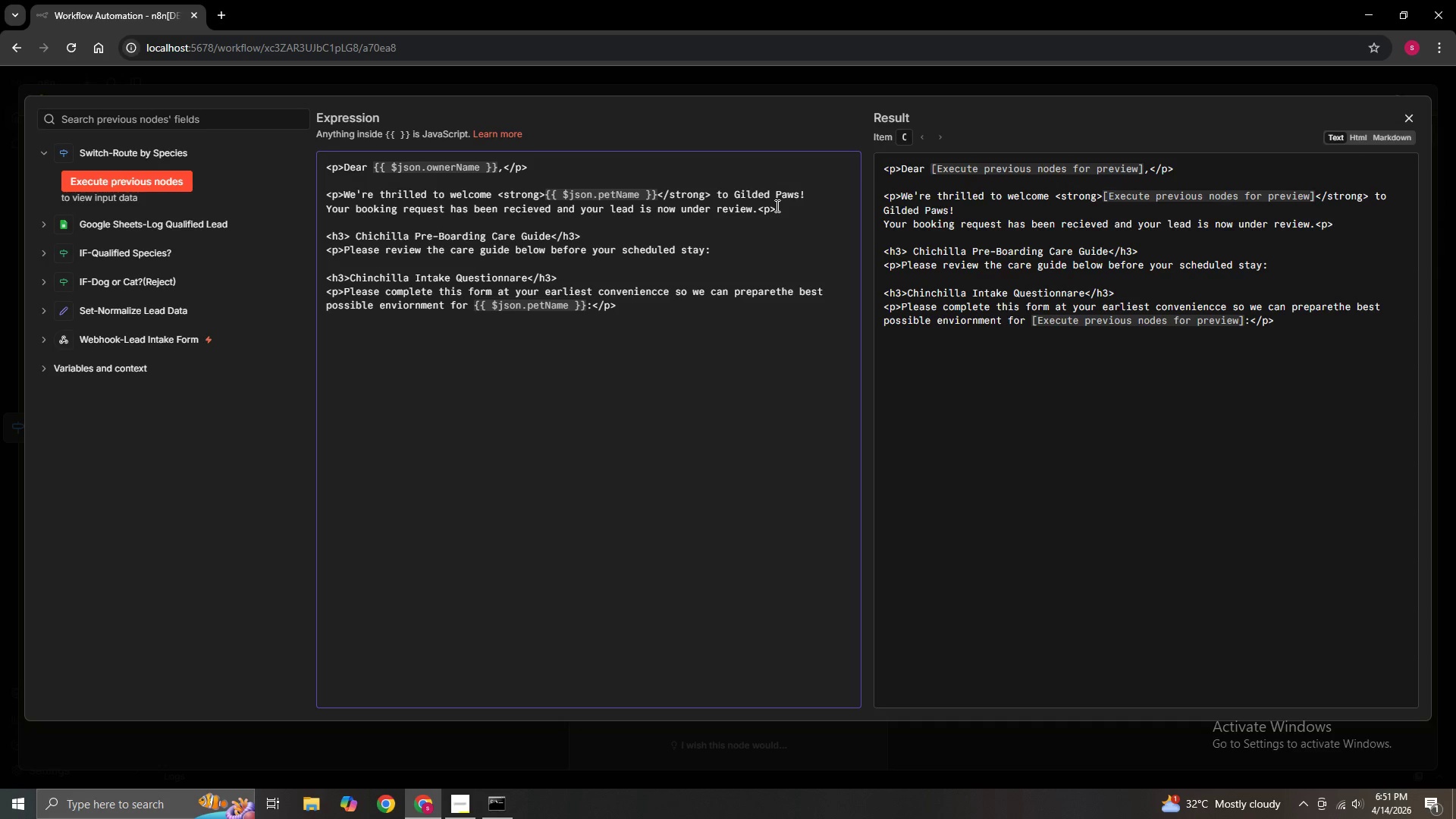 
key(Shift+Comma)
 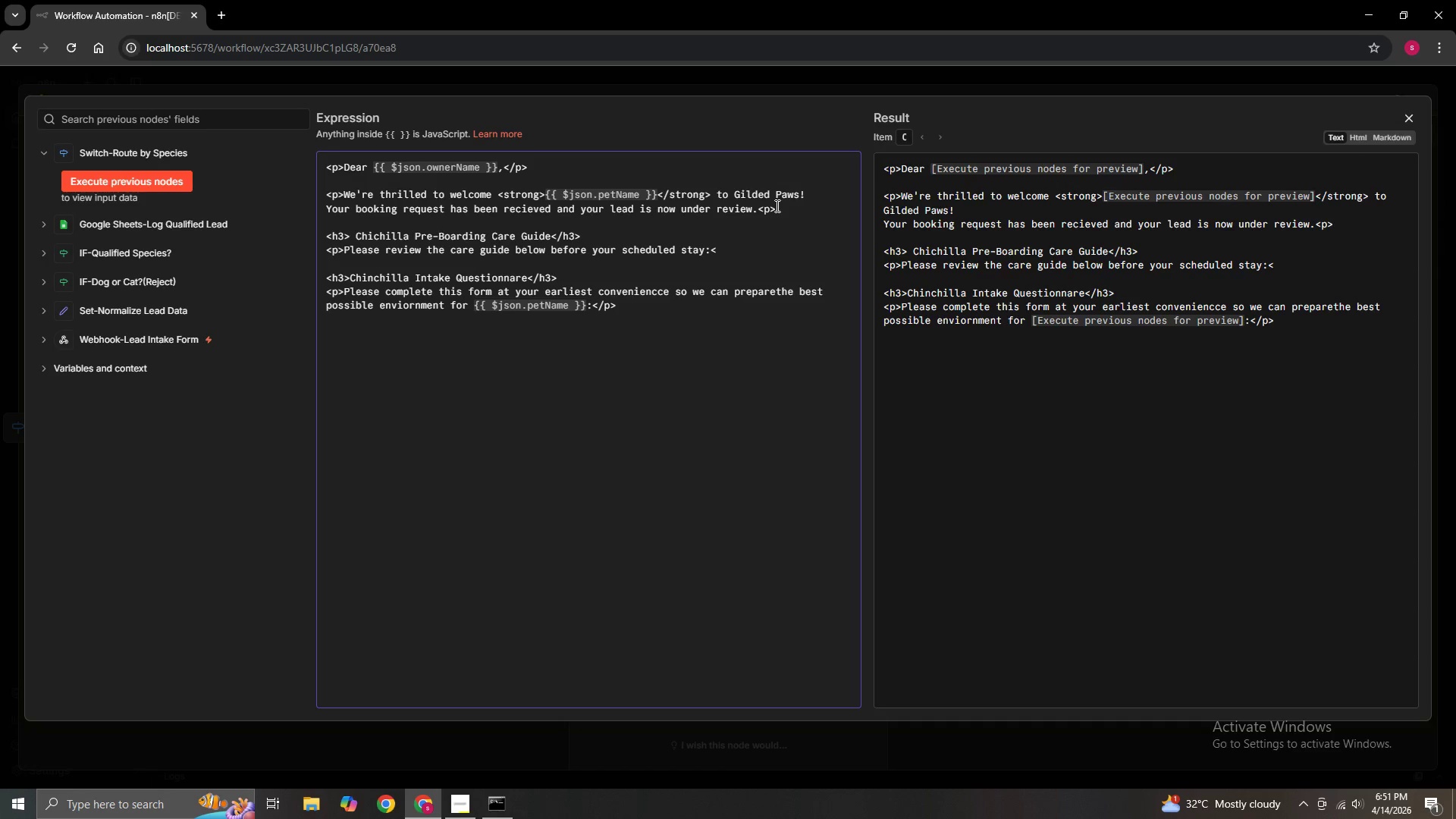 
key(P)
 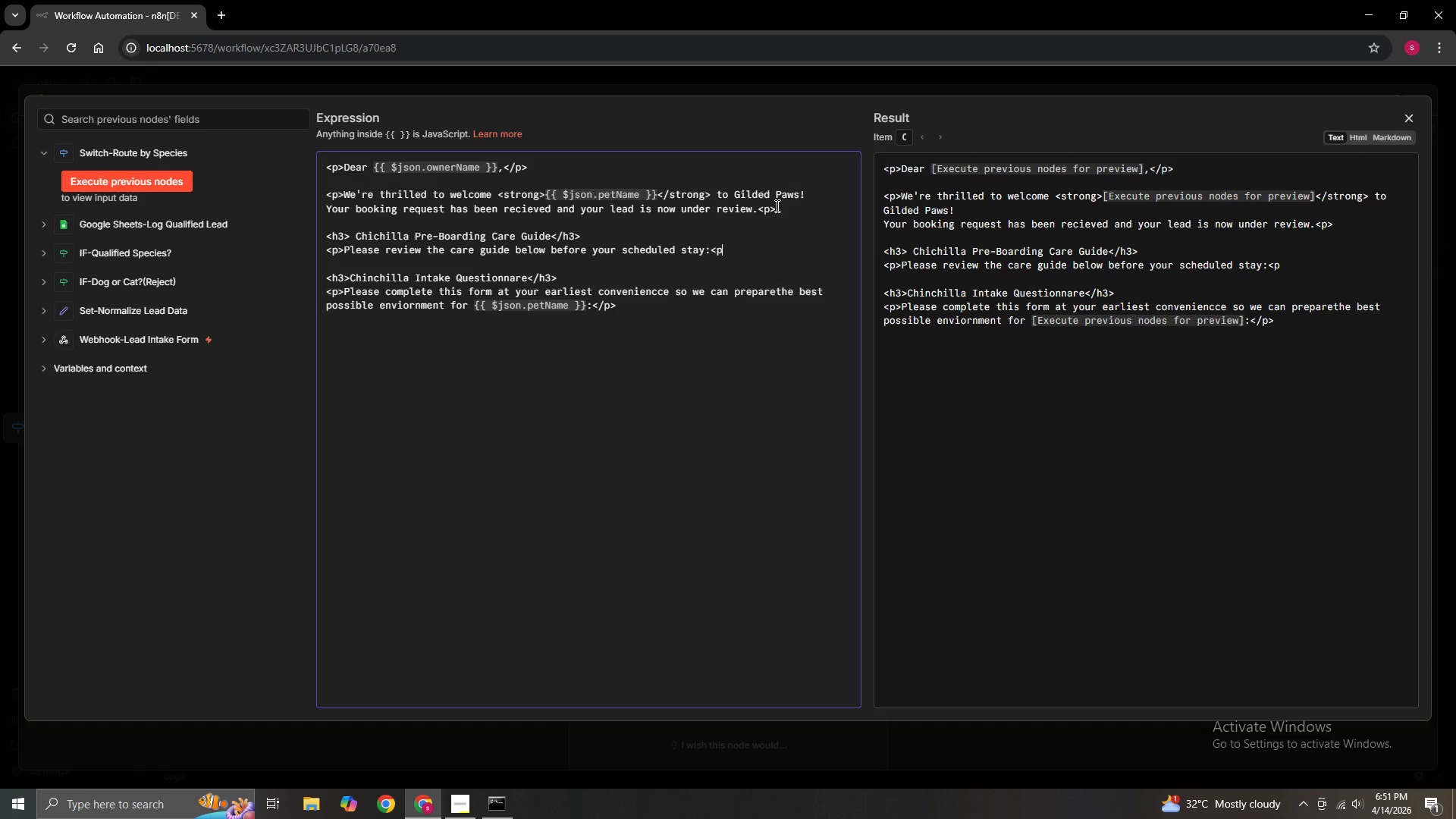 
key(Backspace)
 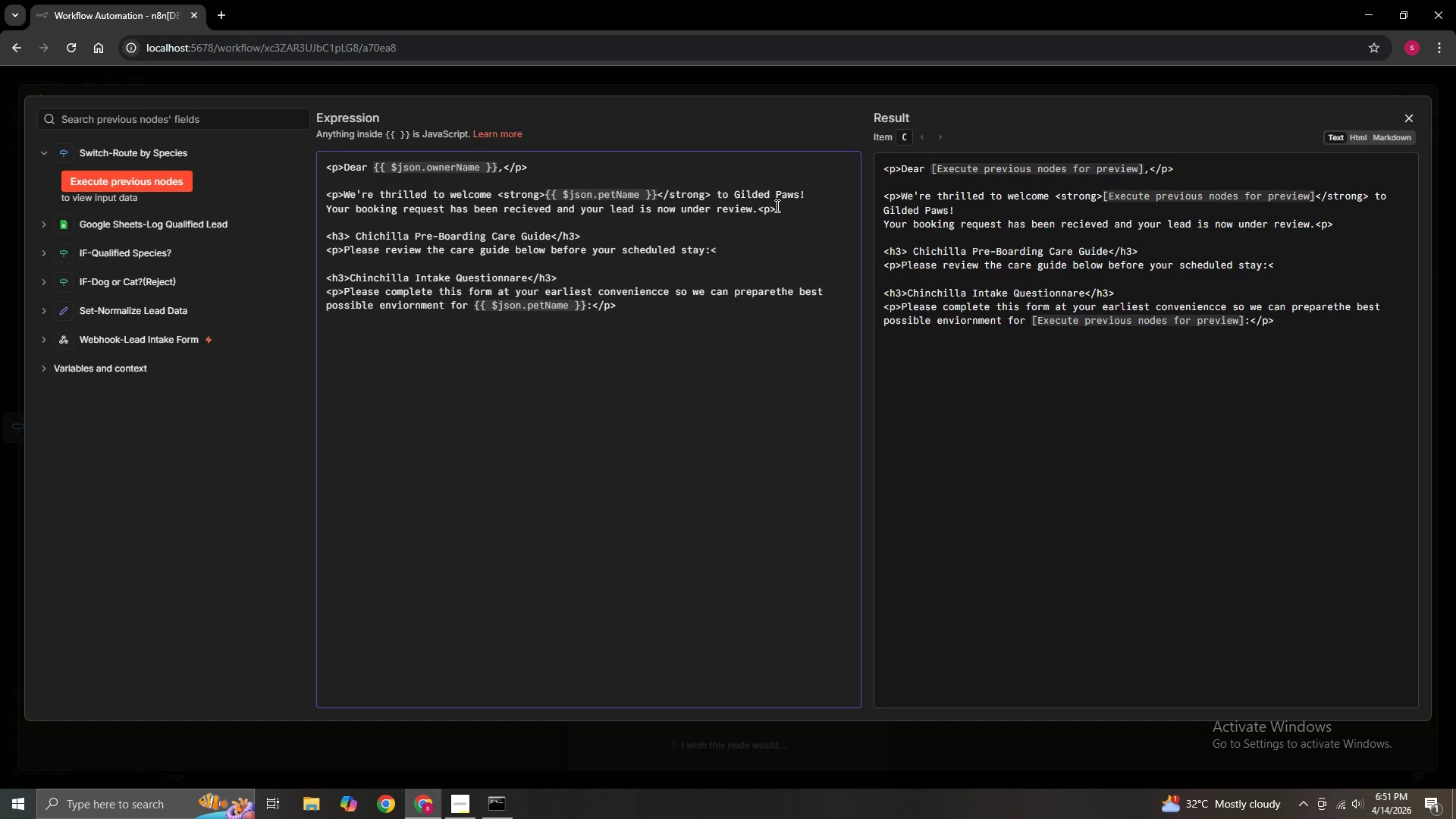 
key(Slash)
 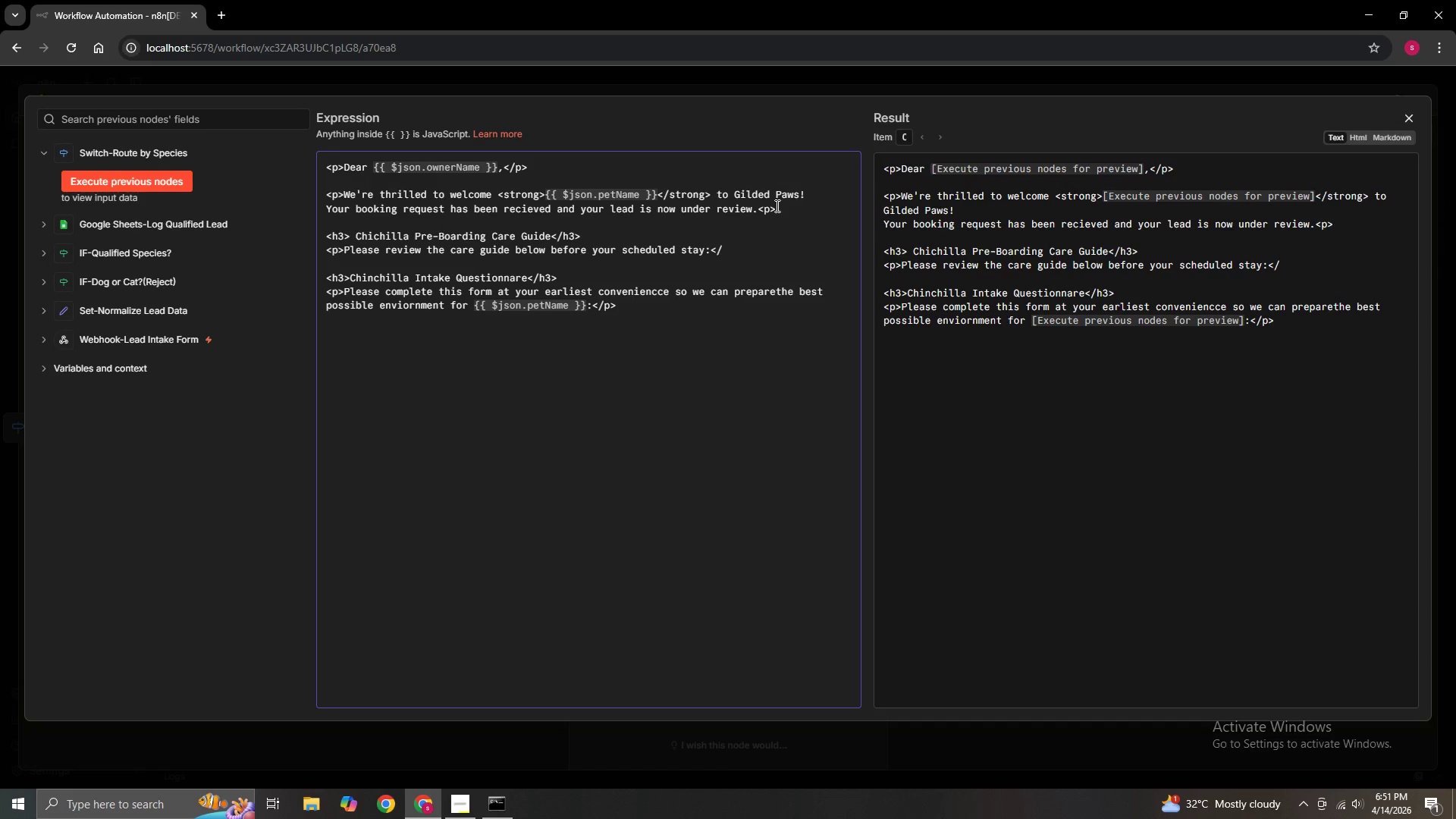 
key(P)
 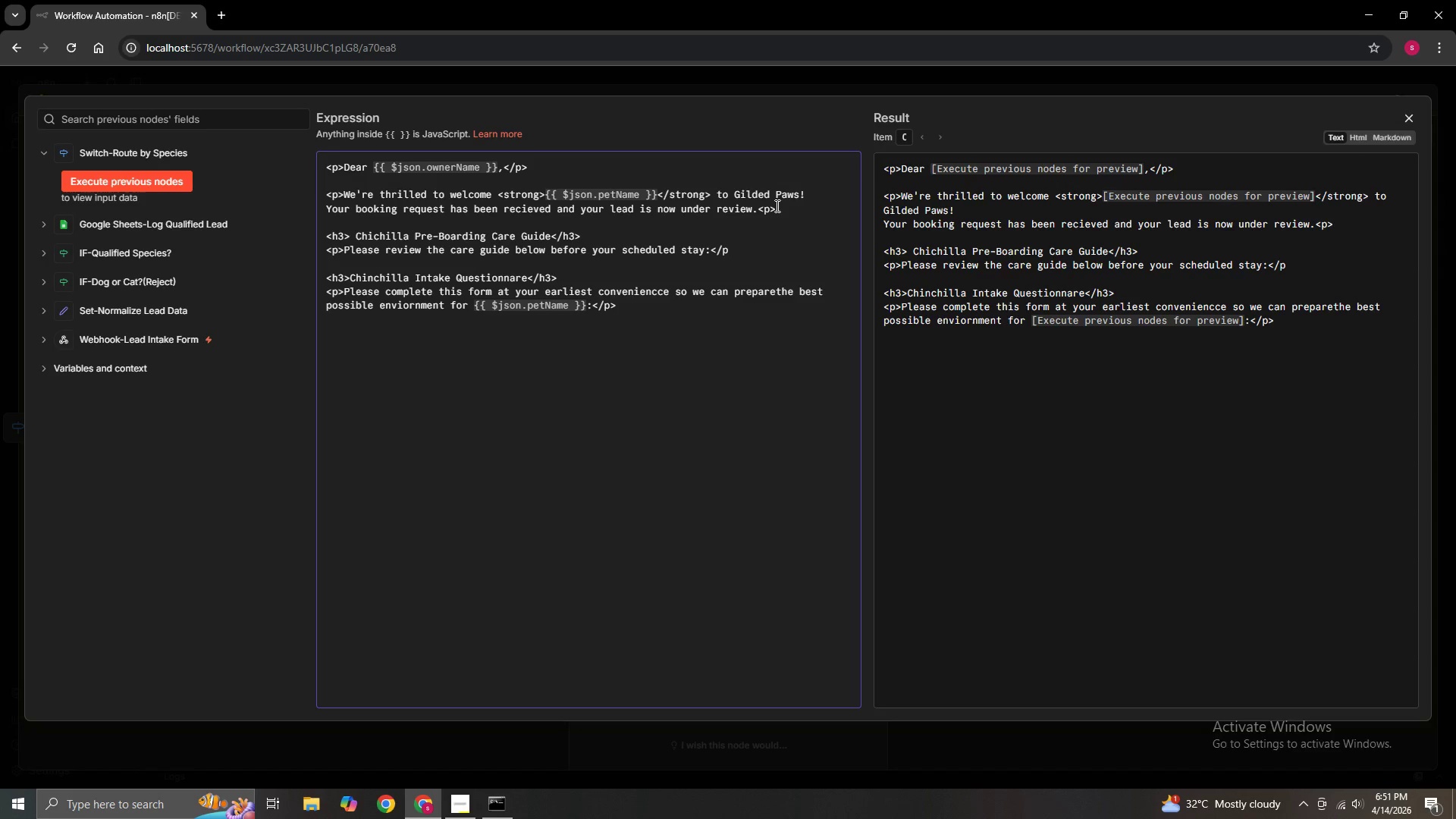 
key(Shift+Period)
 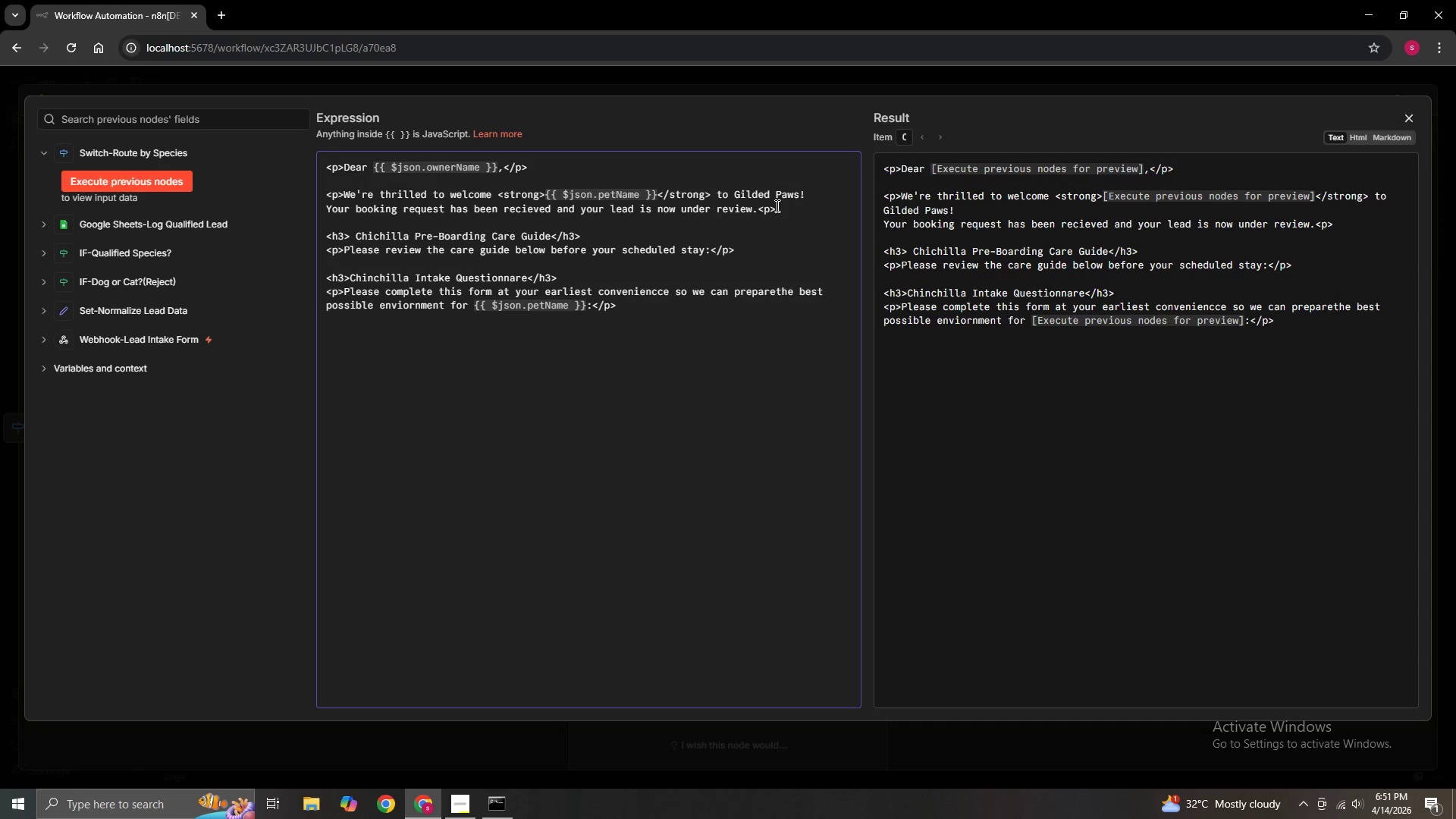 
key(Enter)
 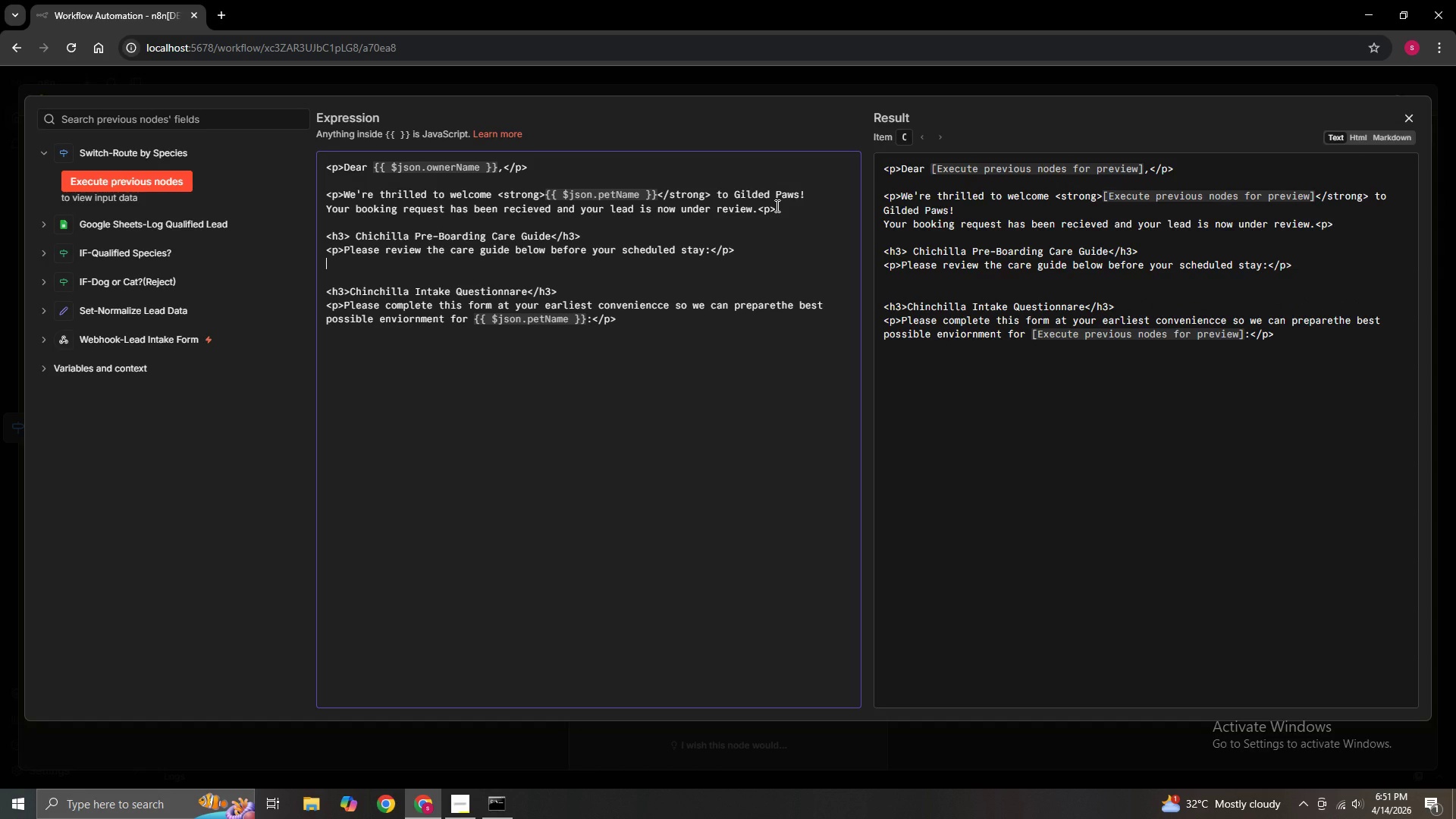 
key(Shift+Comma)
 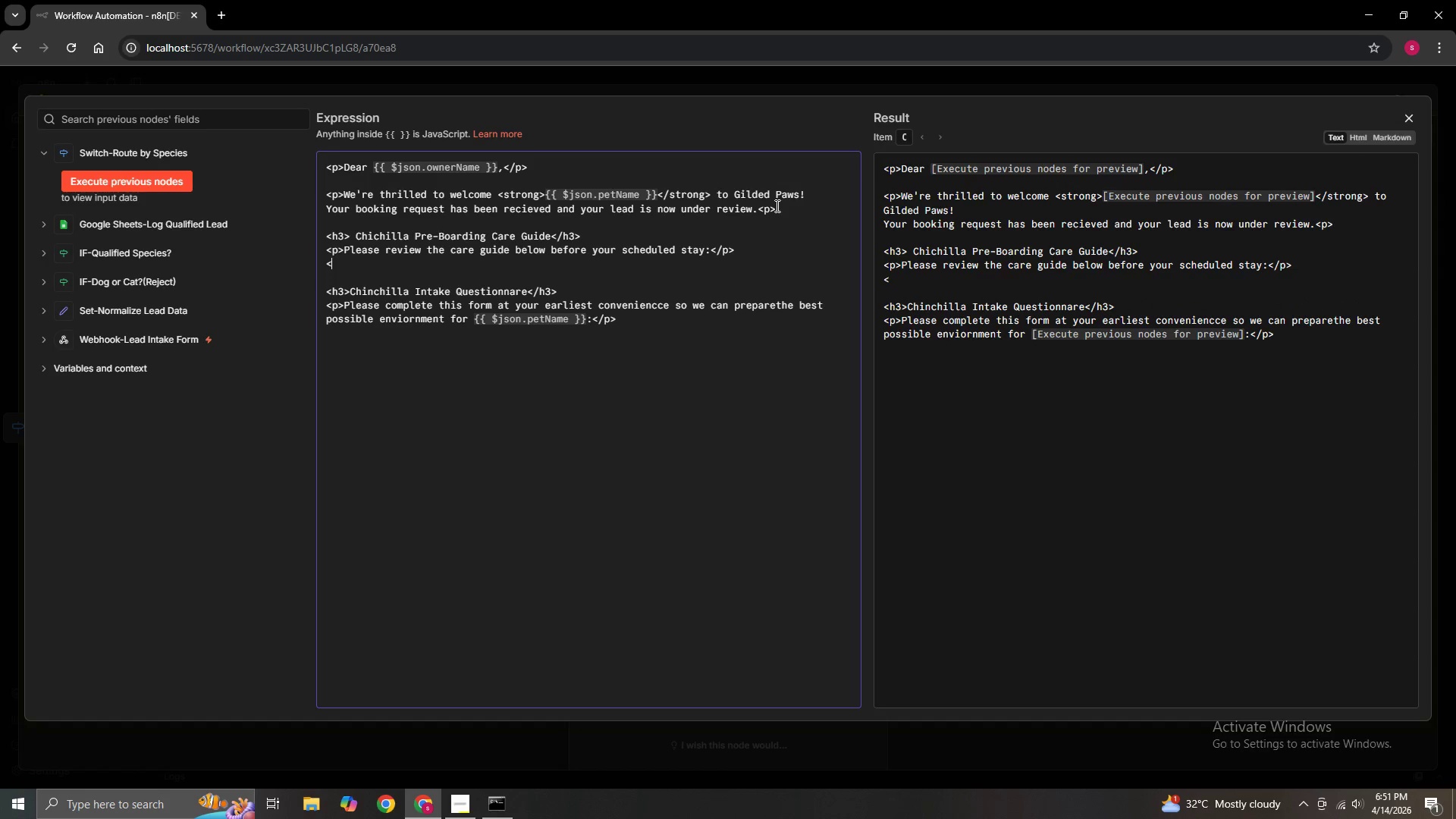 
key(P)
 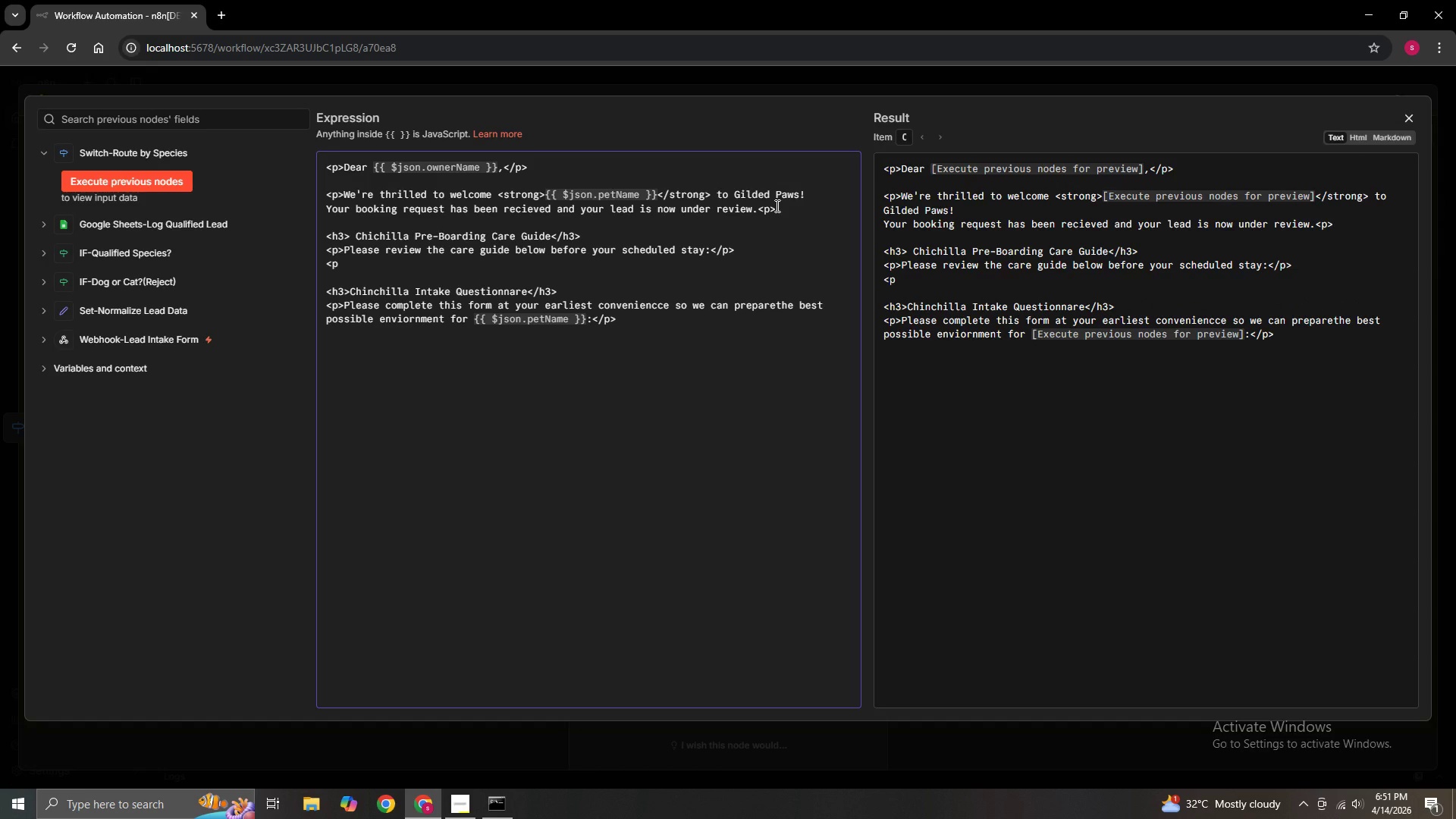 
key(Shift+Period)
 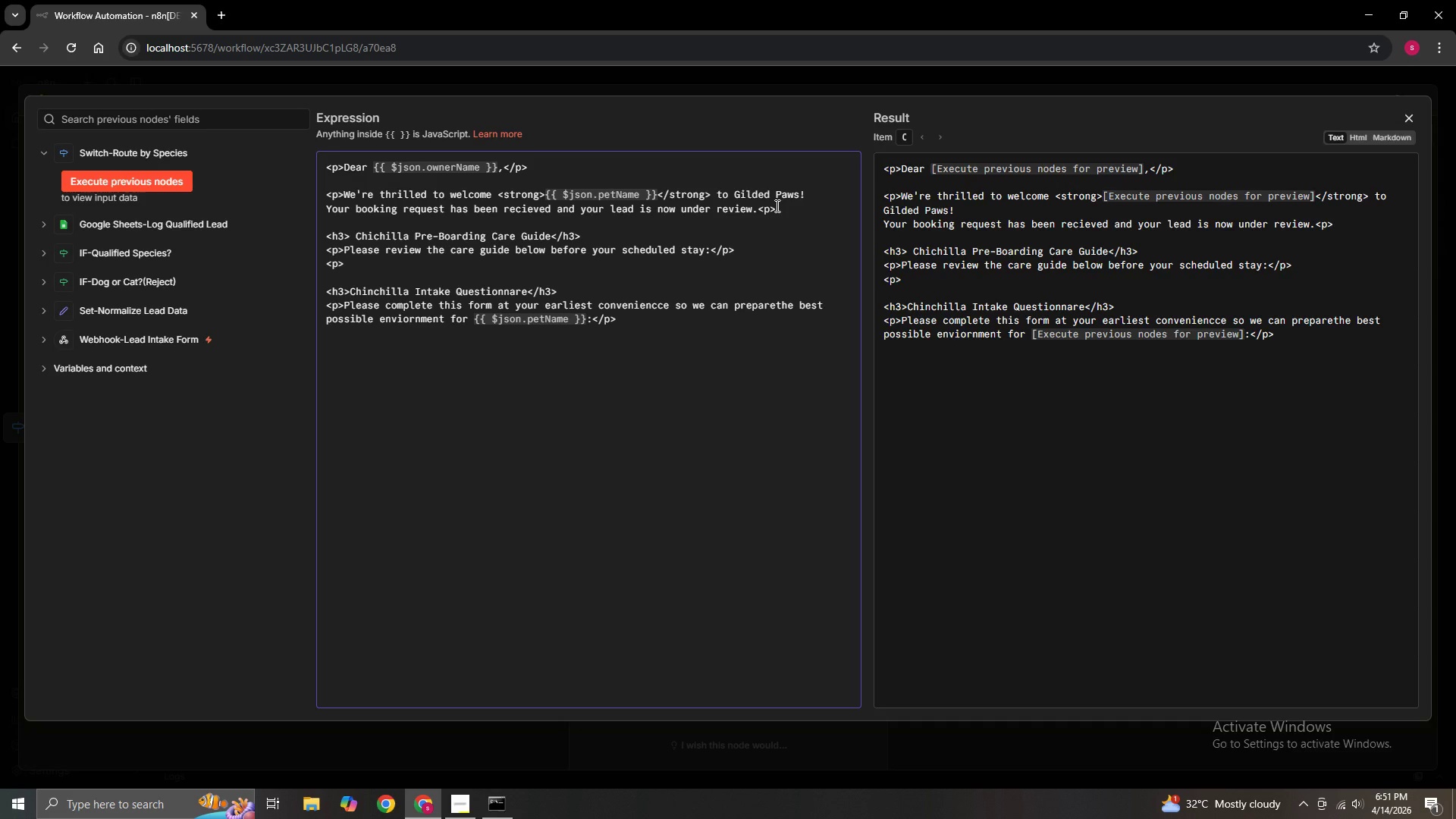 
key(Shift+Comma)
 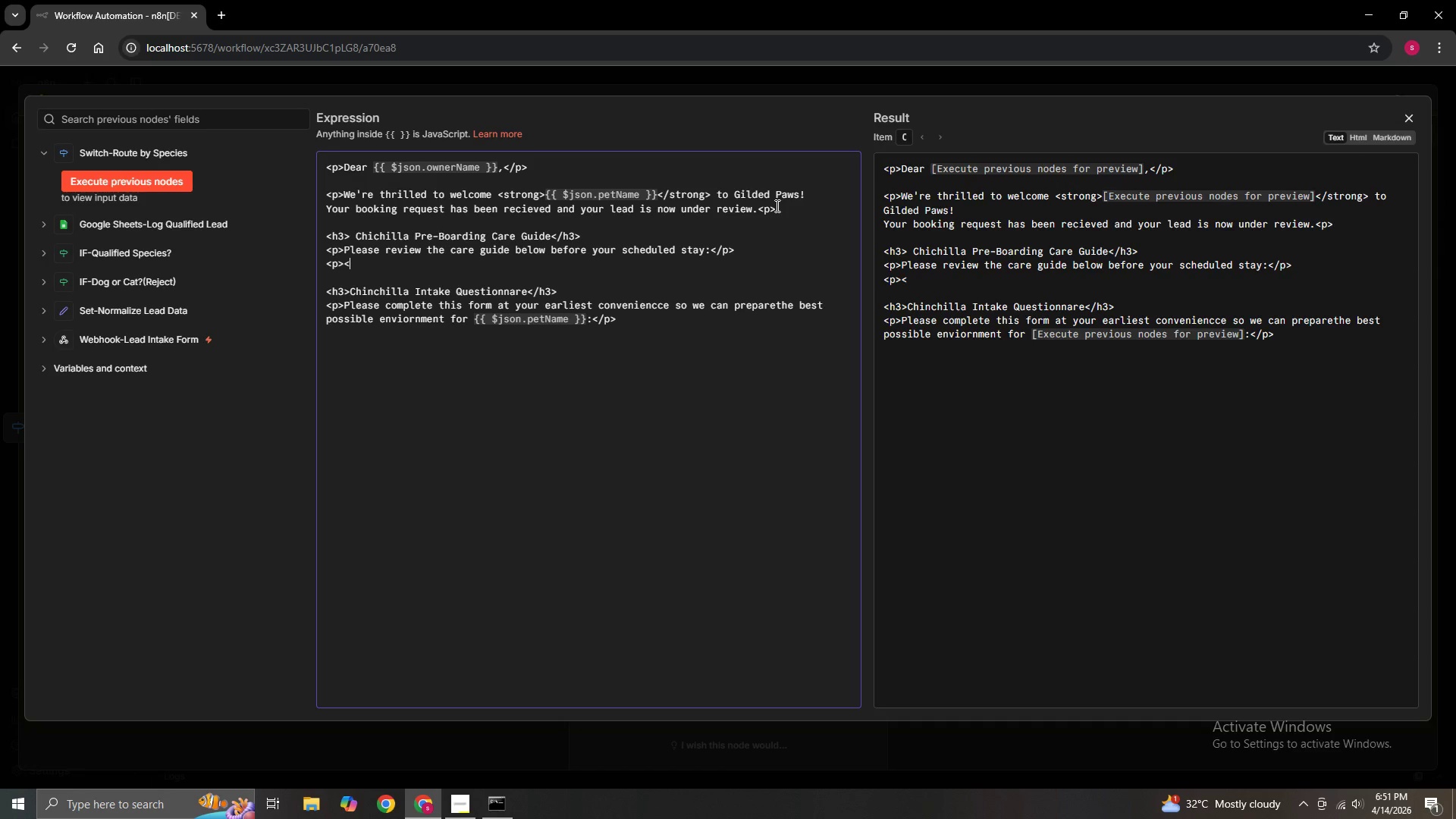 
key(A)
 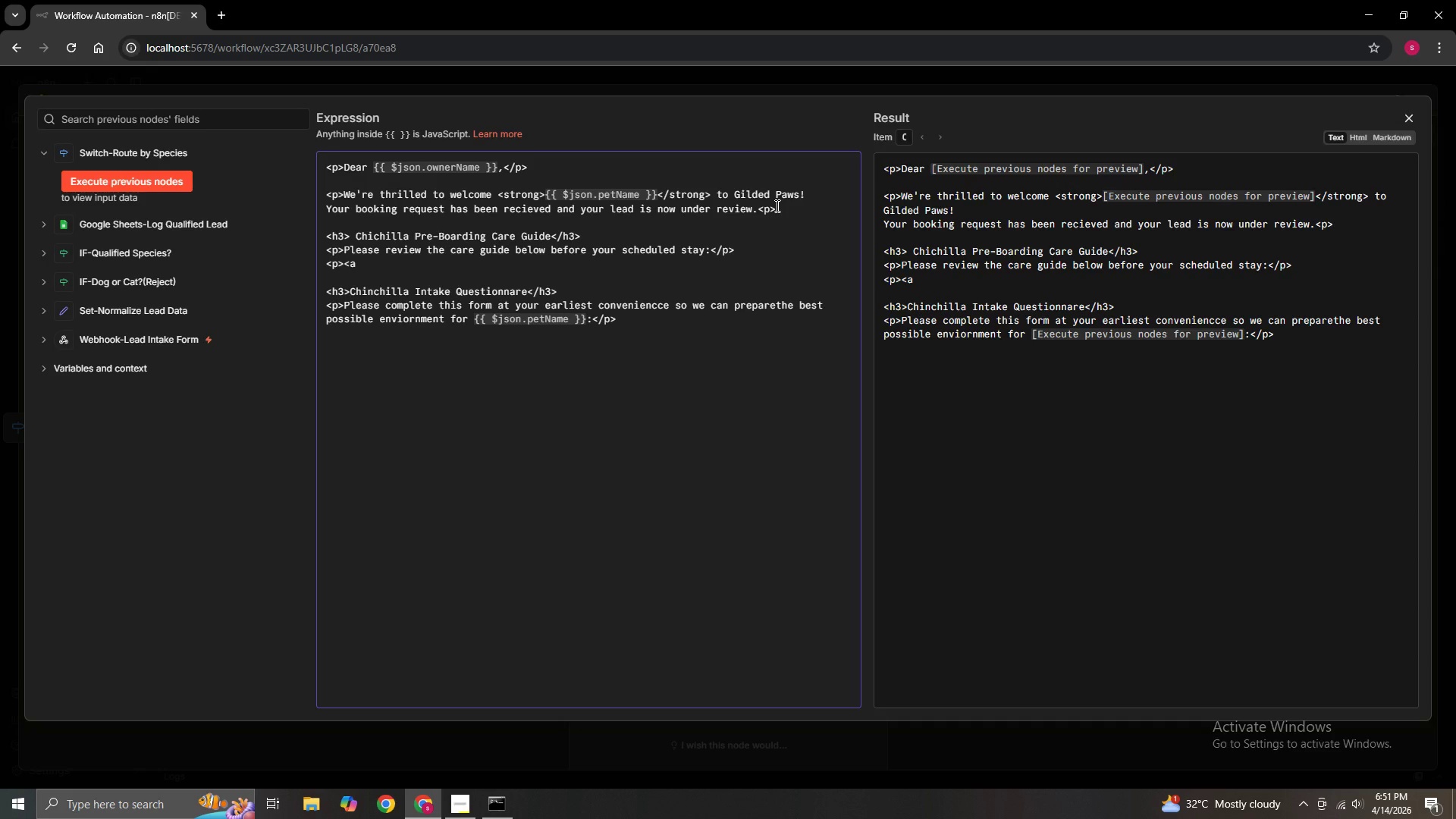 
type( href=)
 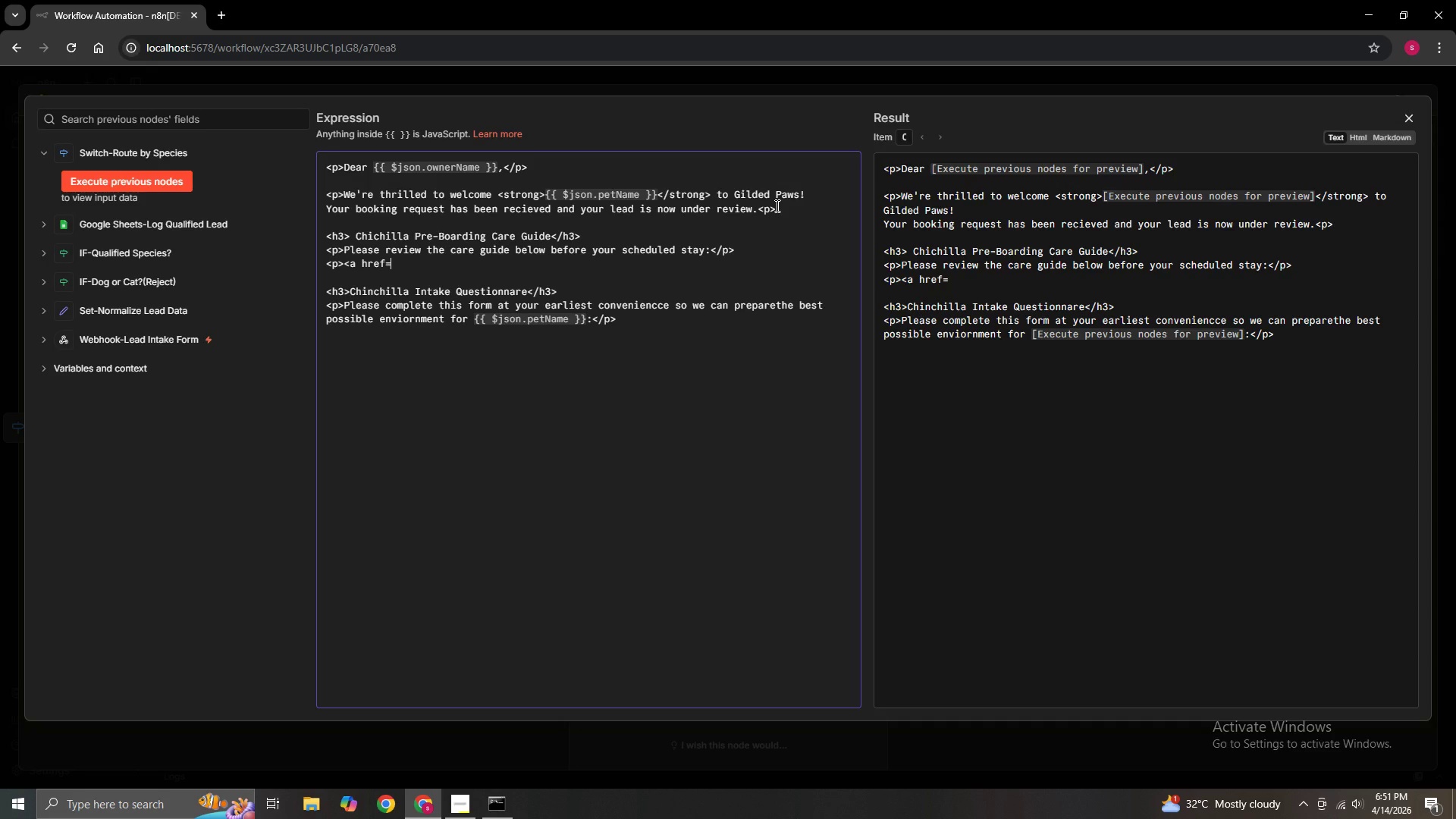 
key(Shift+Quote)
 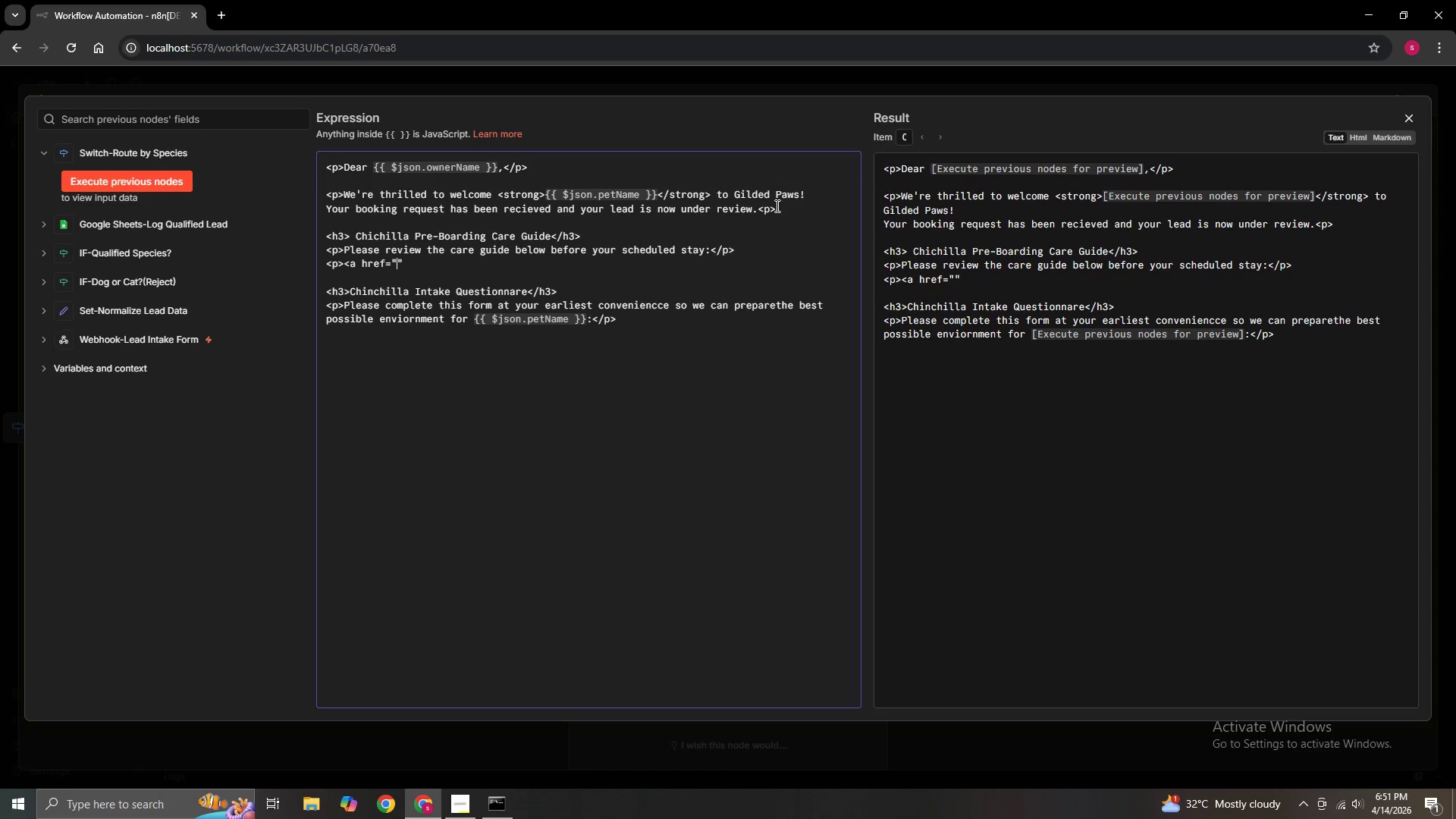 
type(YOUR-)
 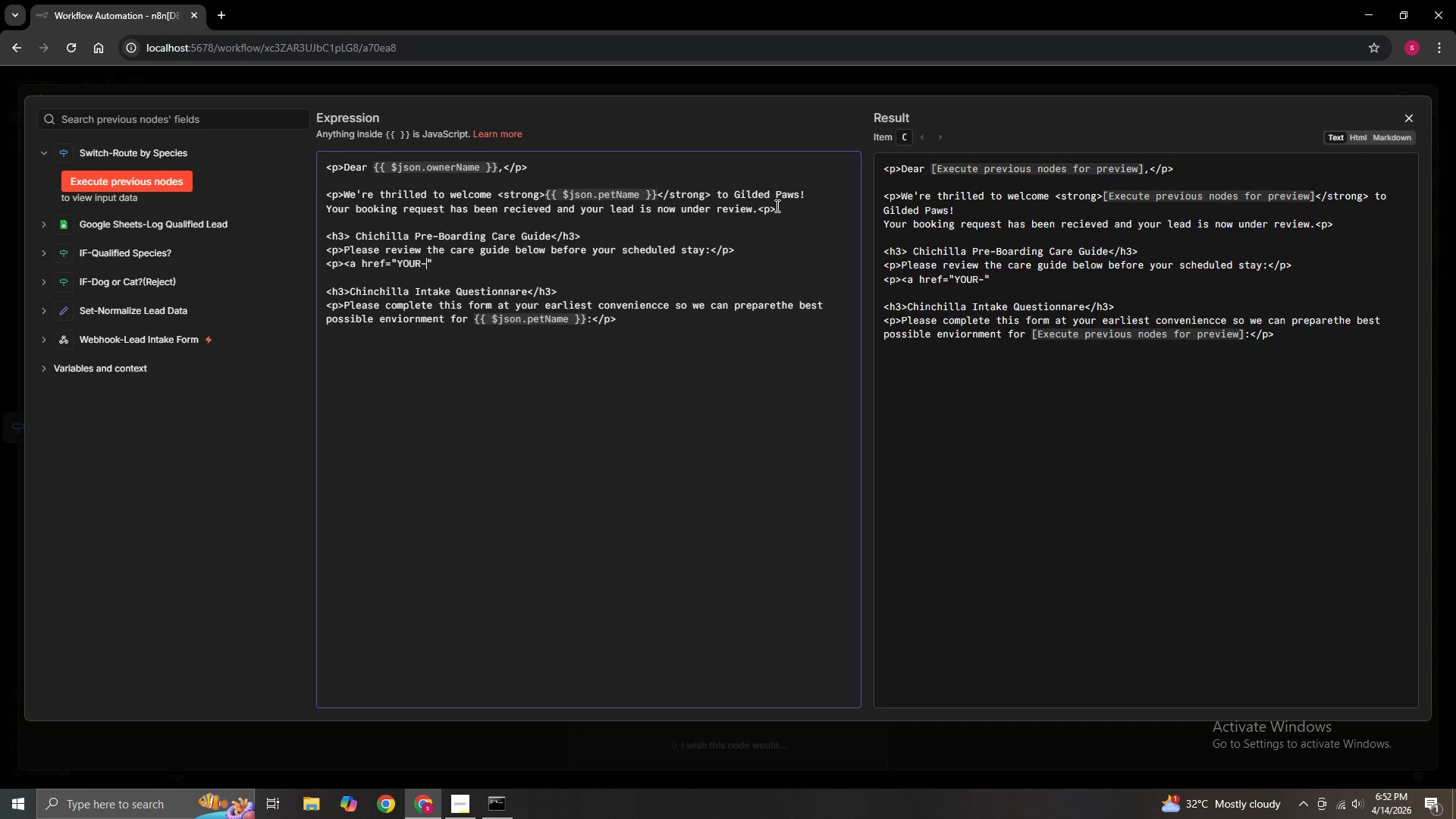 
type(CHINCHILLA-GUIDE-LINK-HERE)
 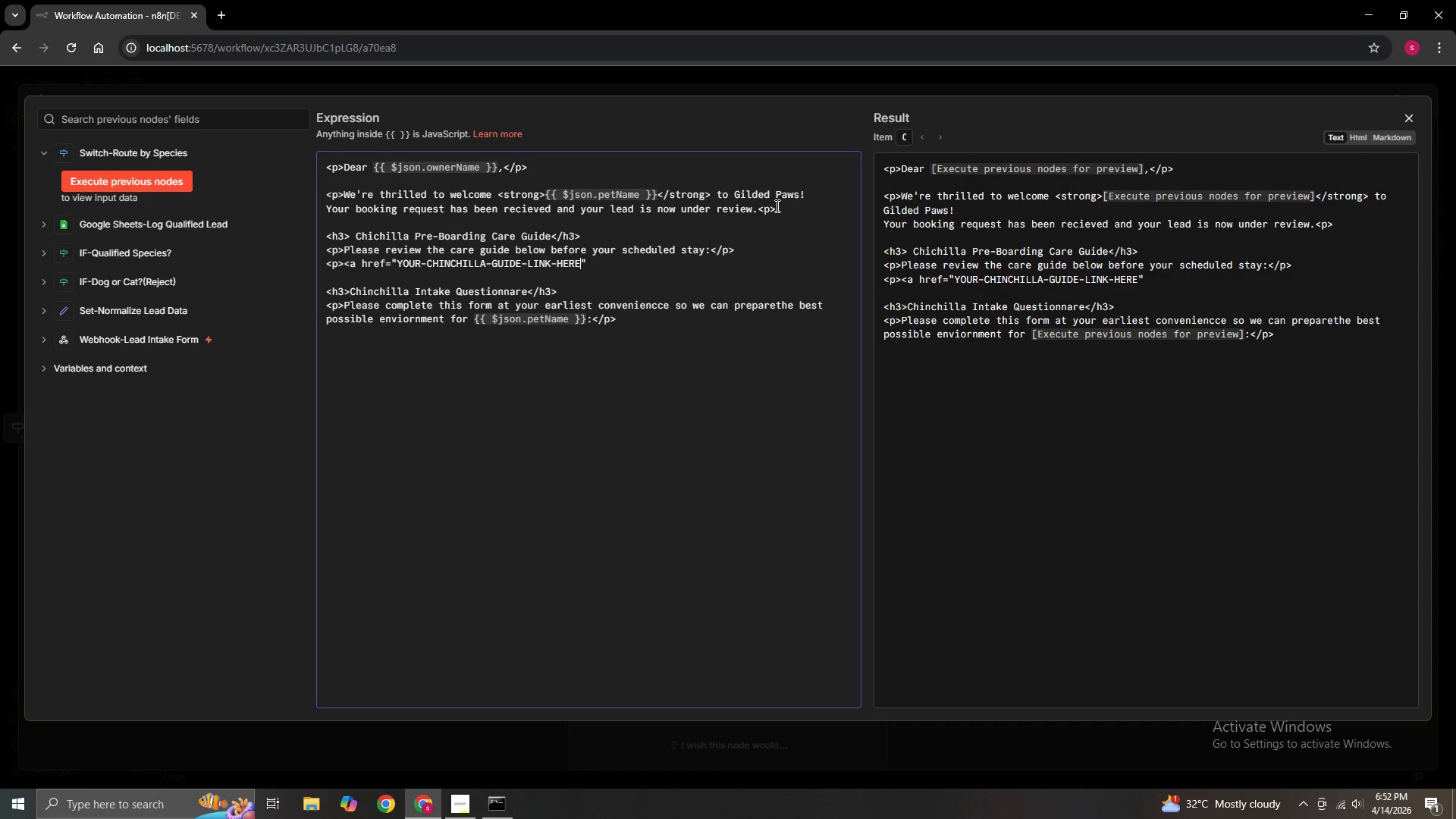 
wait(8.5)
 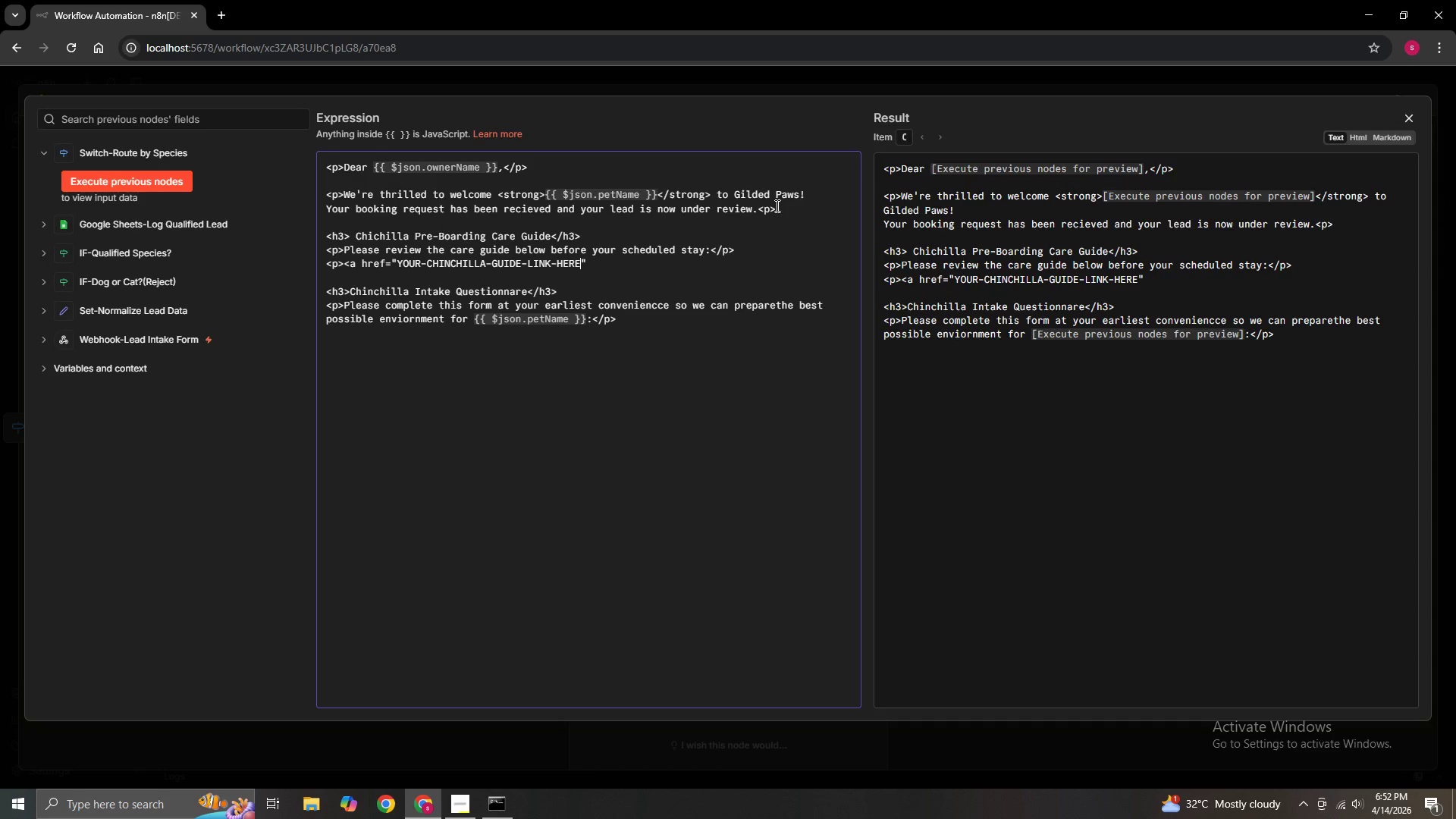 
left_click([590, 264])
 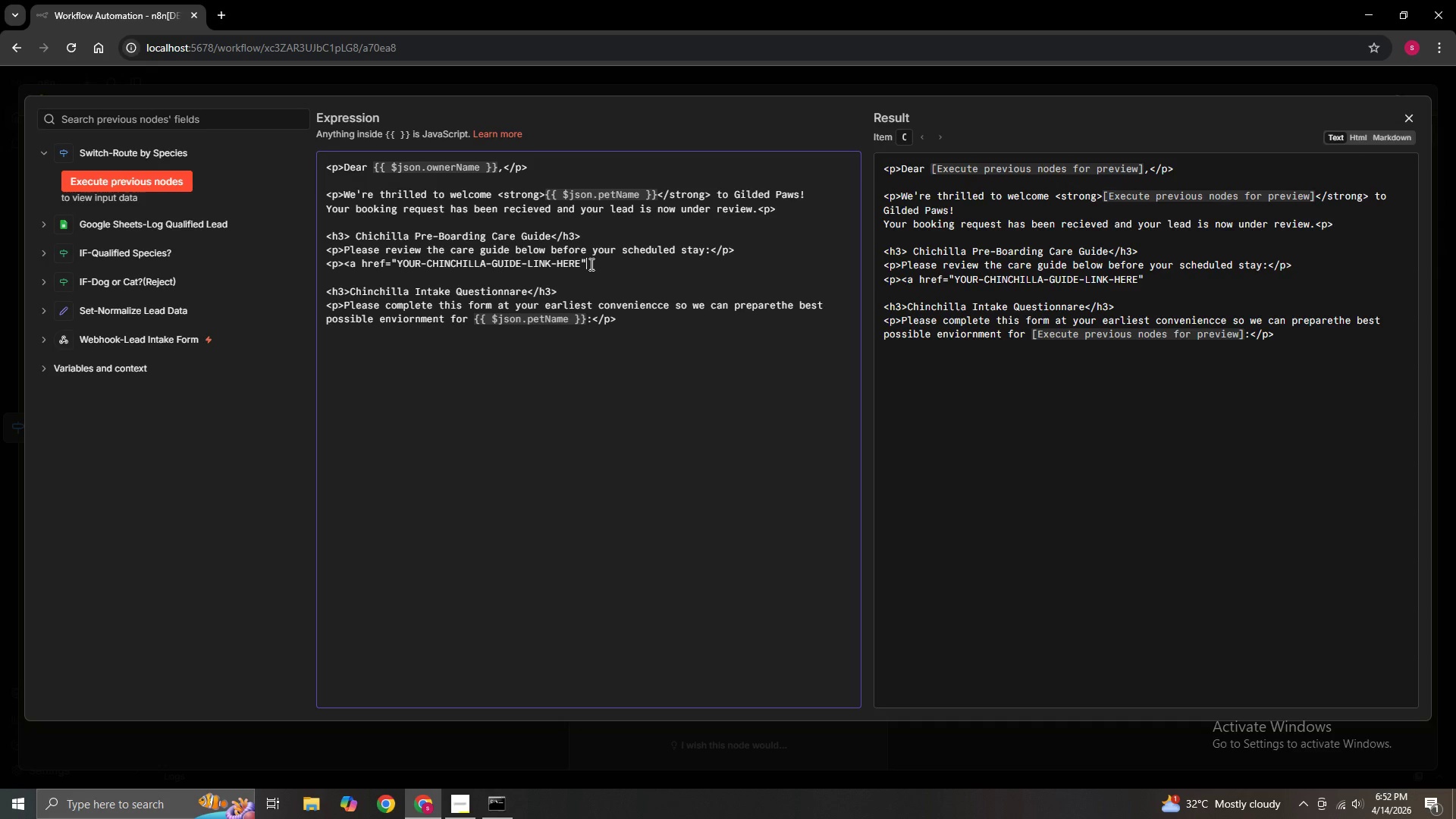 
key(Shift+Period)
 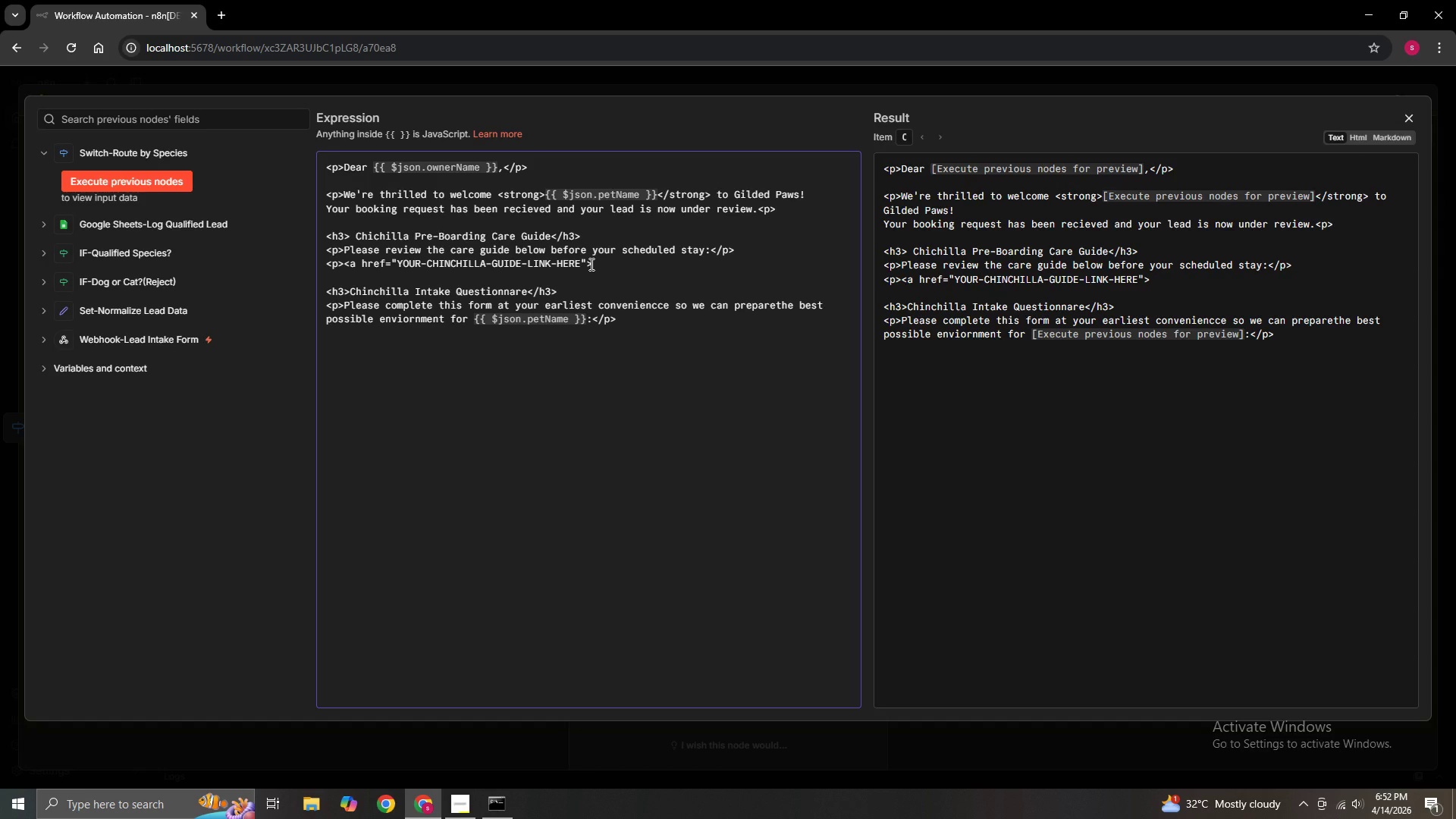 
type( View Chinchilla Pre-bOARDING)
 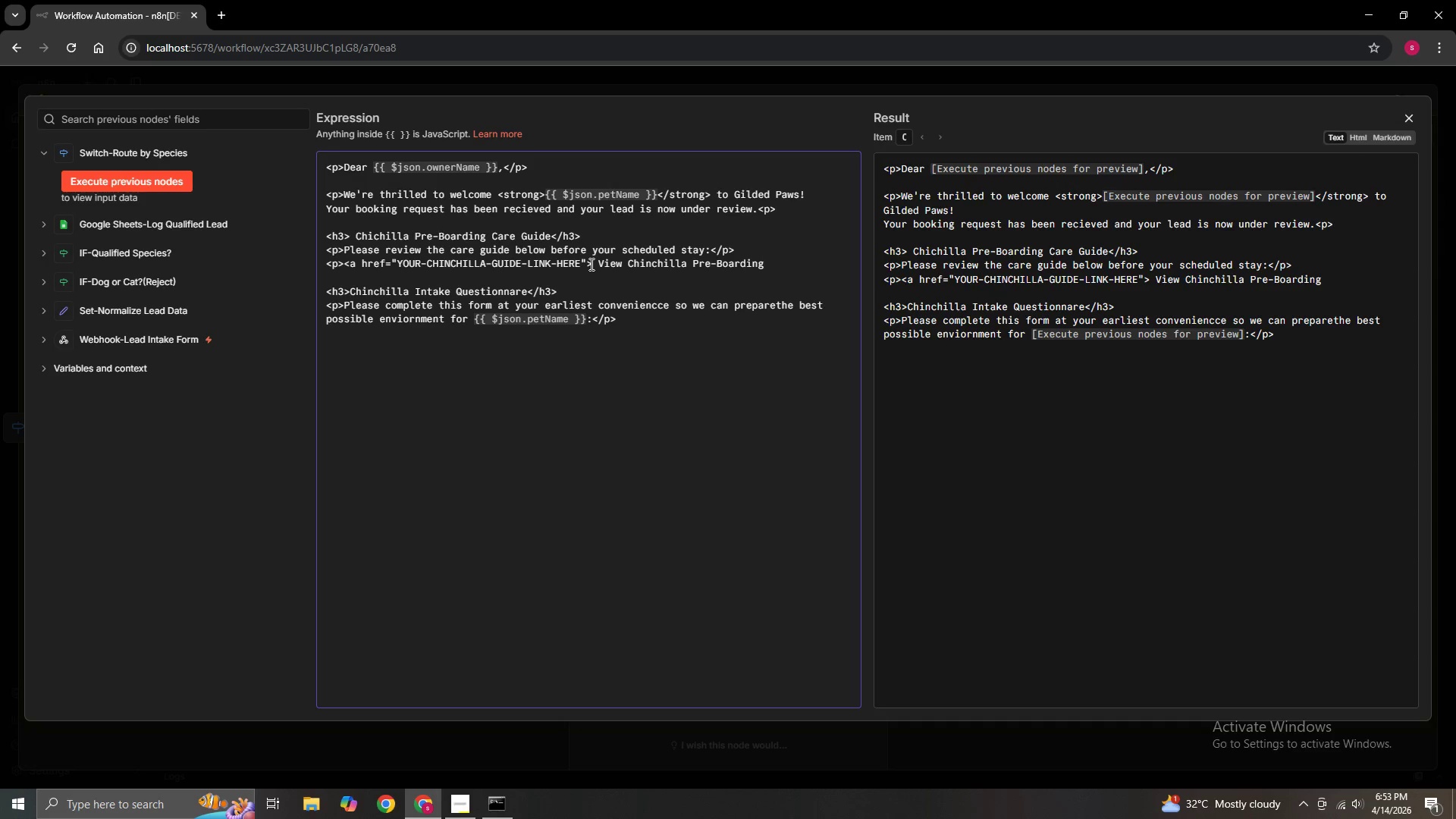 
hold_key(key=CapsLock, duration=0.38)
 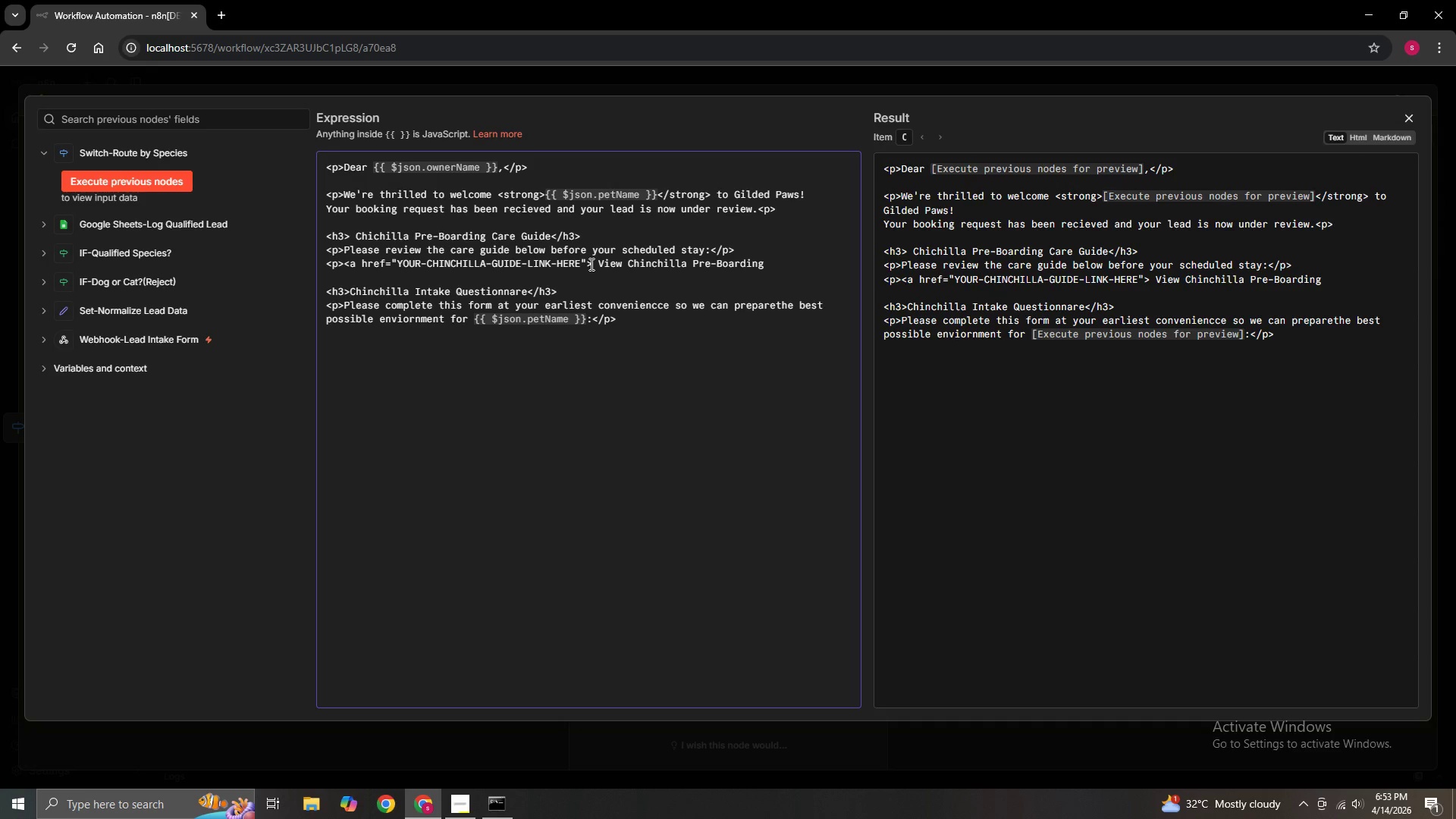 
wait(6.42)
 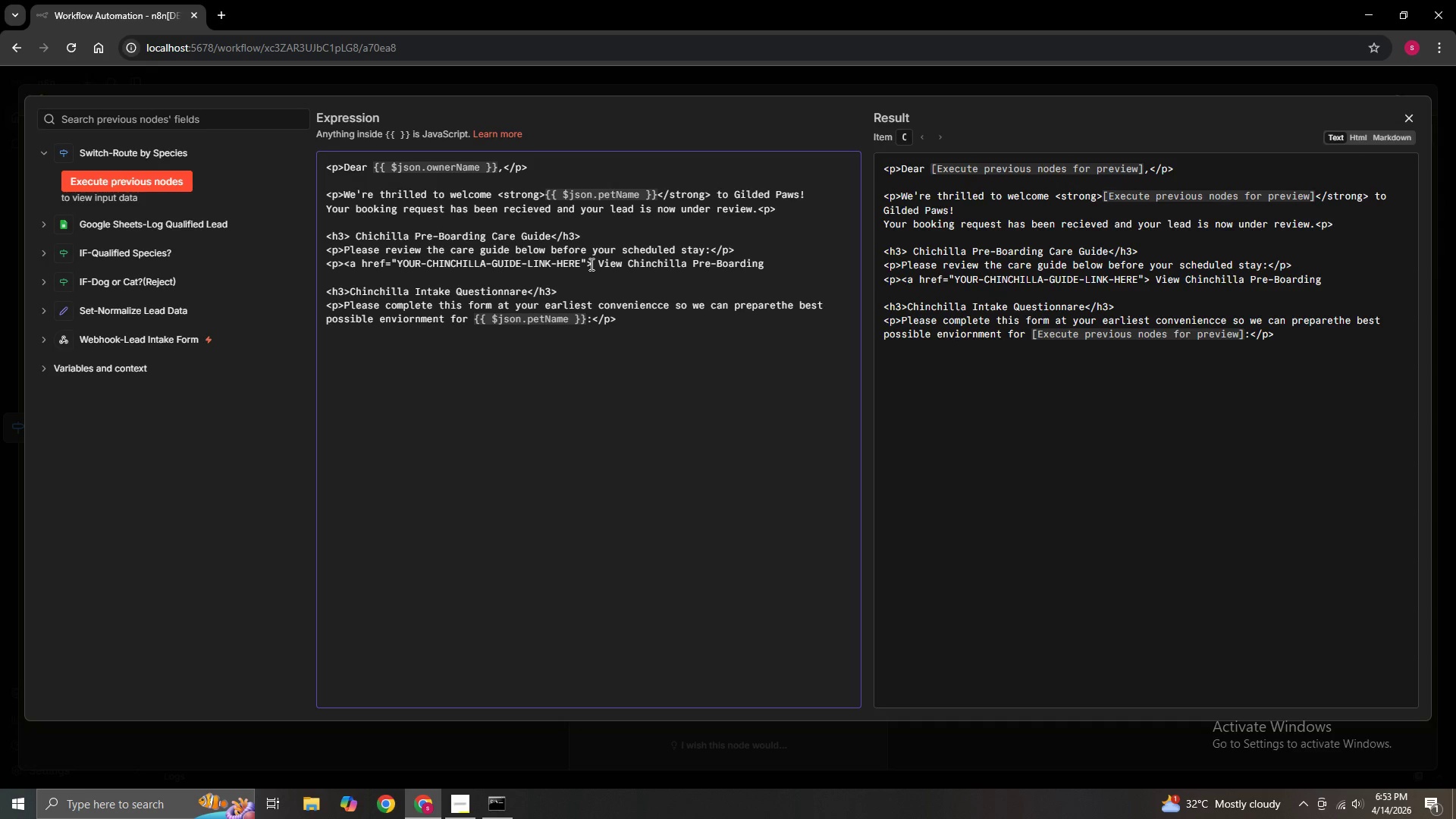 
type( Care gUIDE)
 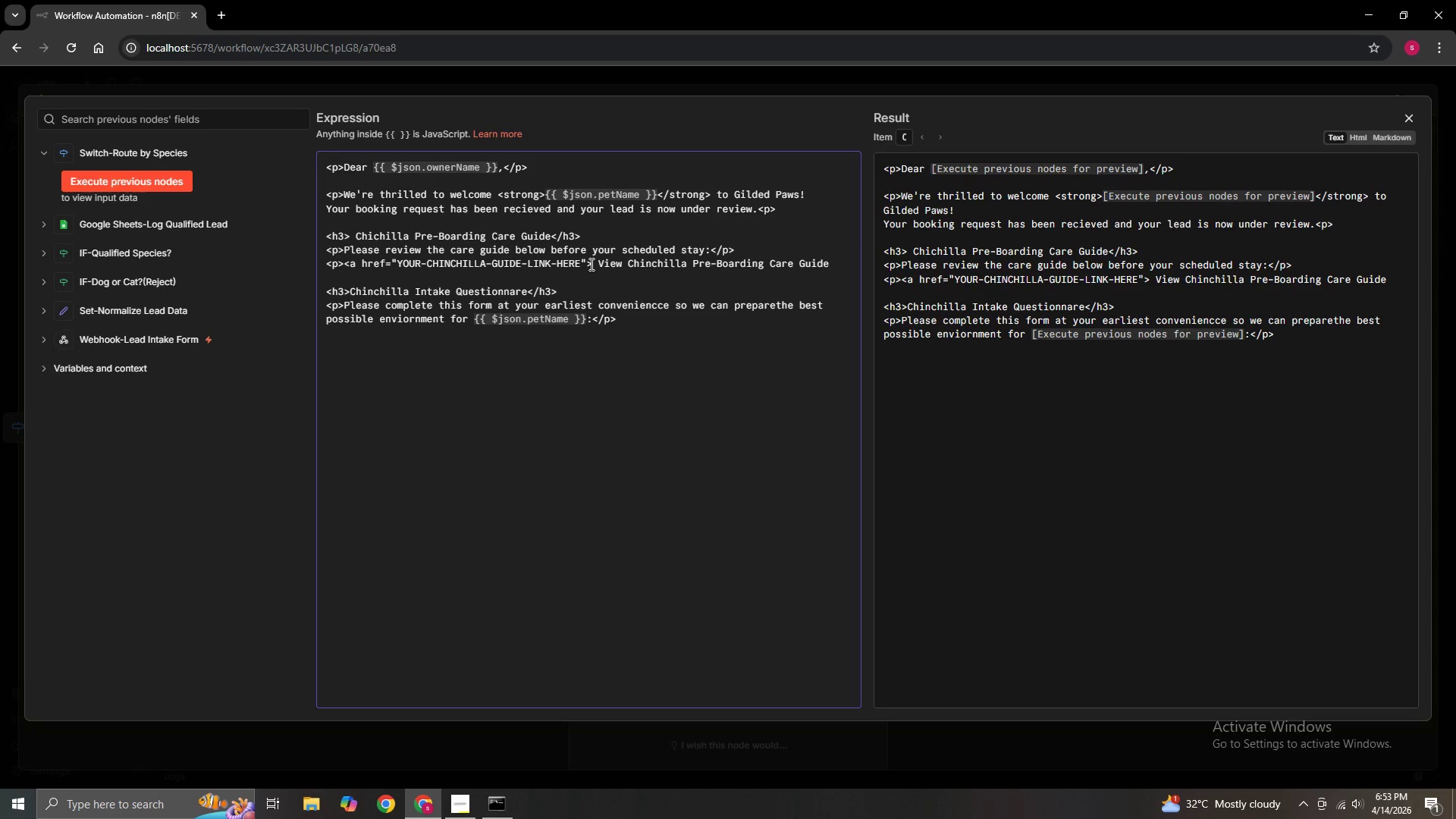 
hold_key(key=CapsLock, duration=0.38)
 